 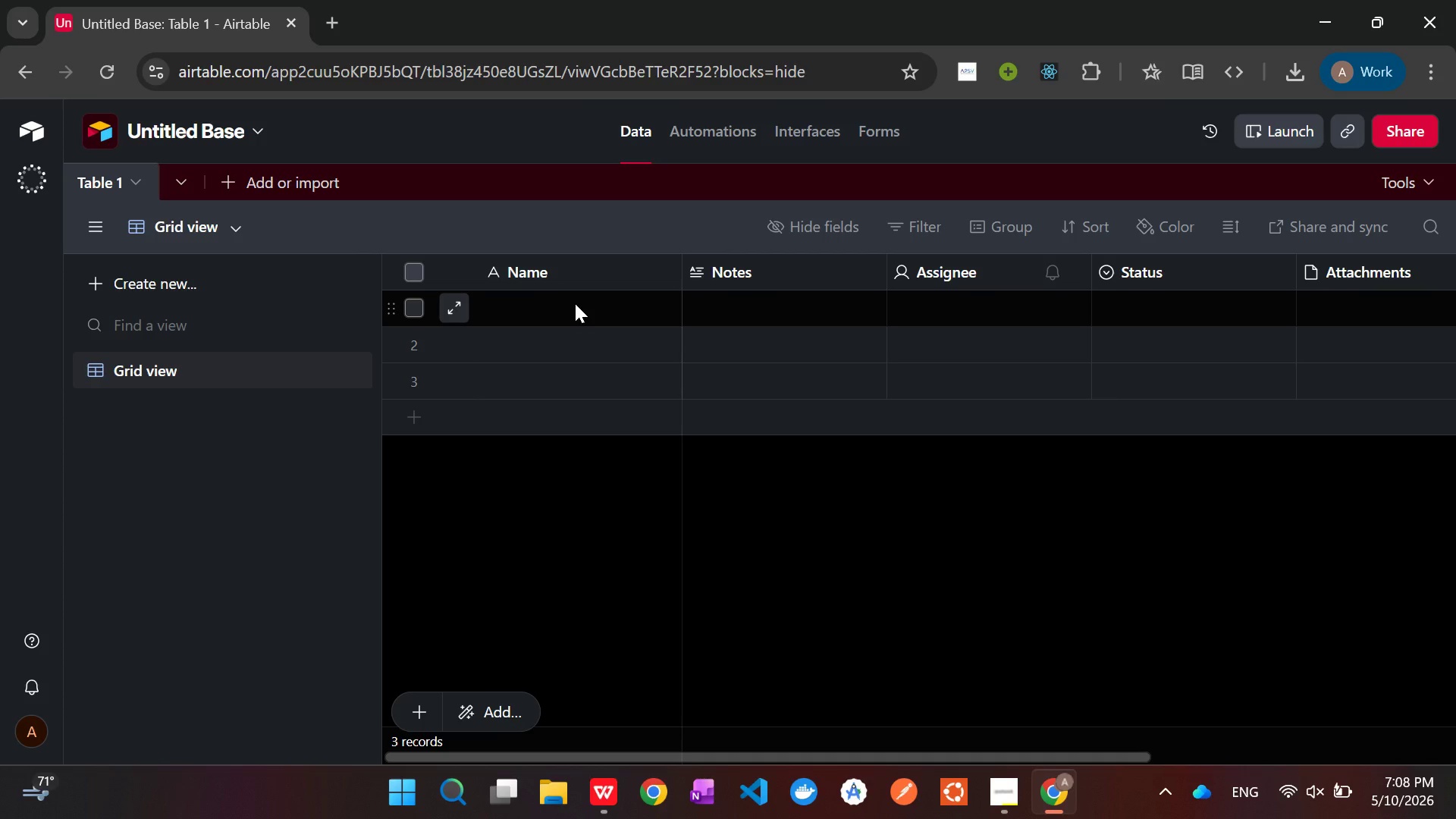 
double_click([178, 130])
 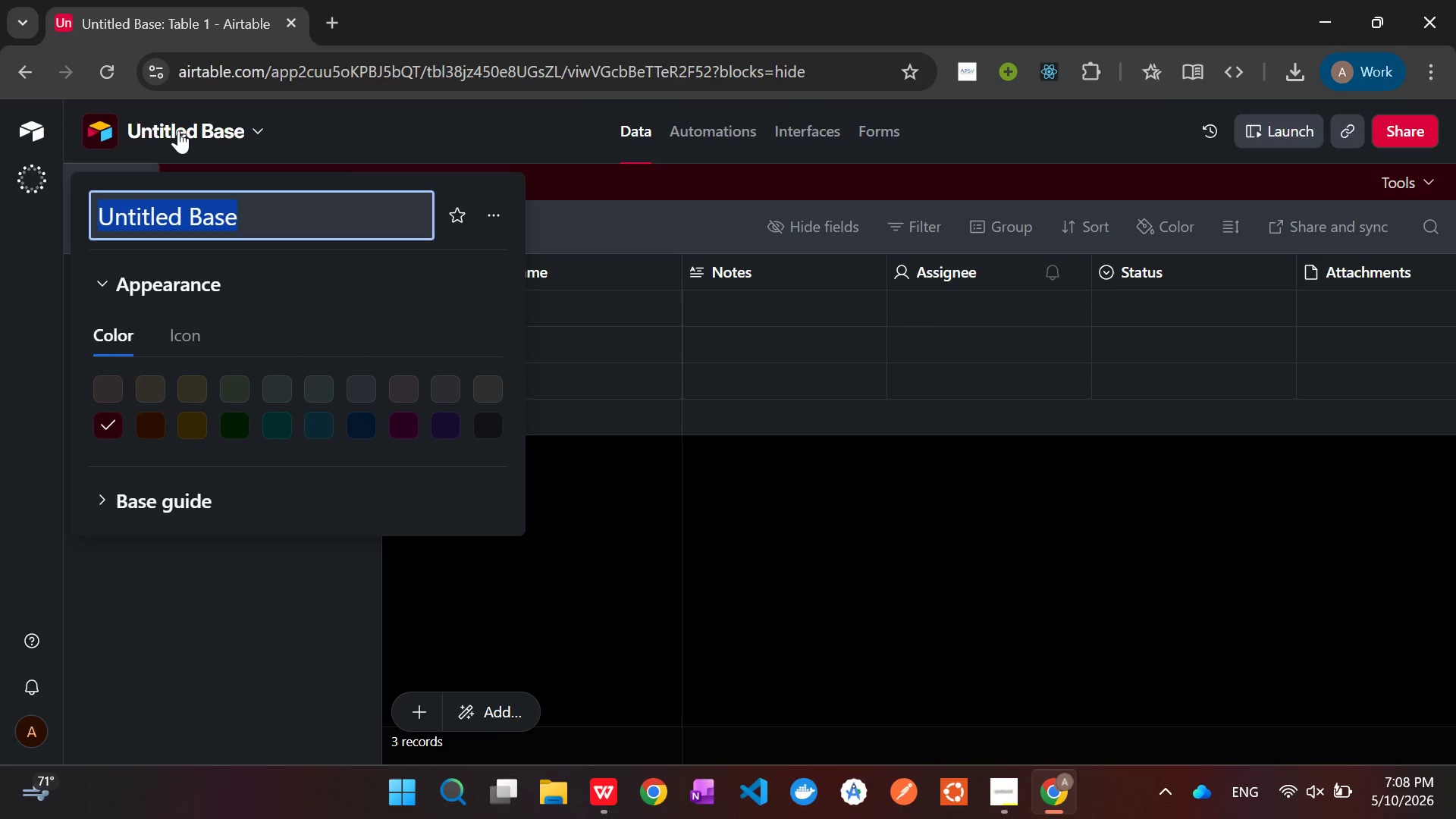 
key(Backspace)
 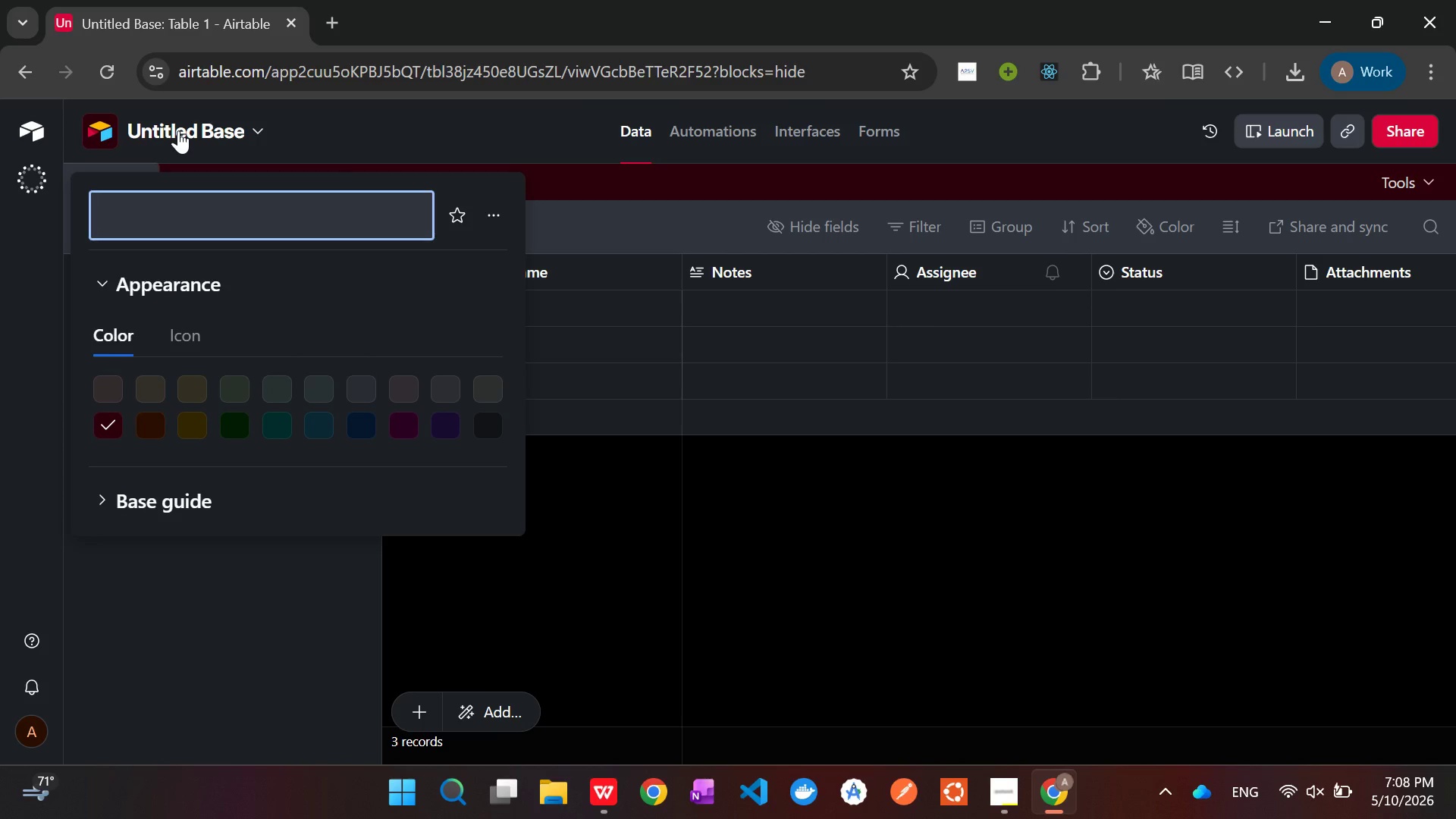 
wait(7.66)
 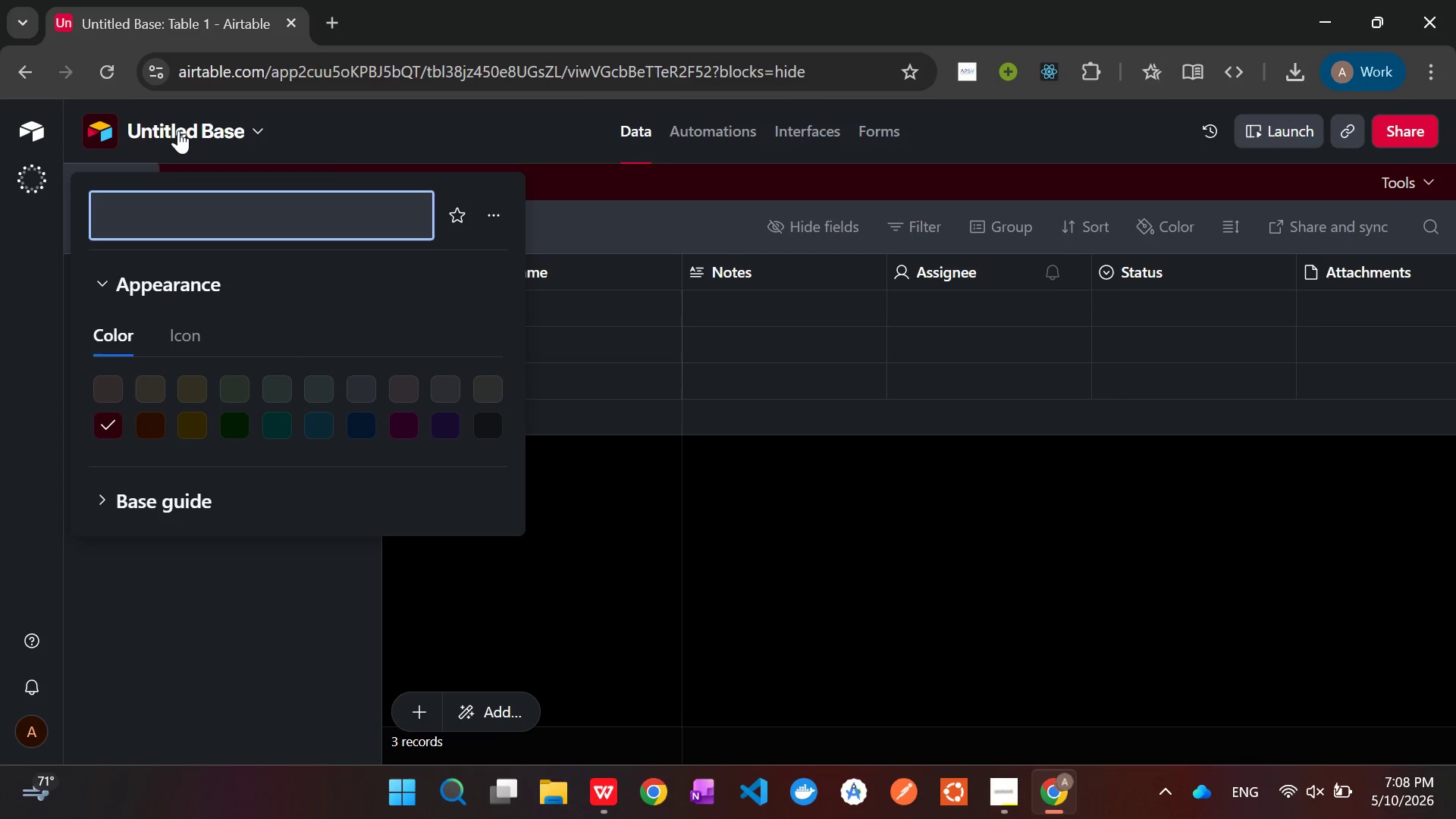 
type(EcoPulse Influencer Database)
 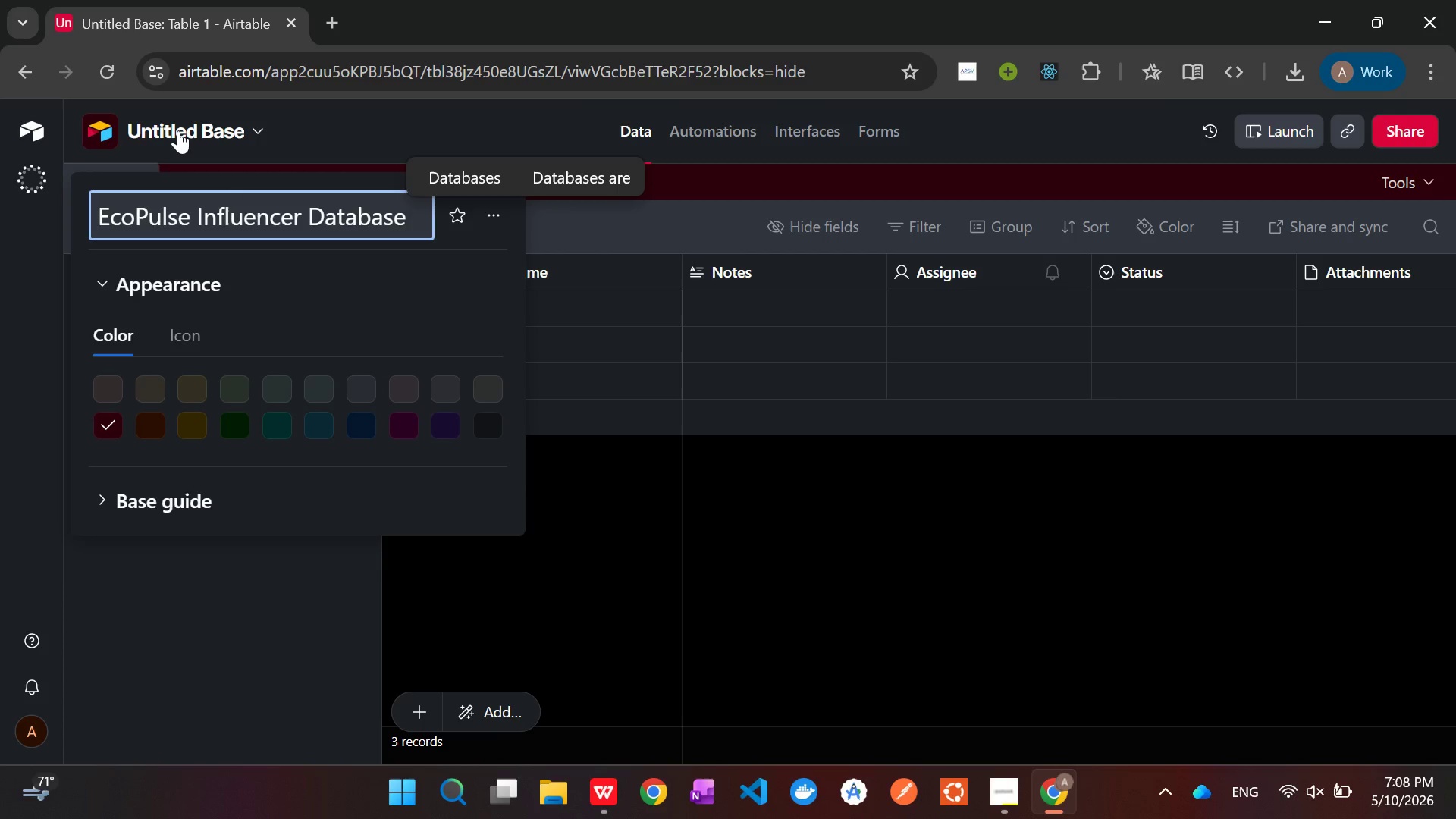 
key(Enter)
 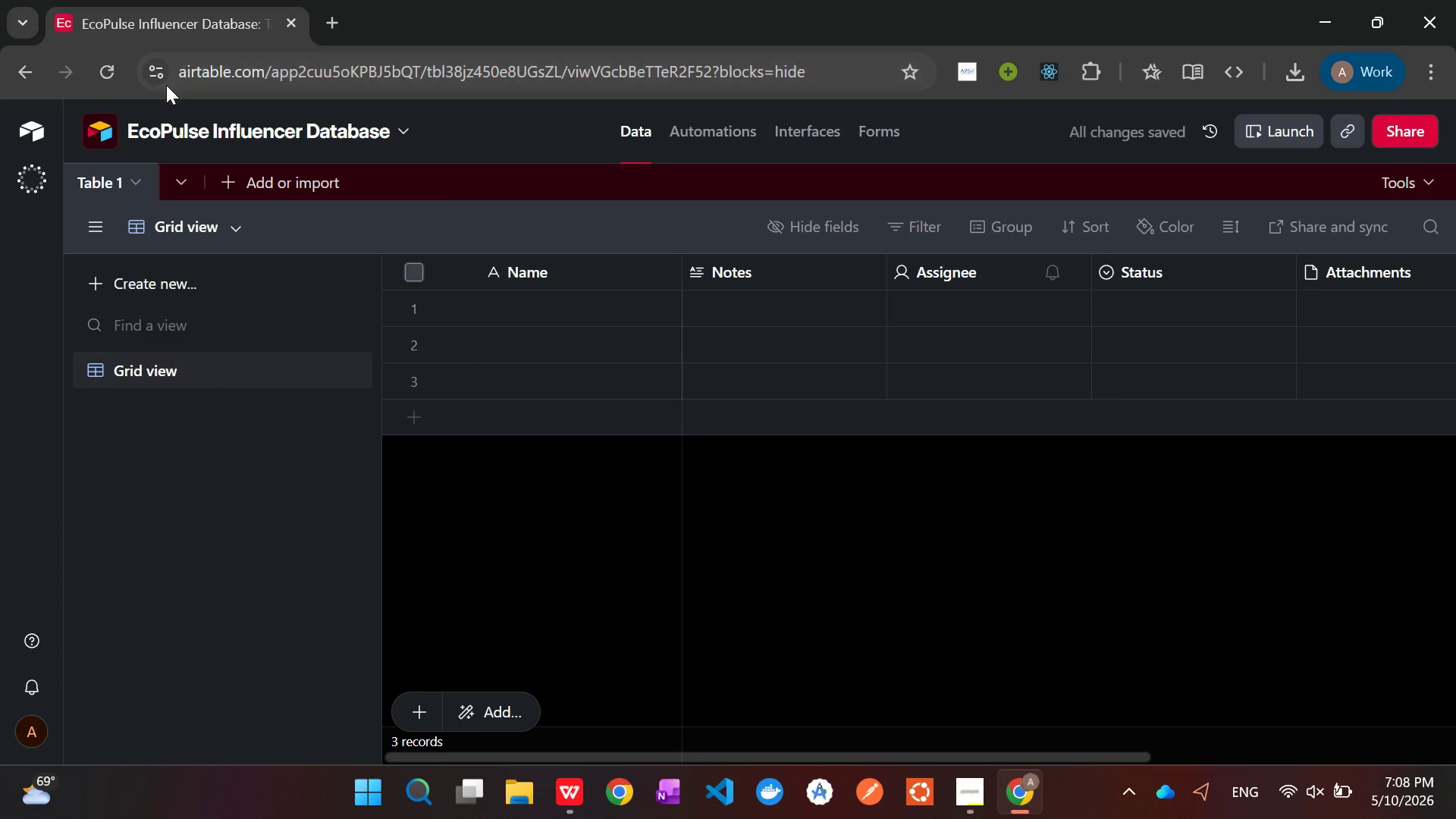 
wait(5.09)
 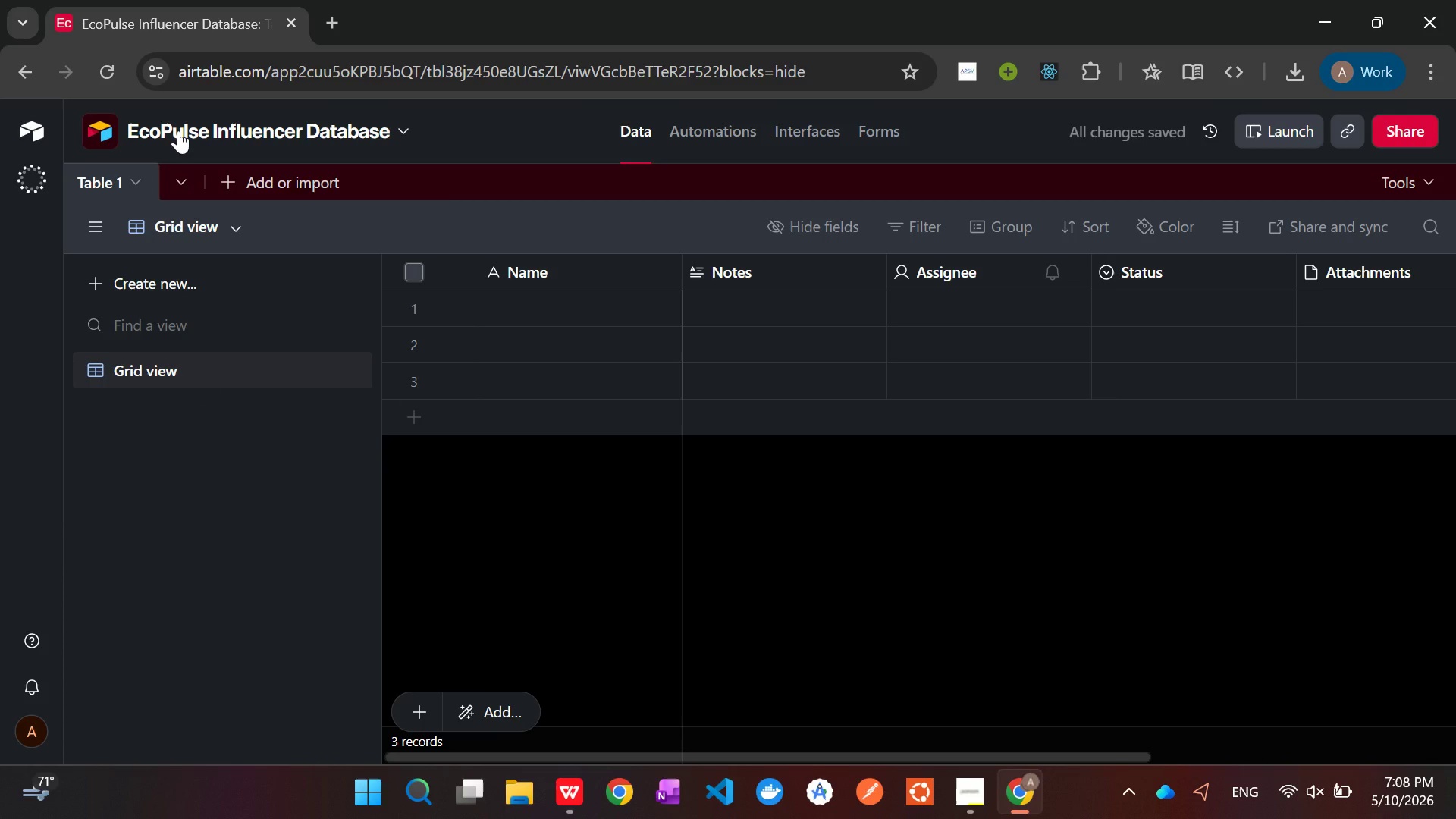 
left_click([249, 180])
 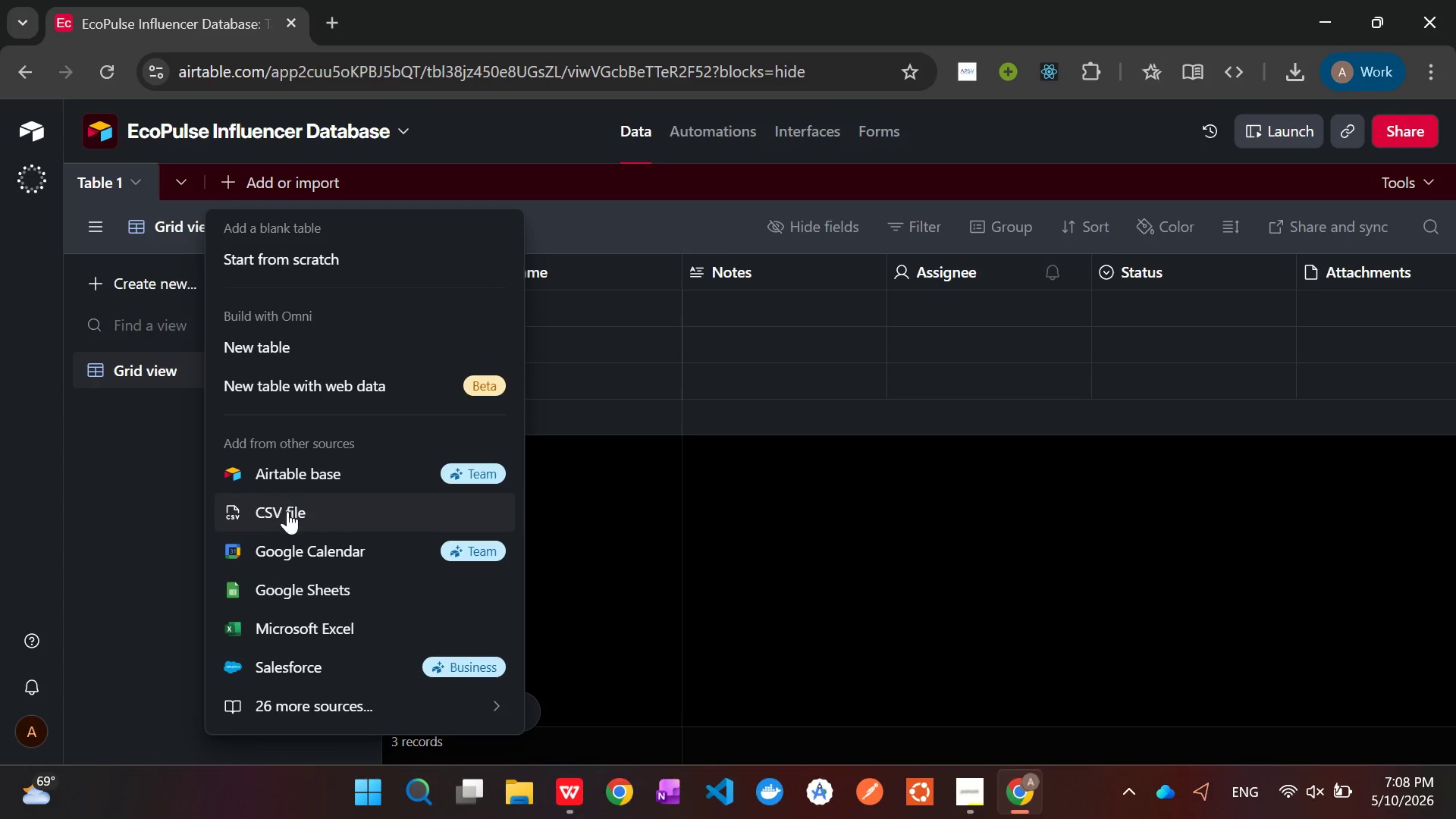 
left_click([287, 511])
 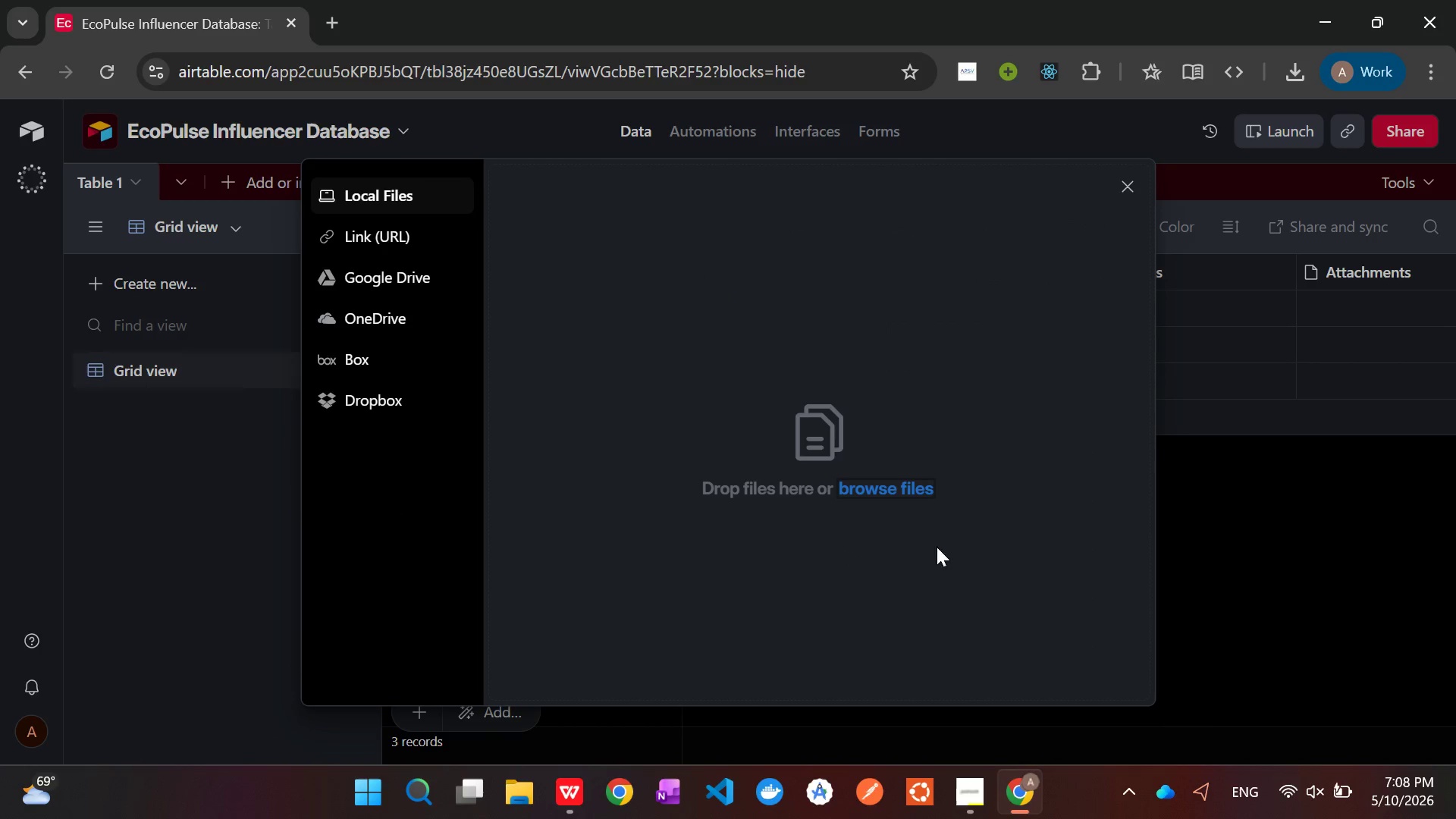 
left_click([904, 489])
 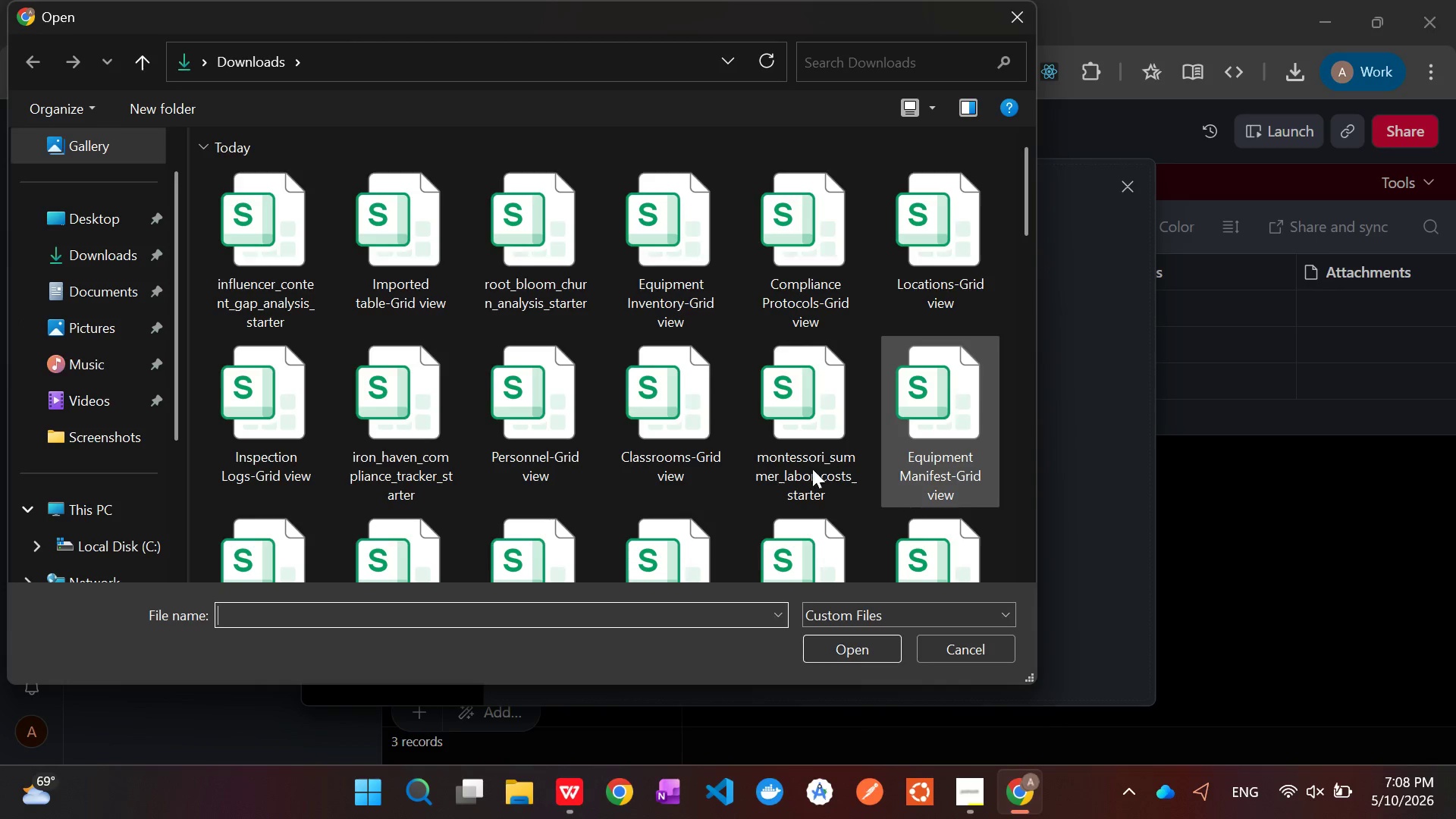 
left_click([221, 208])
 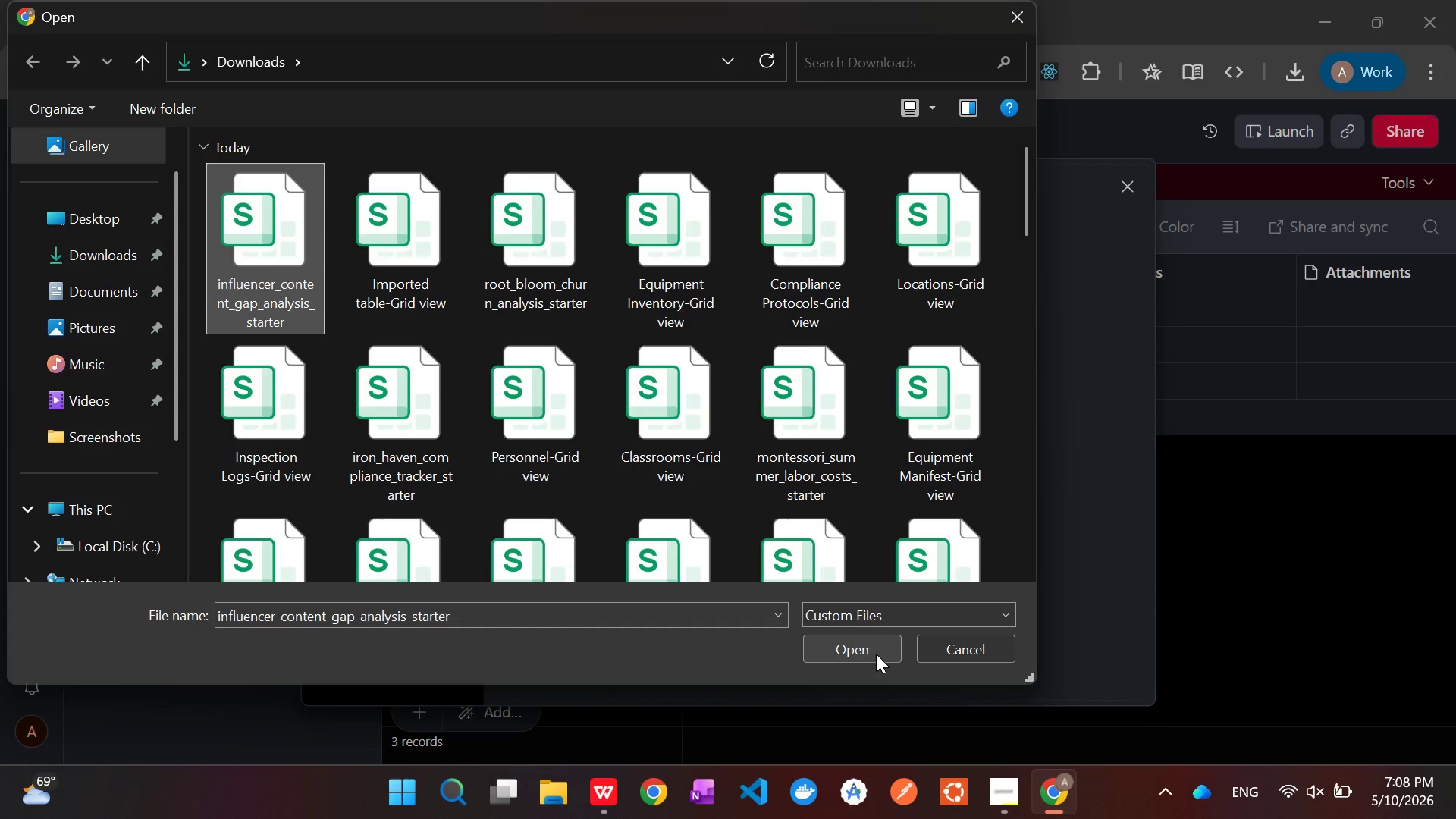 
left_click([876, 654])
 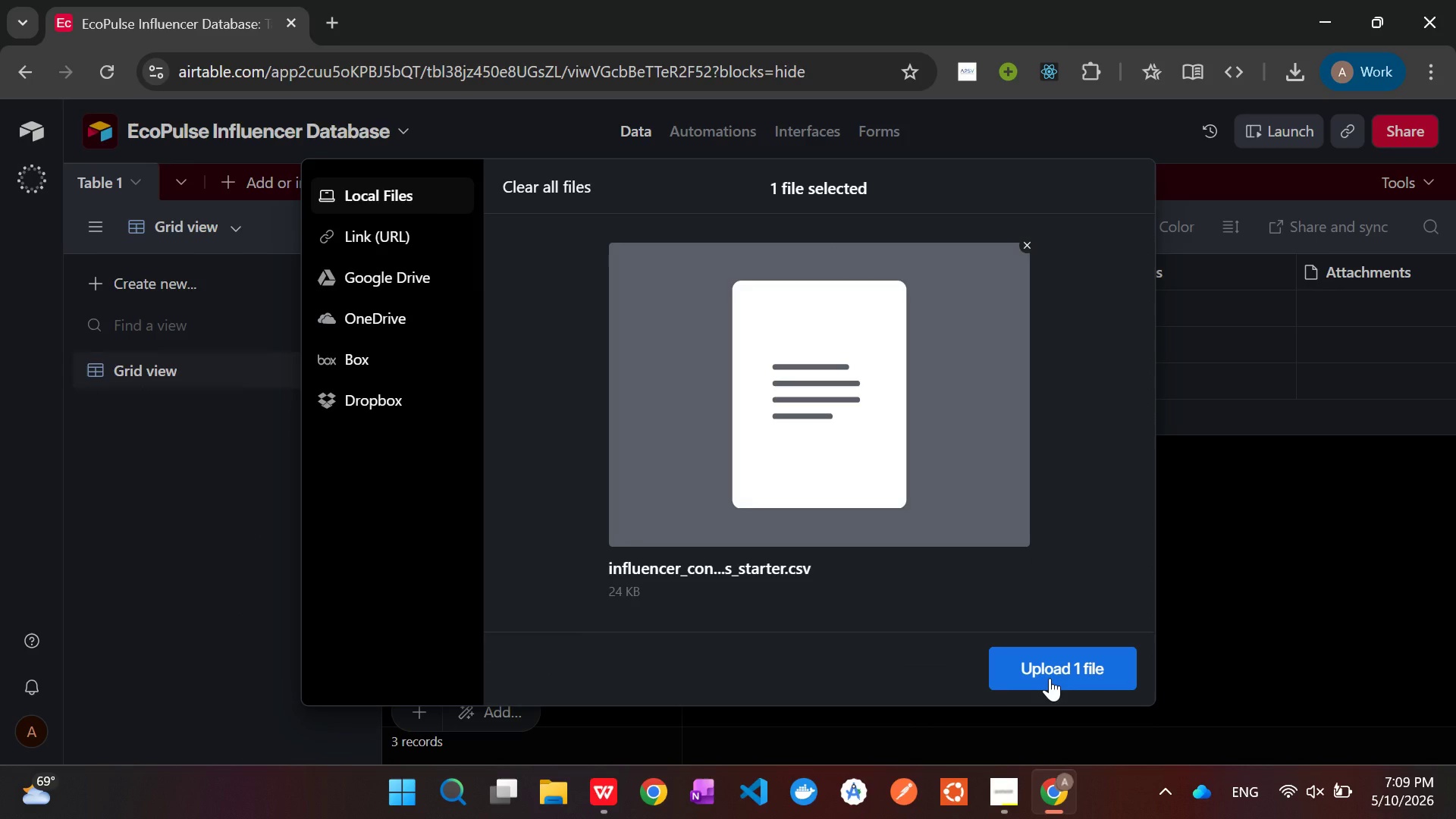 
wait(6.38)
 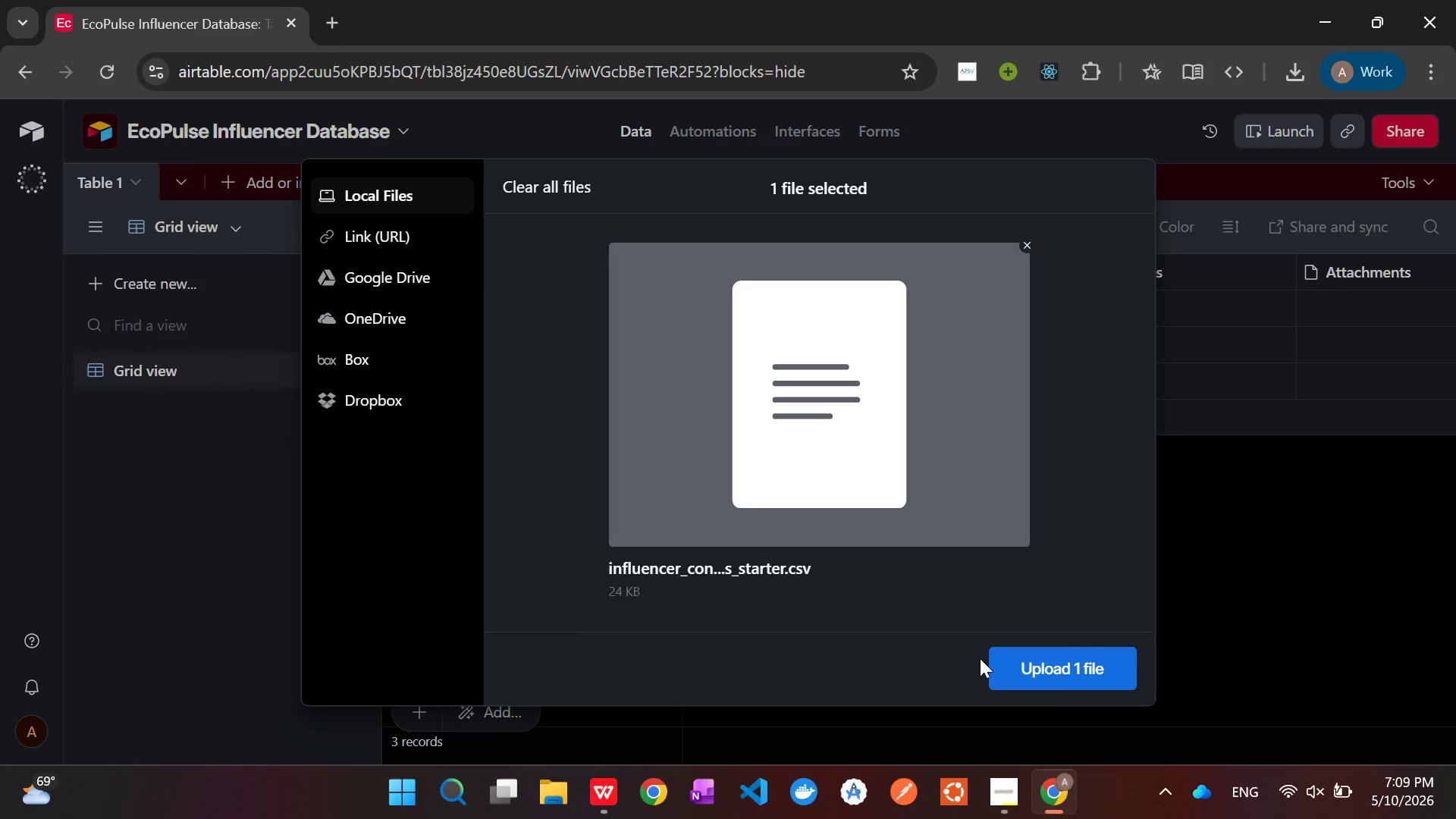 
left_click([1050, 678])
 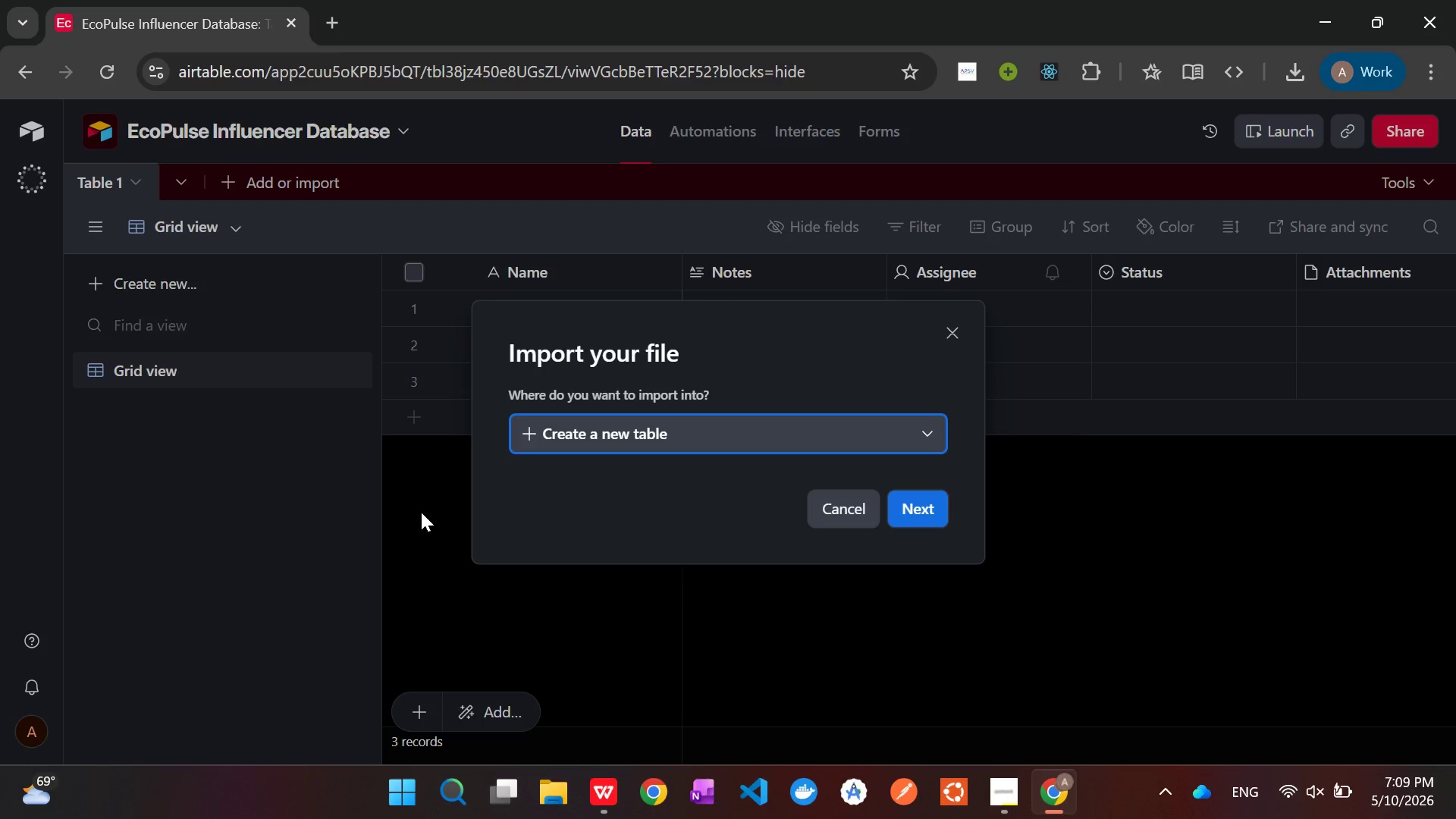 
wait(38.17)
 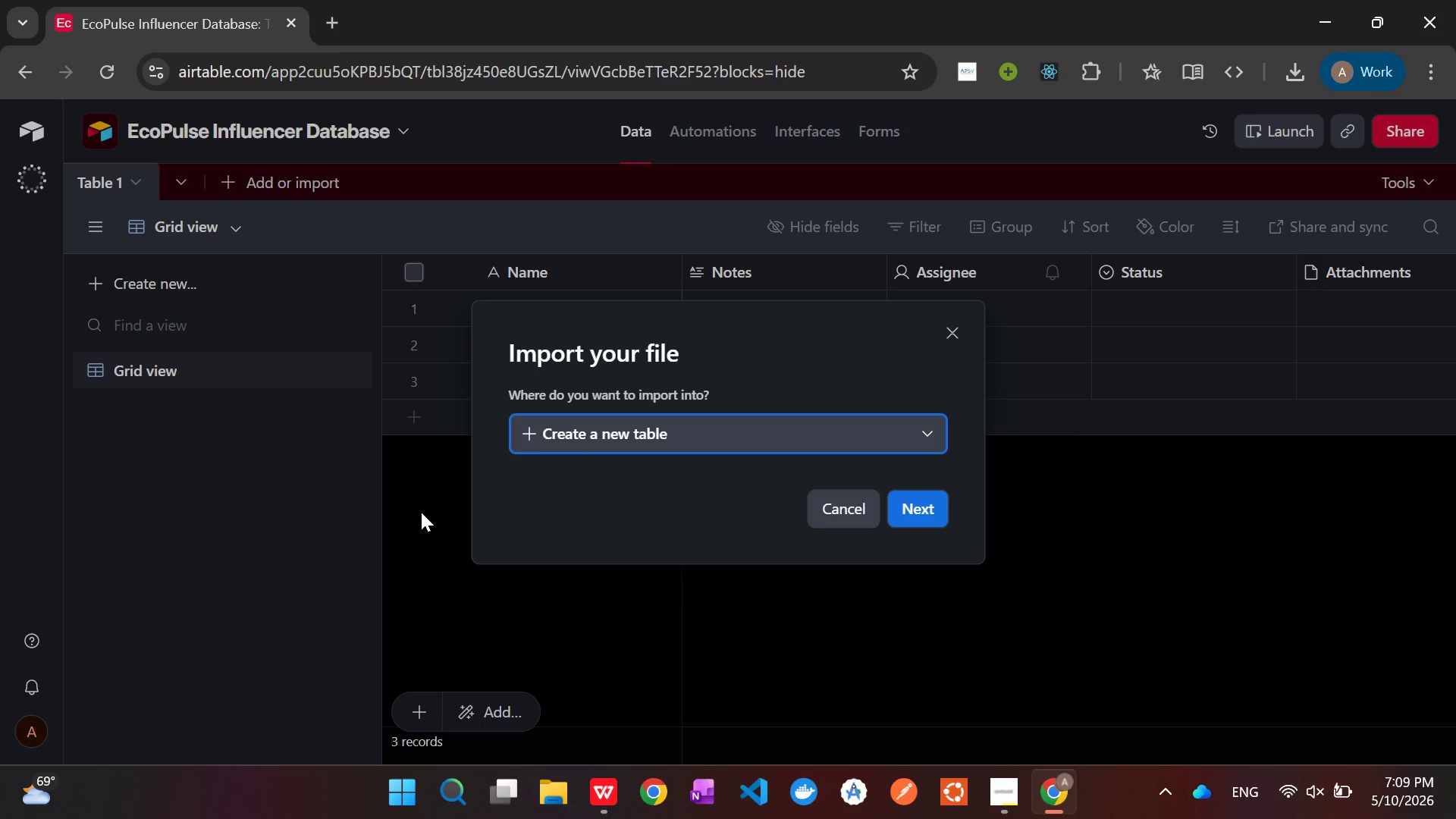 
left_click([920, 506])
 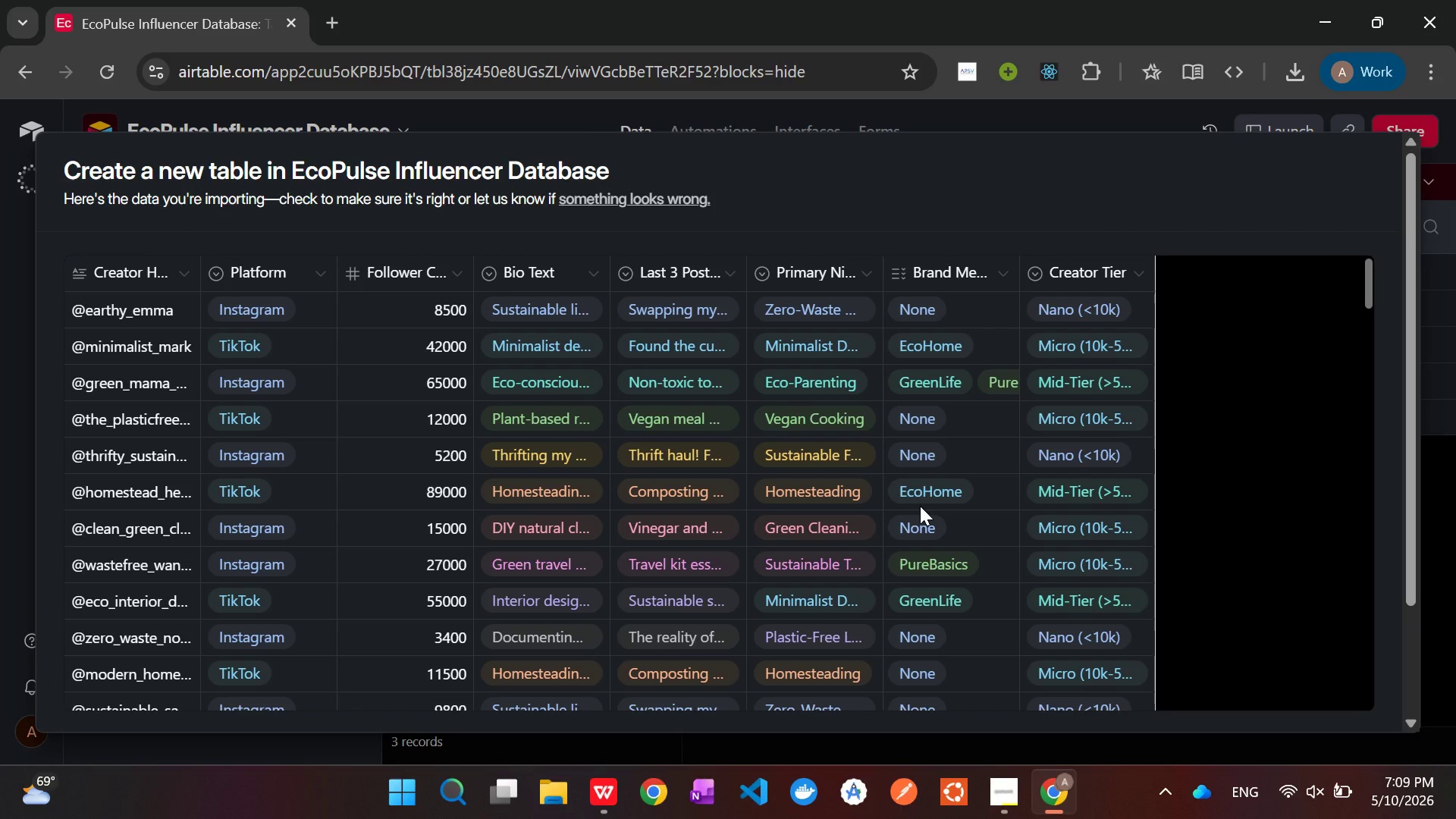 
scroll: coordinate [1060, 477], scroll_direction: down, amount: 32.0
 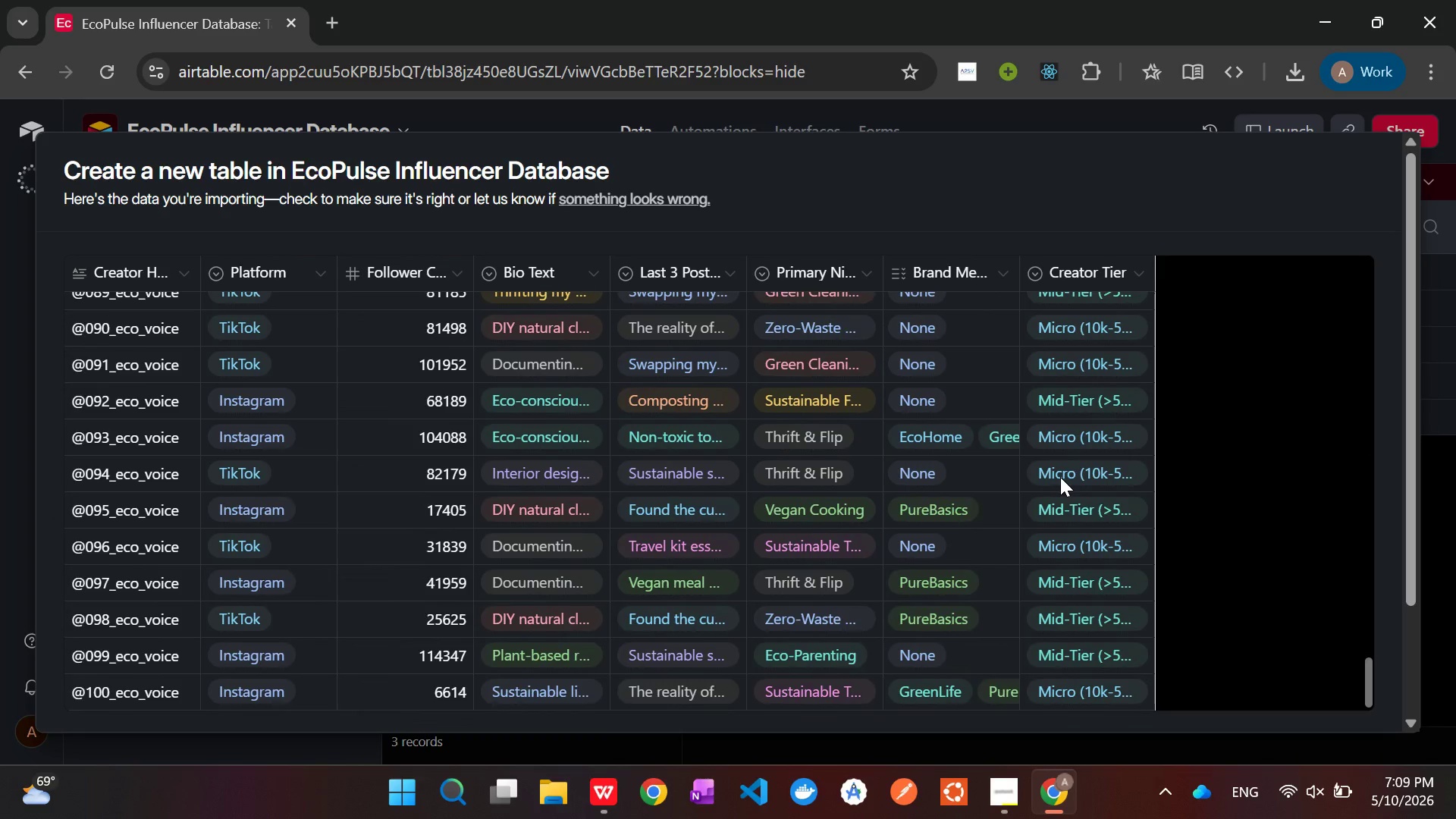 
scroll: coordinate [1060, 477], scroll_direction: up, amount: 15.0
 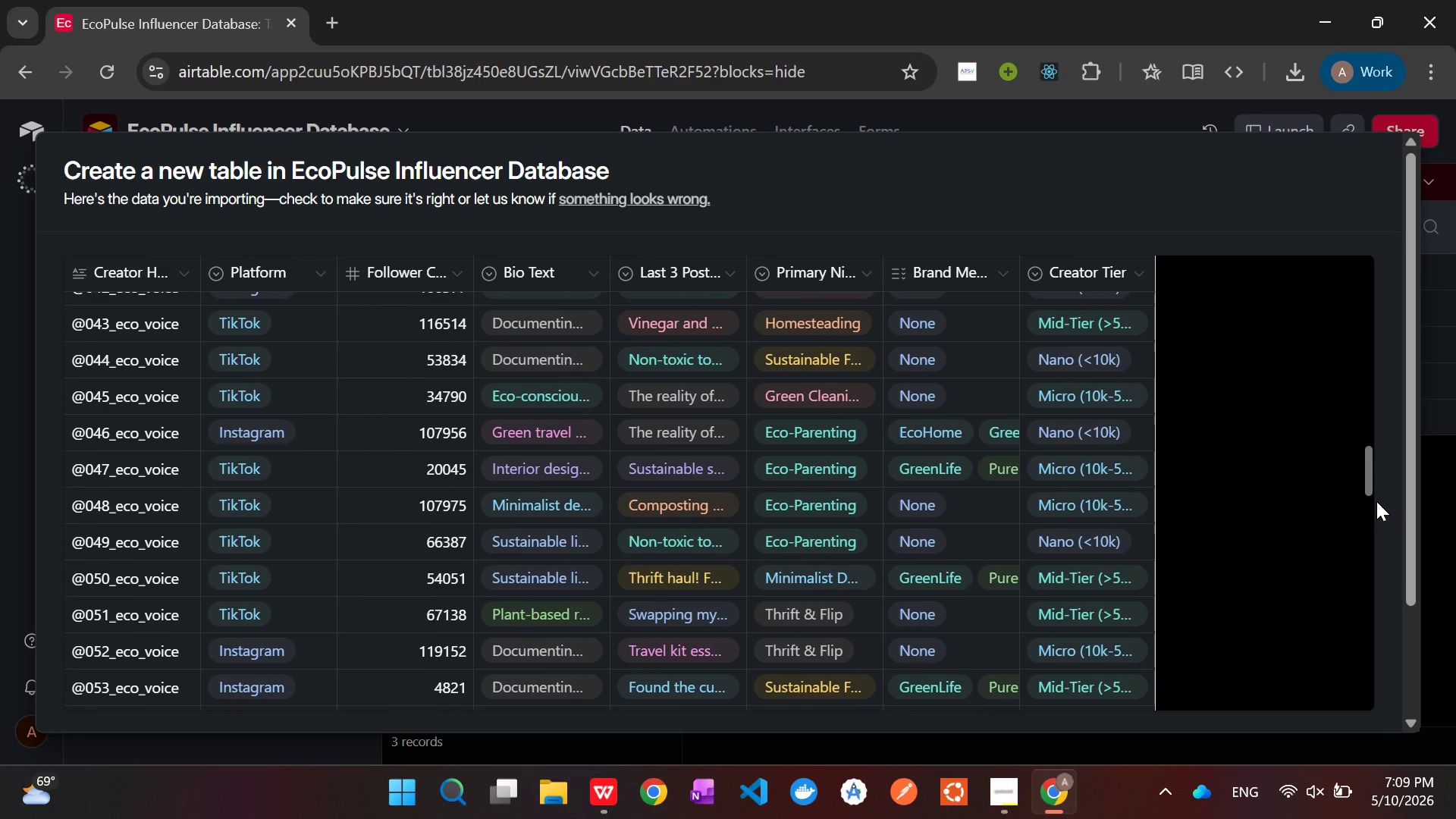 
scroll: coordinate [1376, 501], scroll_direction: down, amount: 6.0
 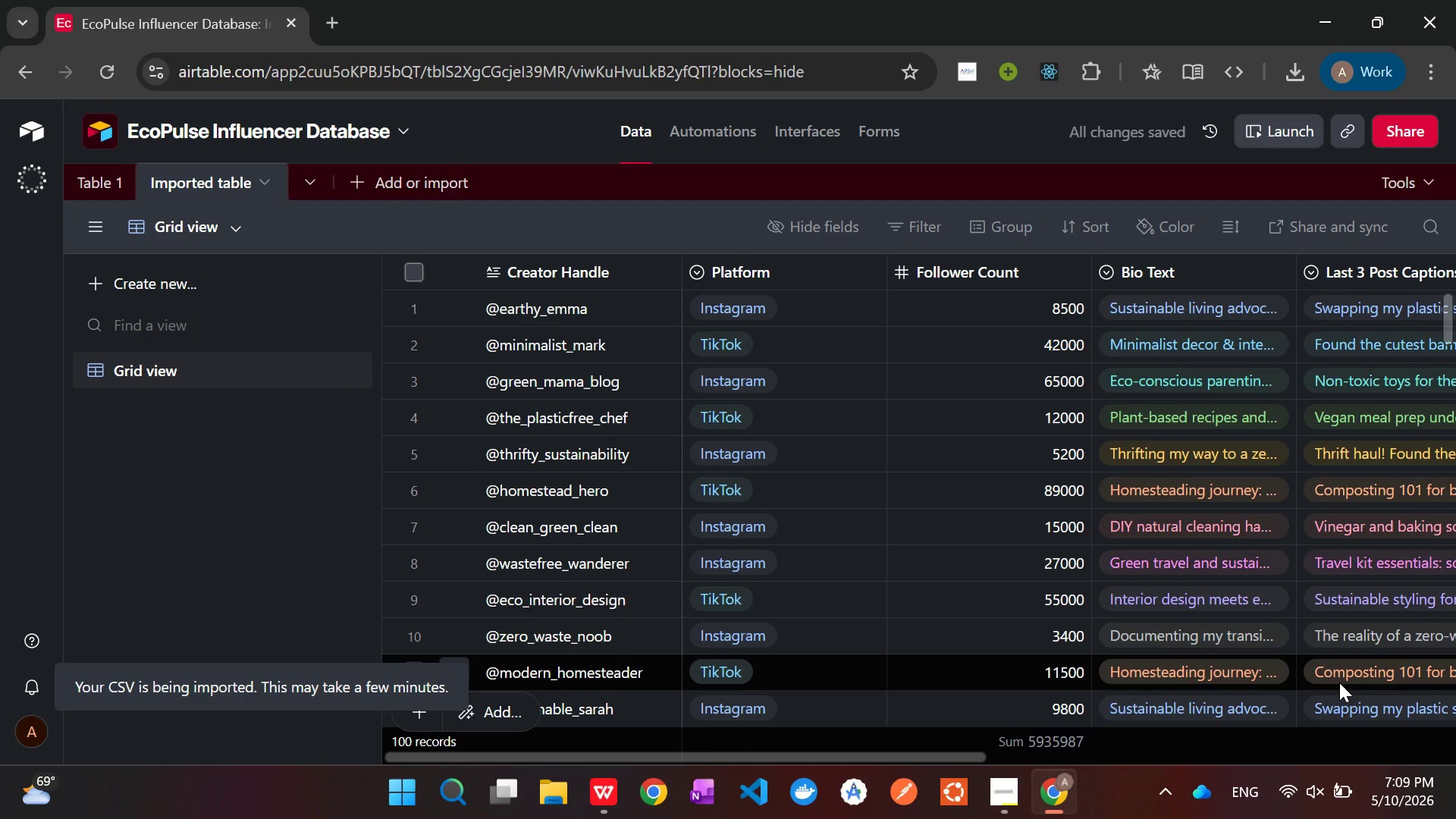 
wait(6.45)
 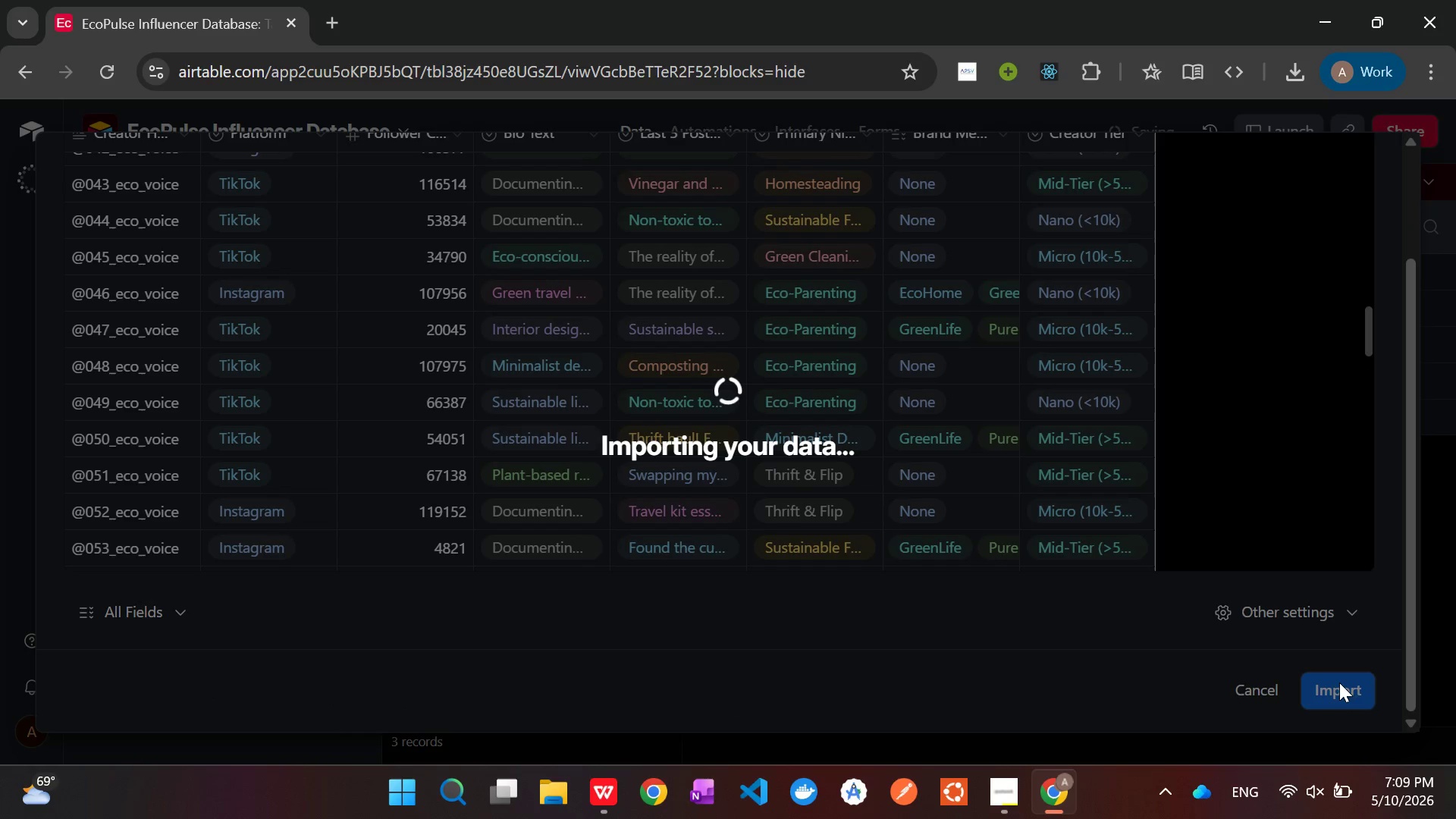 
scroll: coordinate [1299, 635], scroll_direction: down, amount: 1.0
 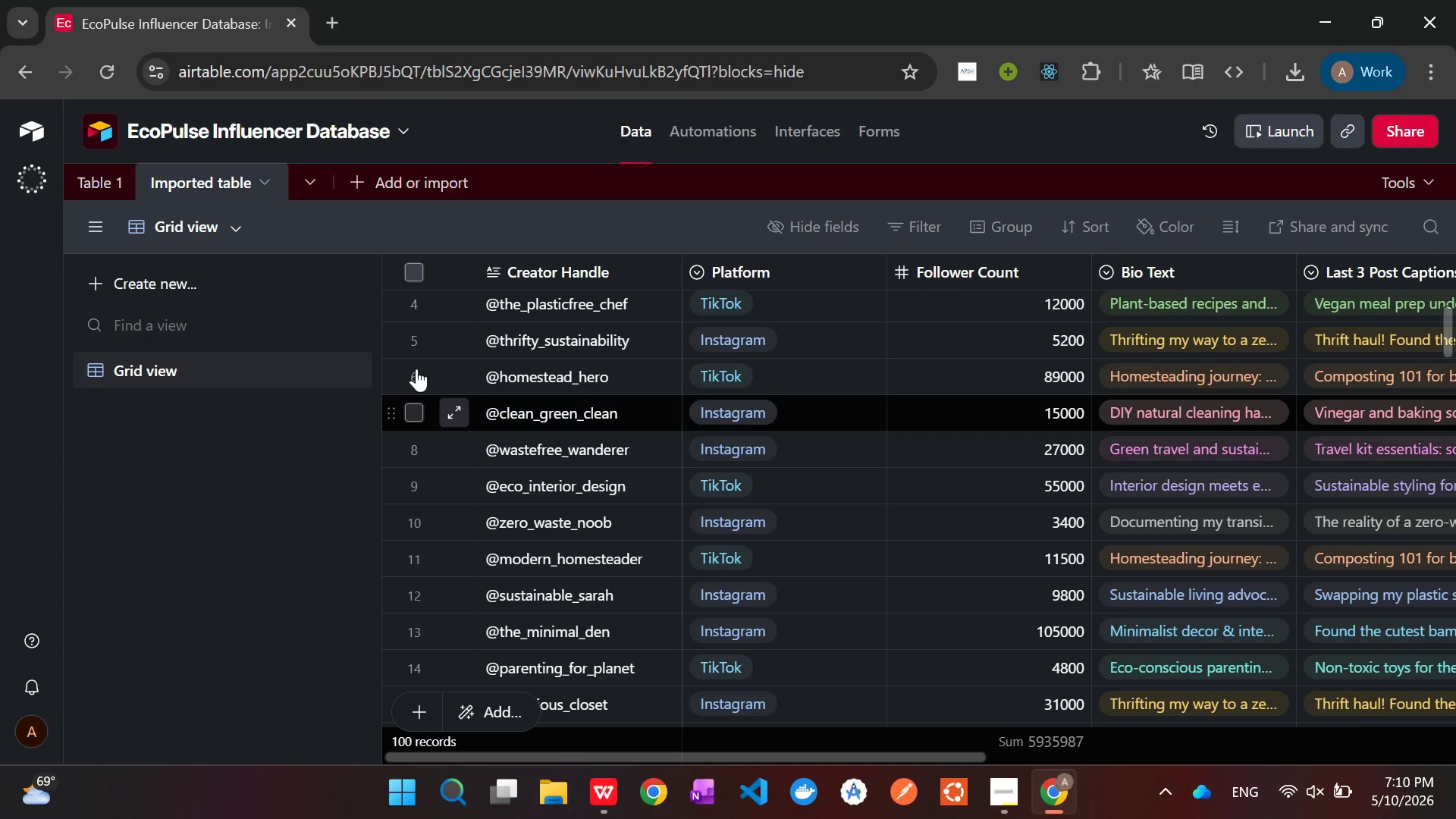 
double_click([209, 180])
 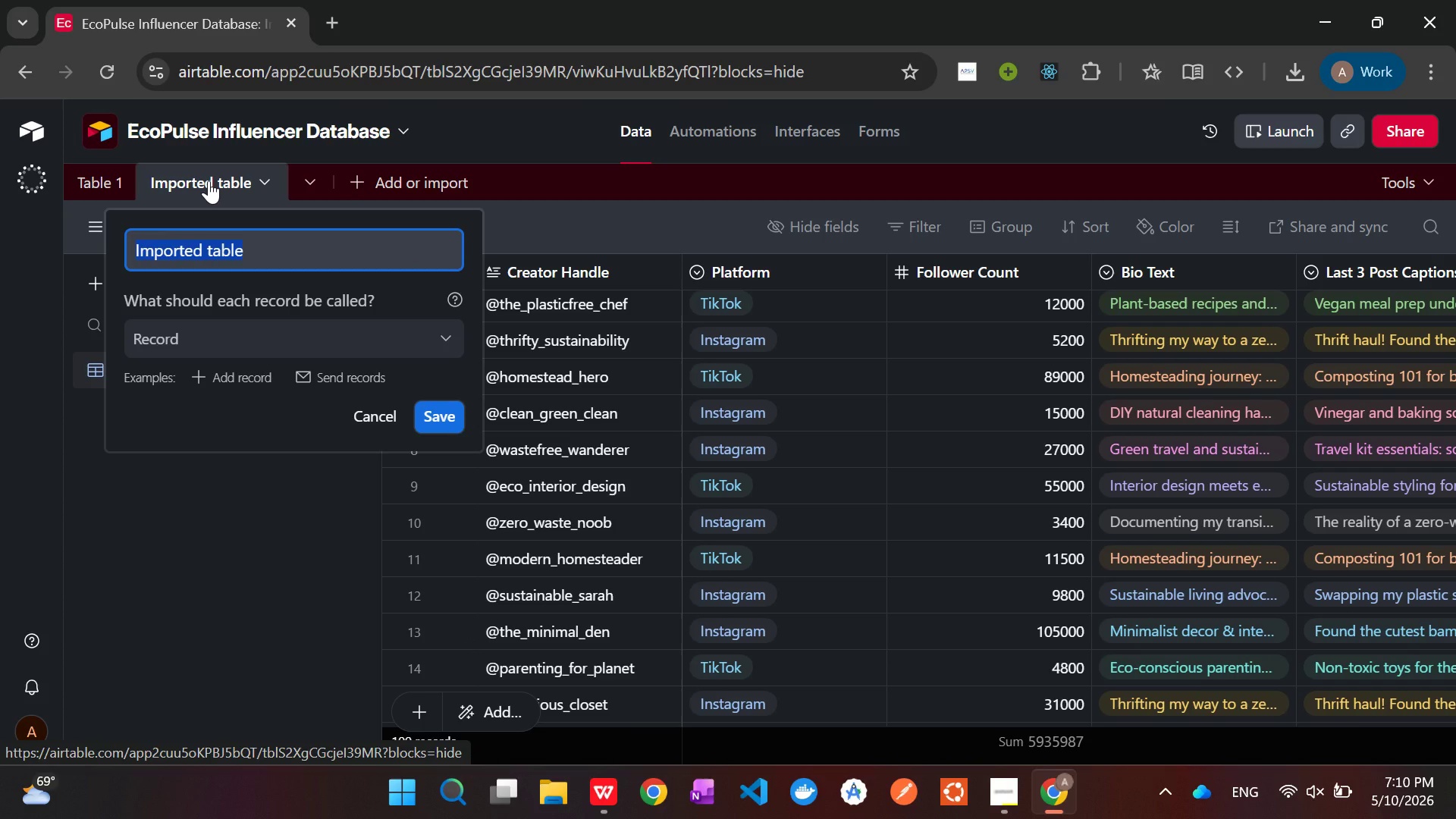 
key(Backspace)
type(Creators)
 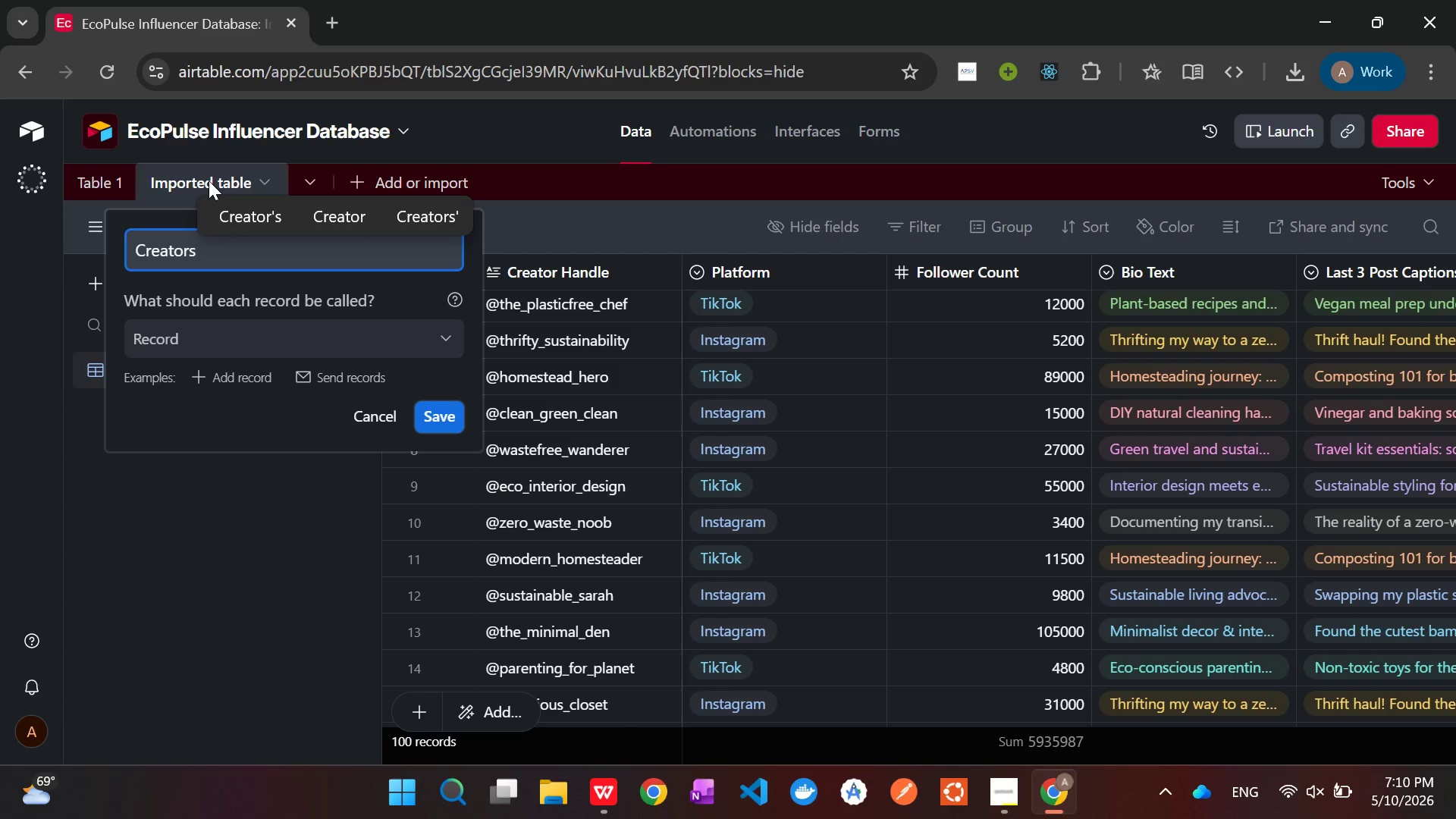 
wait(5.16)
 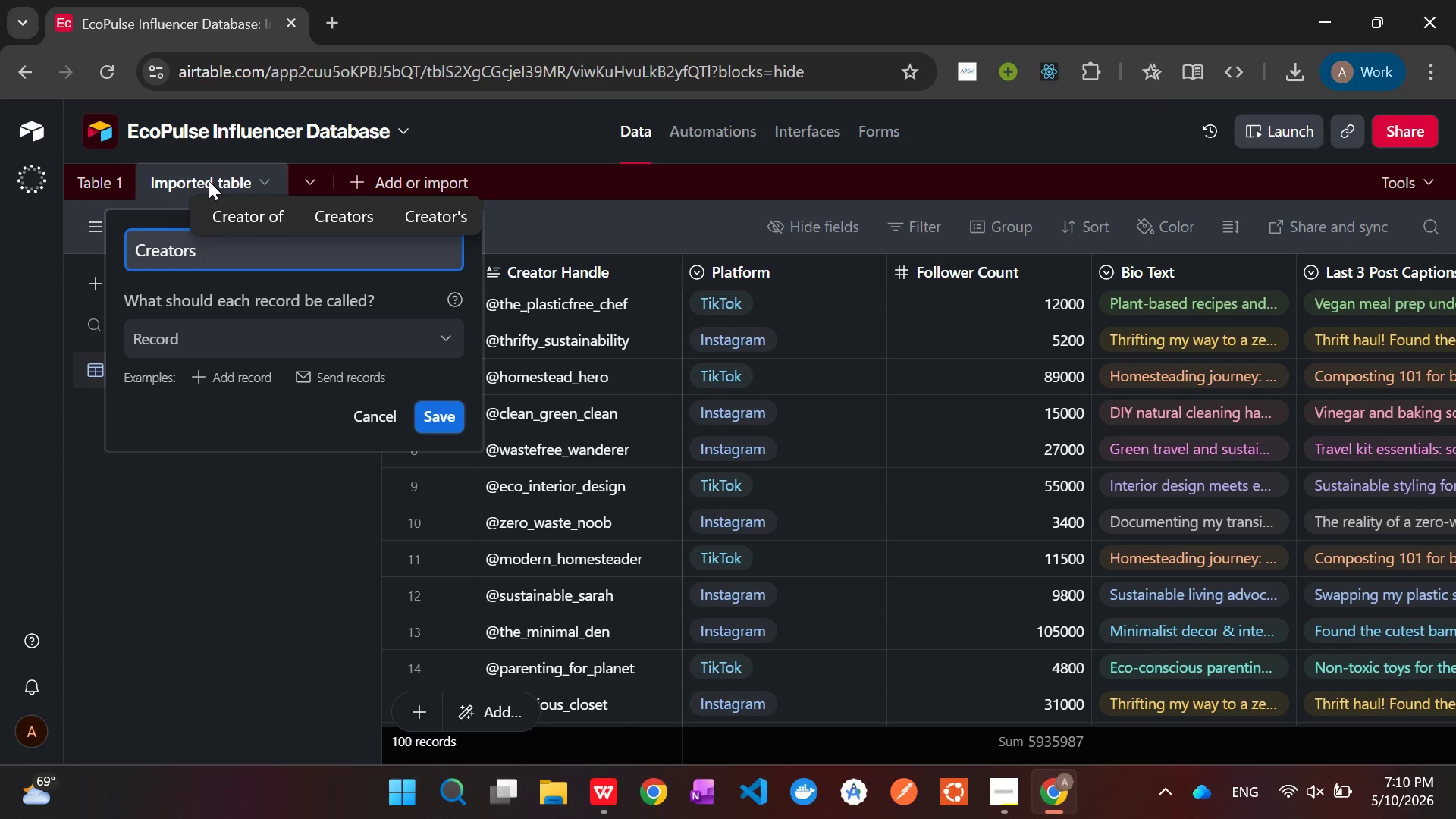 
left_click([440, 413])
 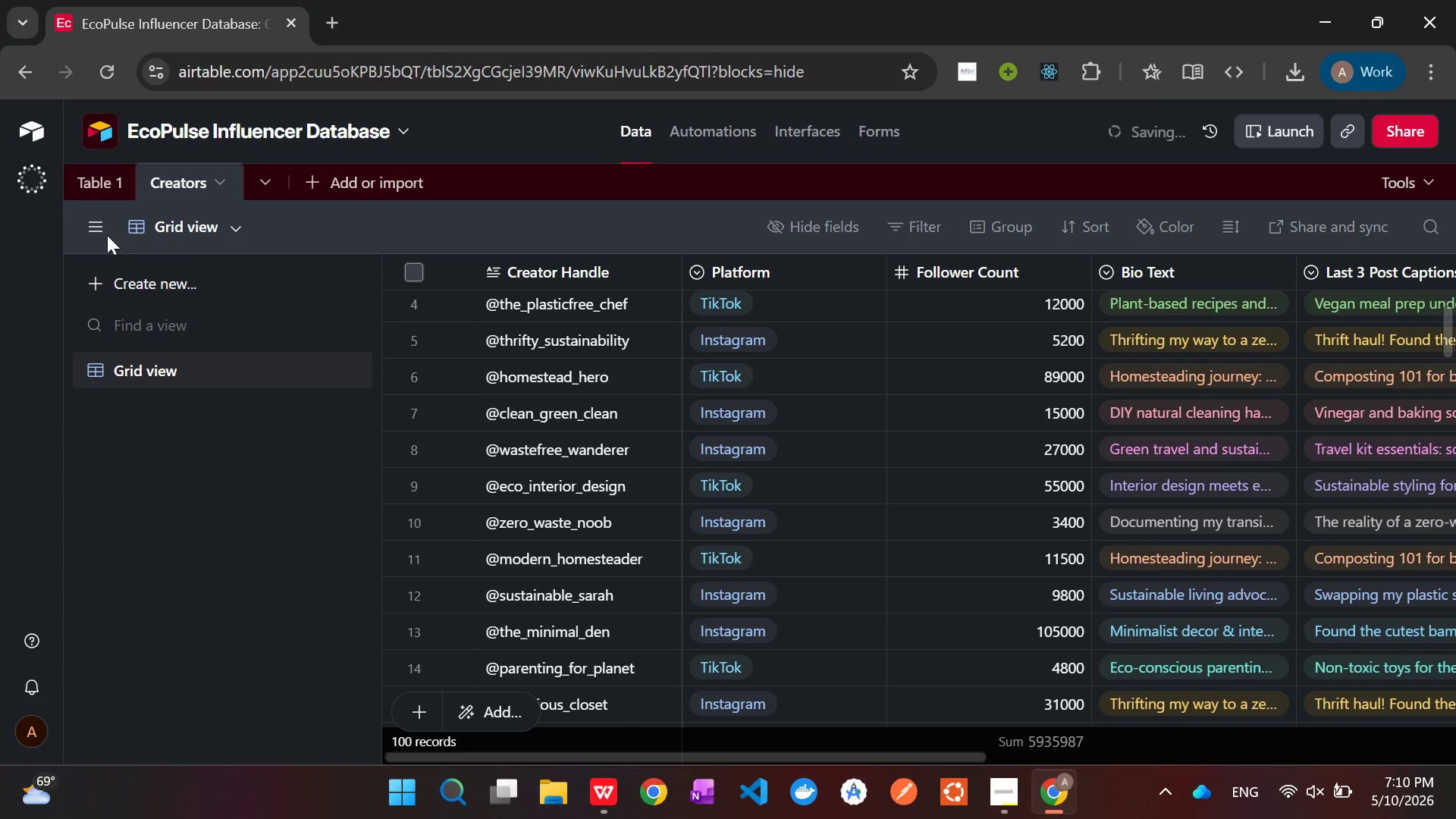 
left_click([83, 180])
 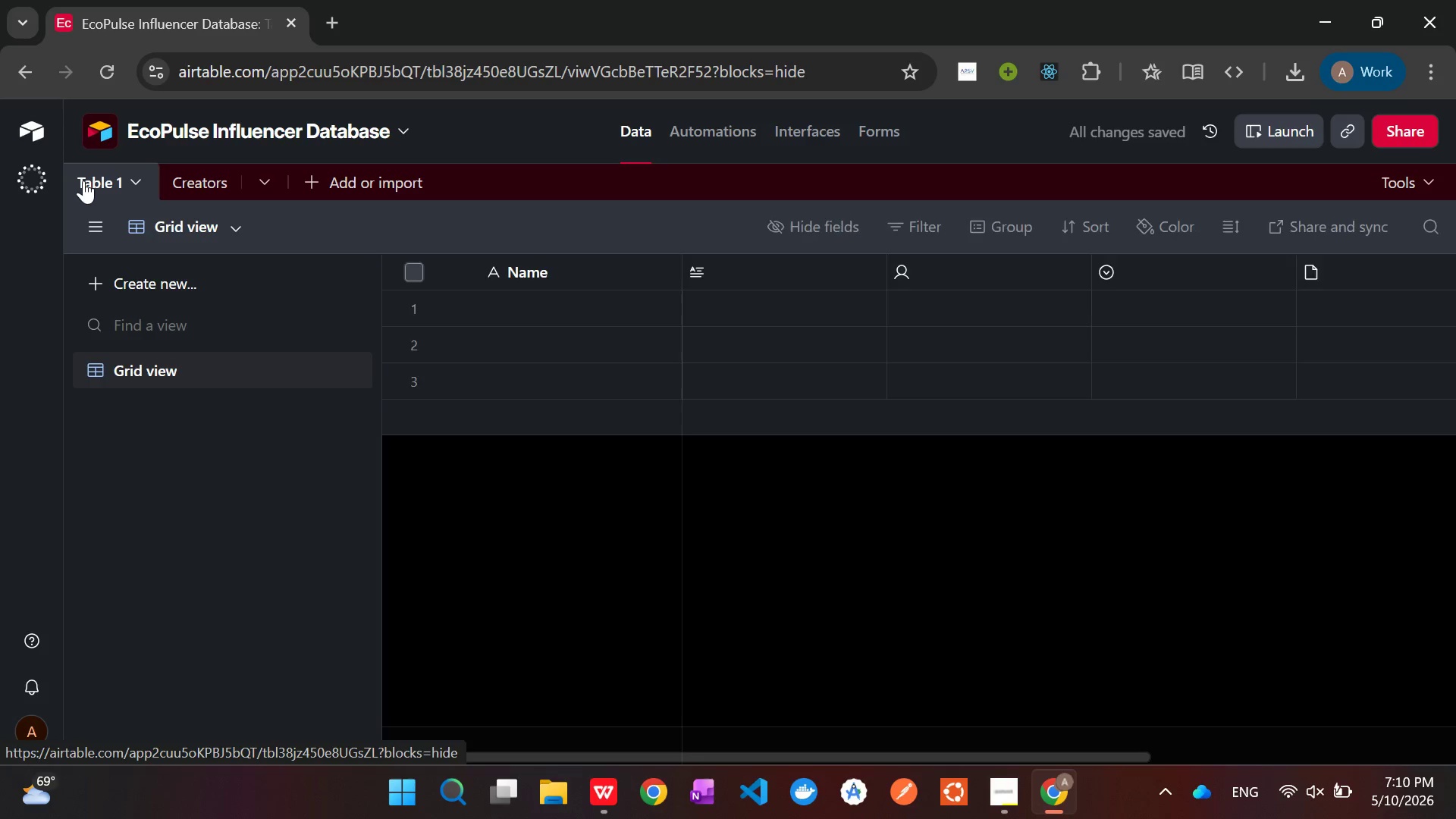 
right_click([83, 180])
 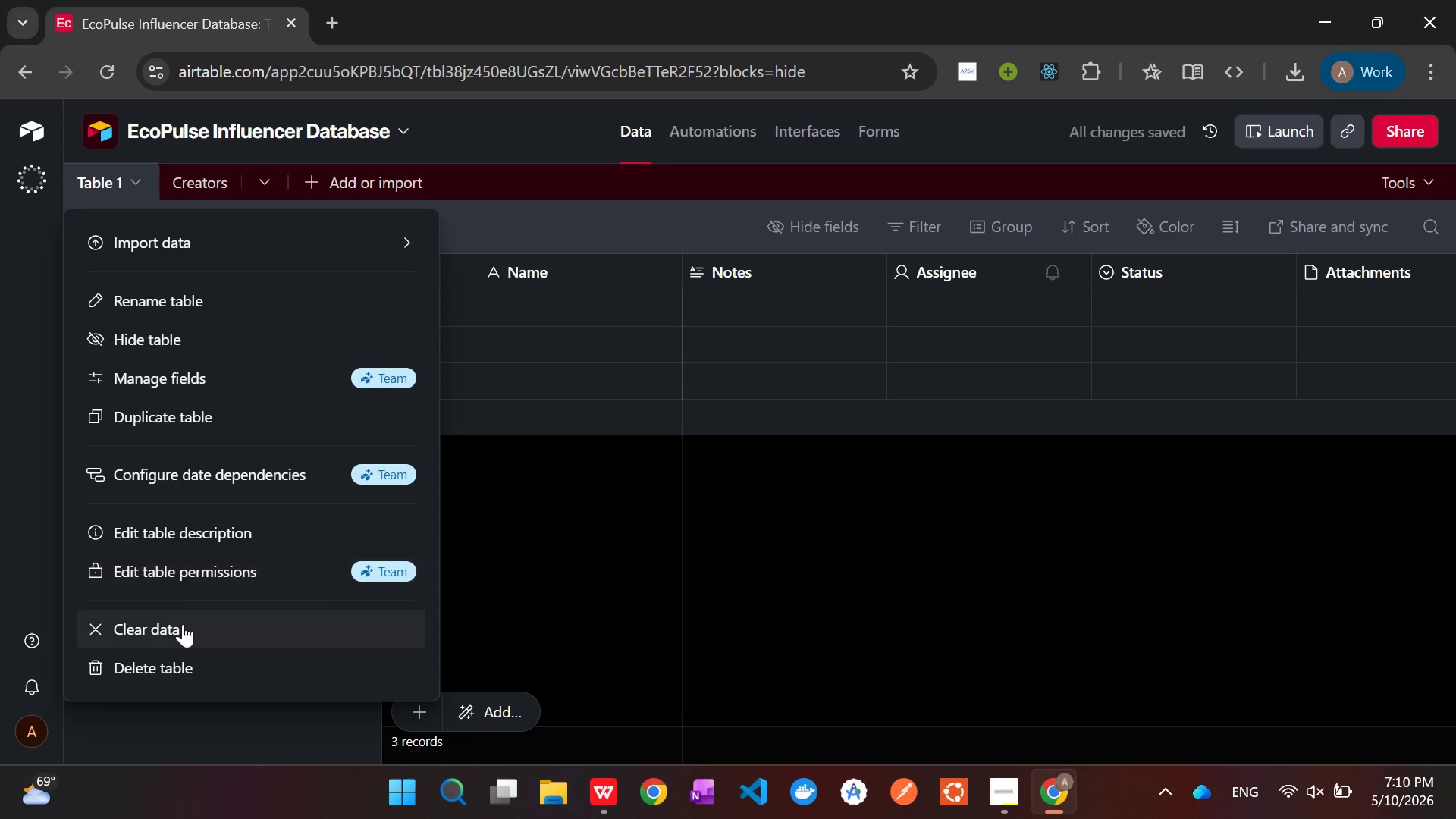 
left_click([194, 668])
 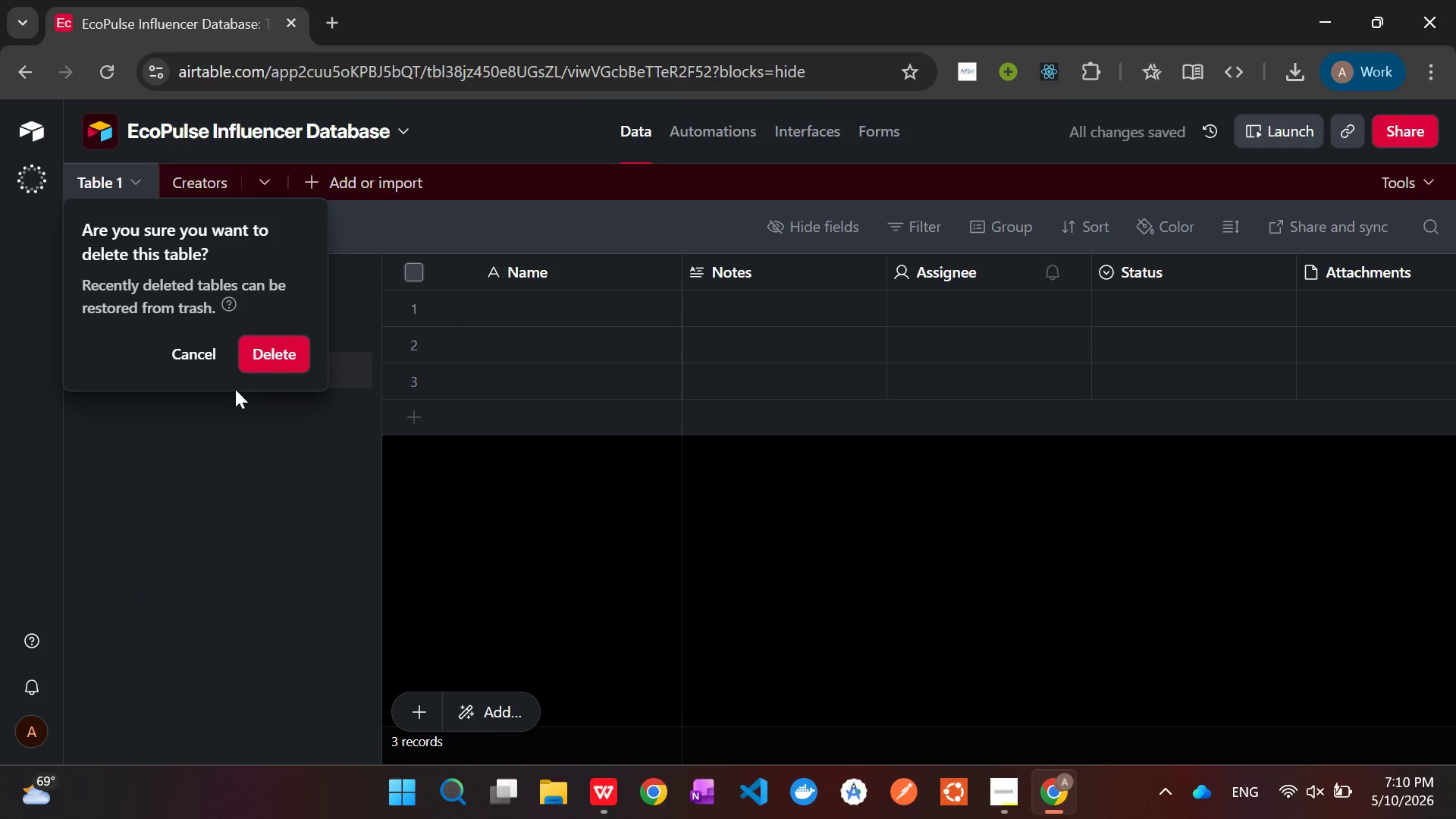 
left_click([270, 347])
 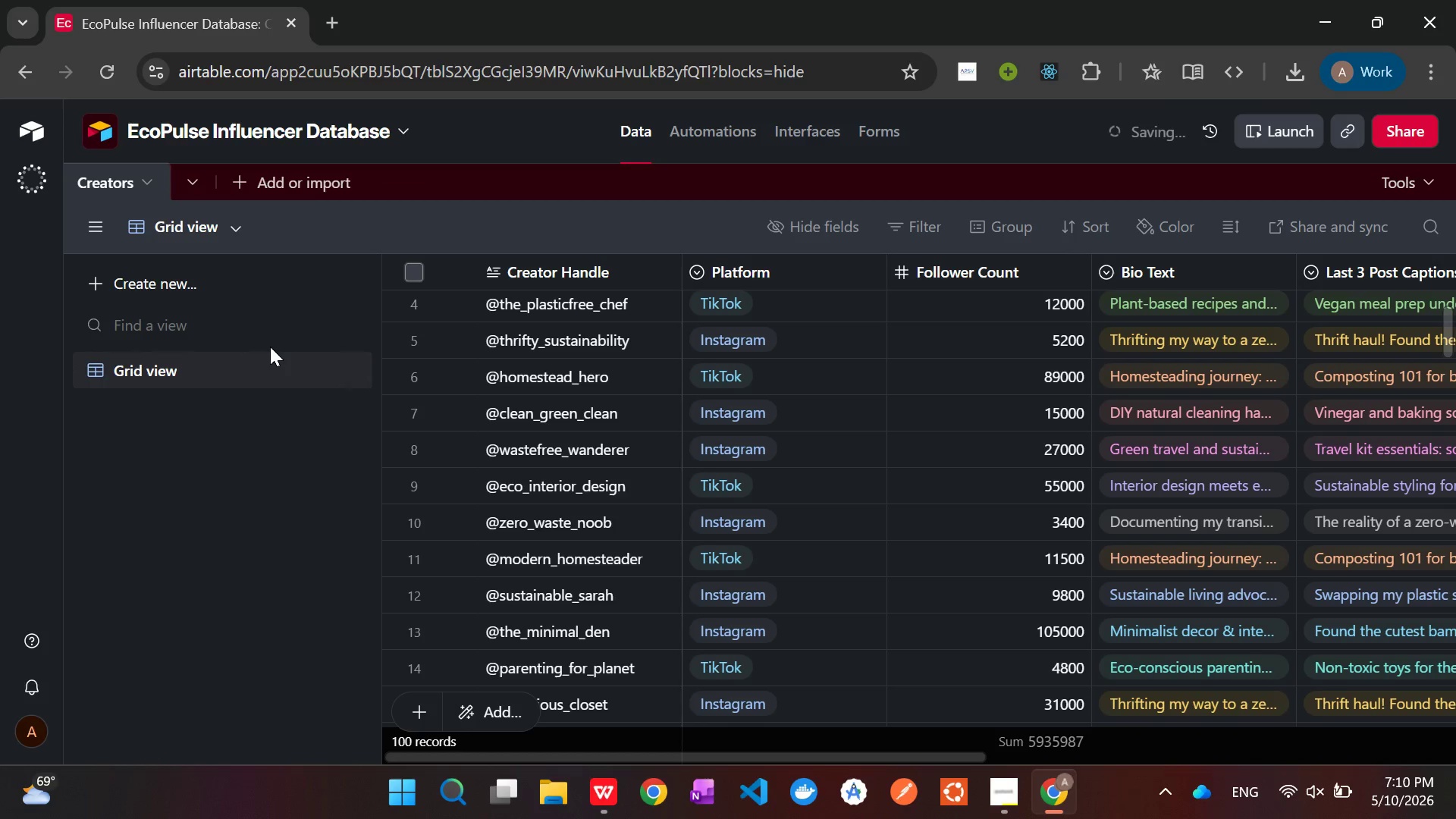 
mouse_move([1403, 570])
 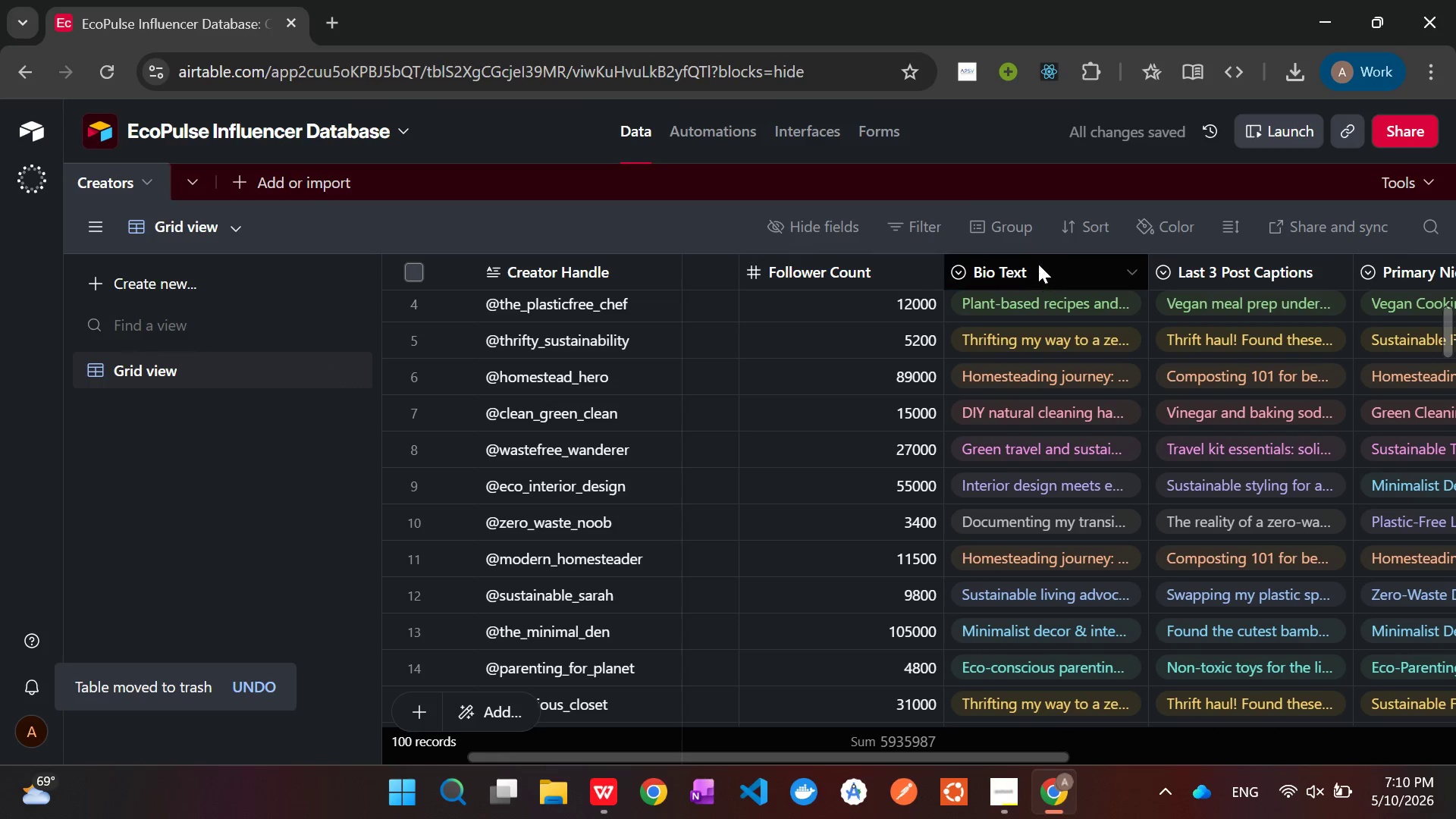 
right_click([1028, 259])
 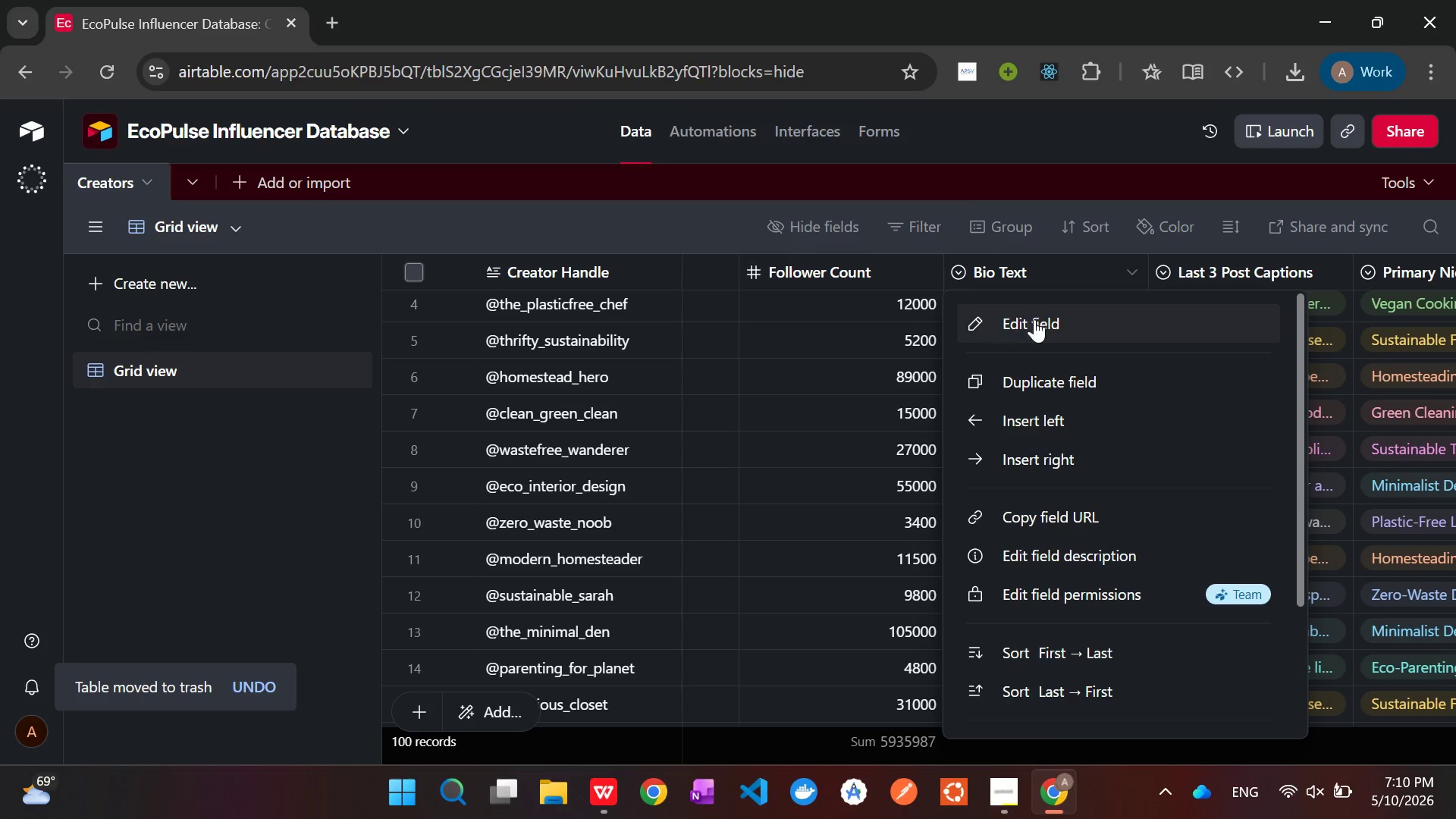 
left_click([1035, 331])
 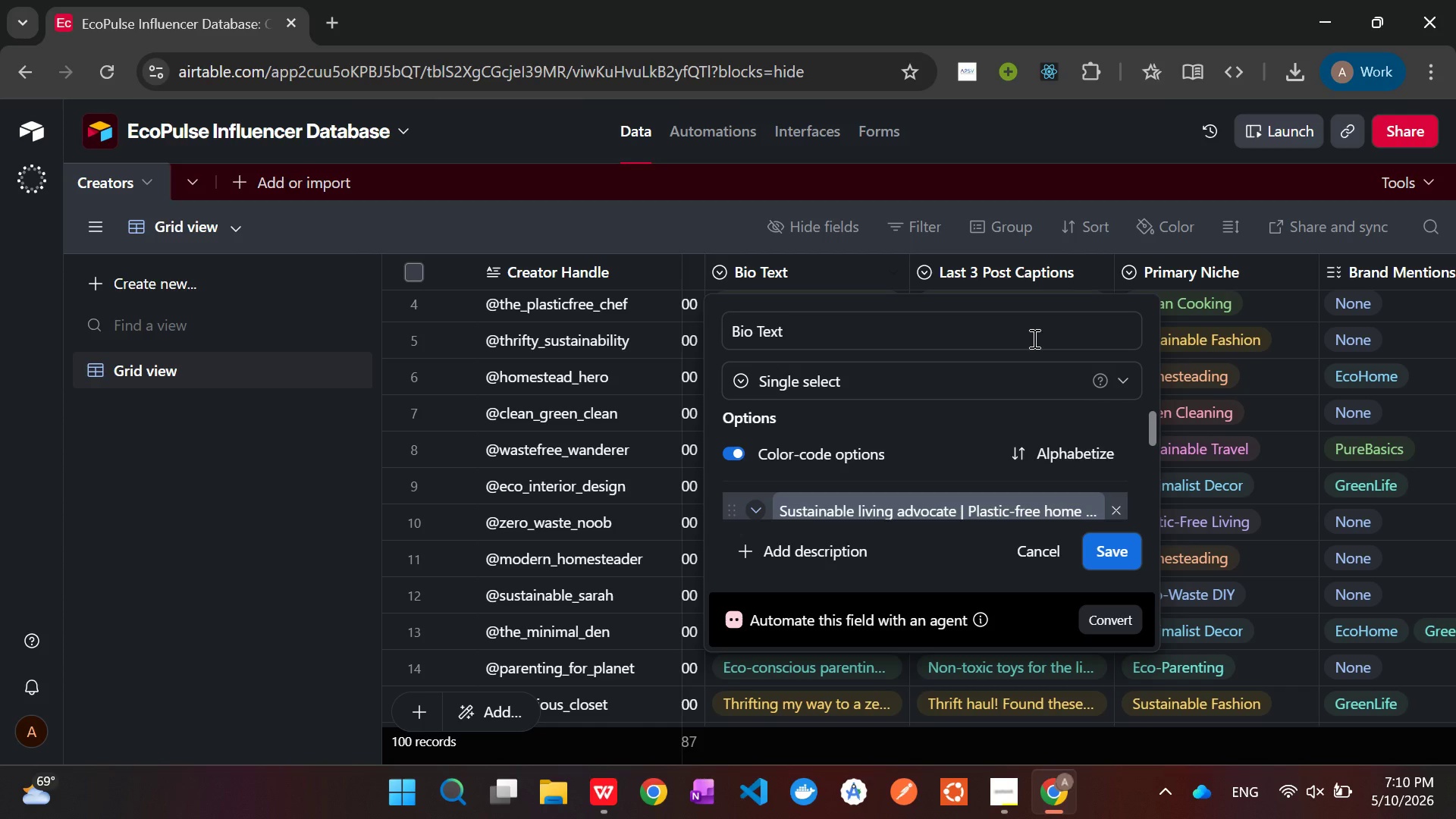 
left_click([981, 381])
 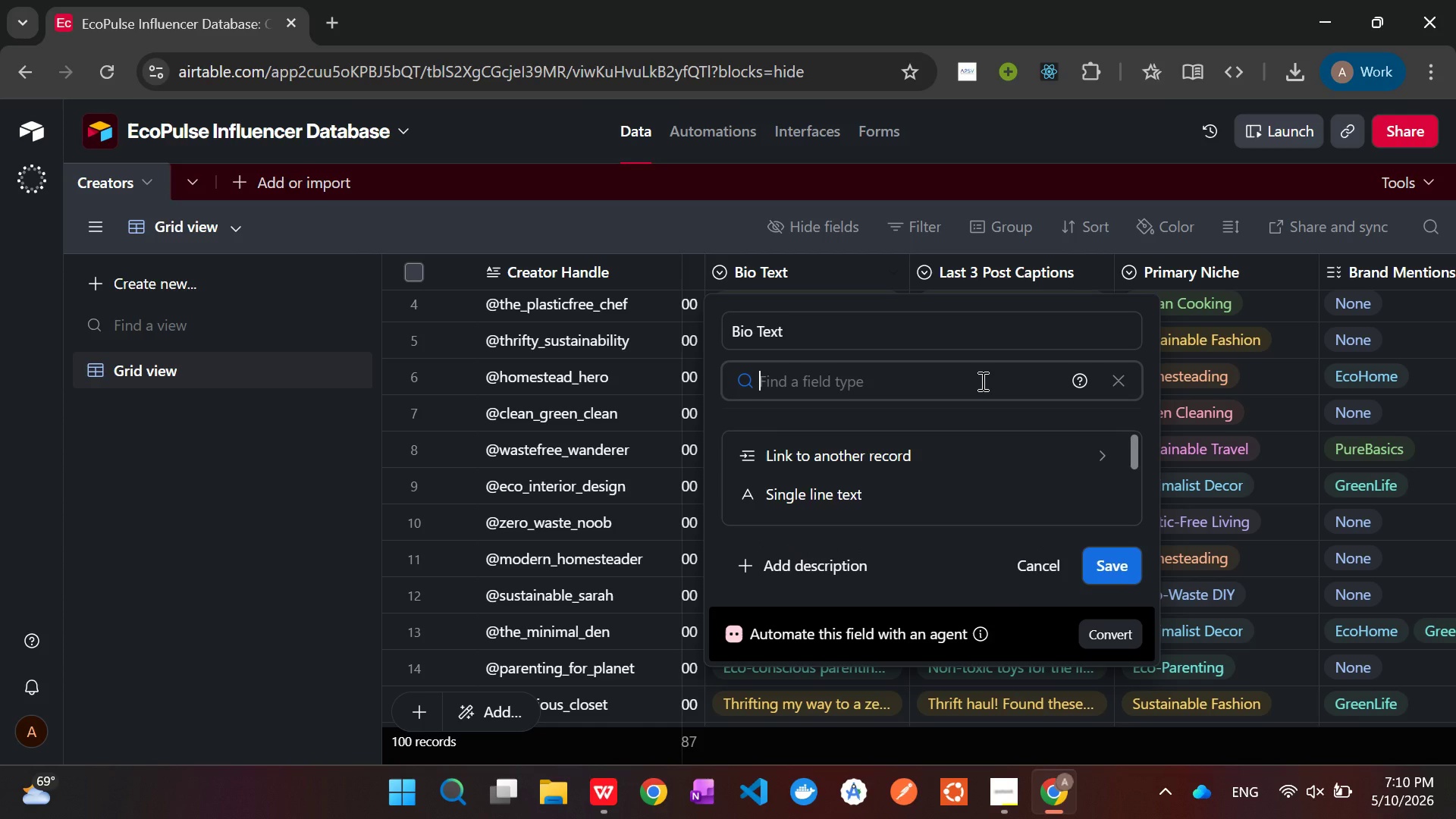 
type(lon)
 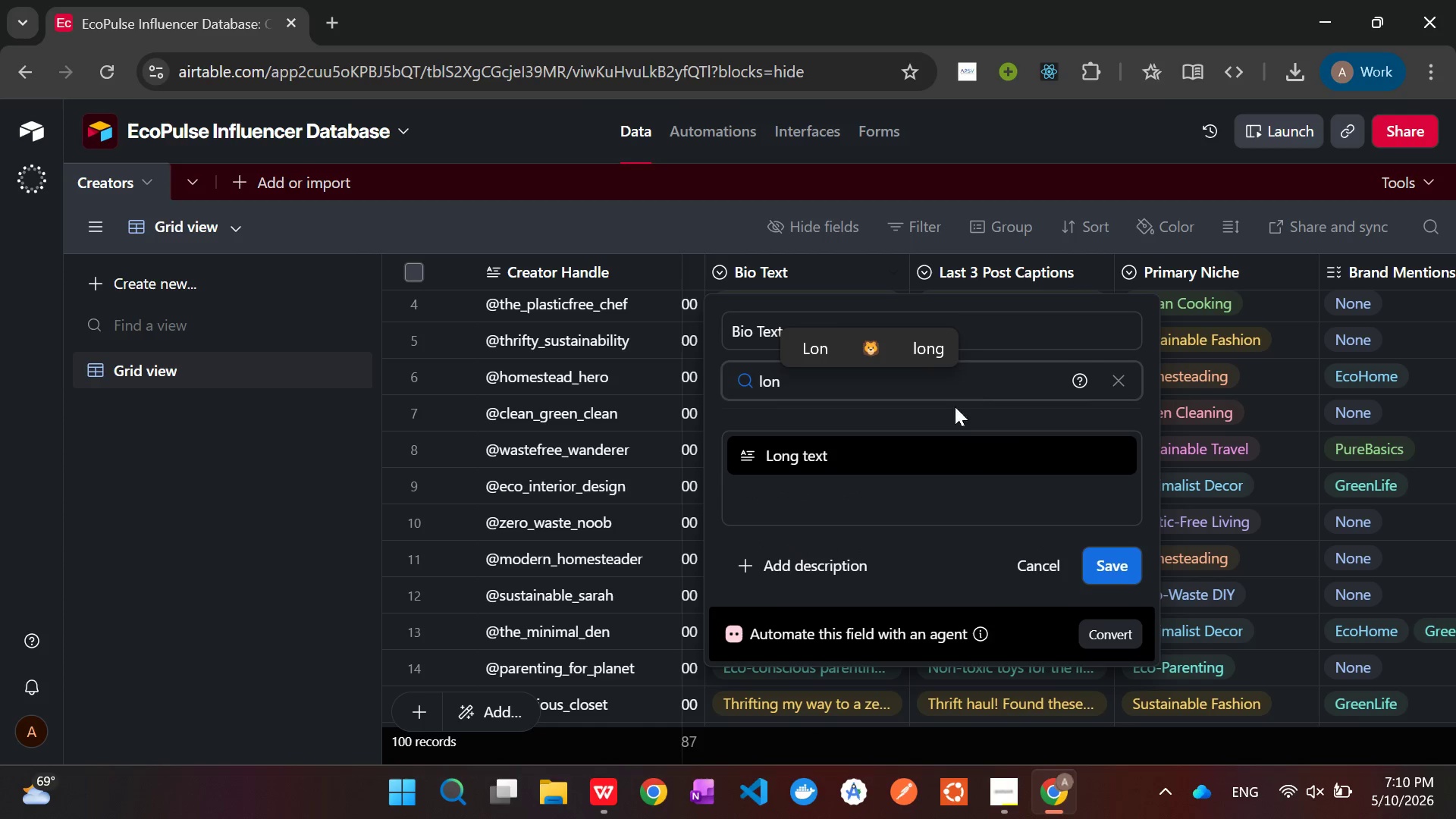 
left_click([902, 457])
 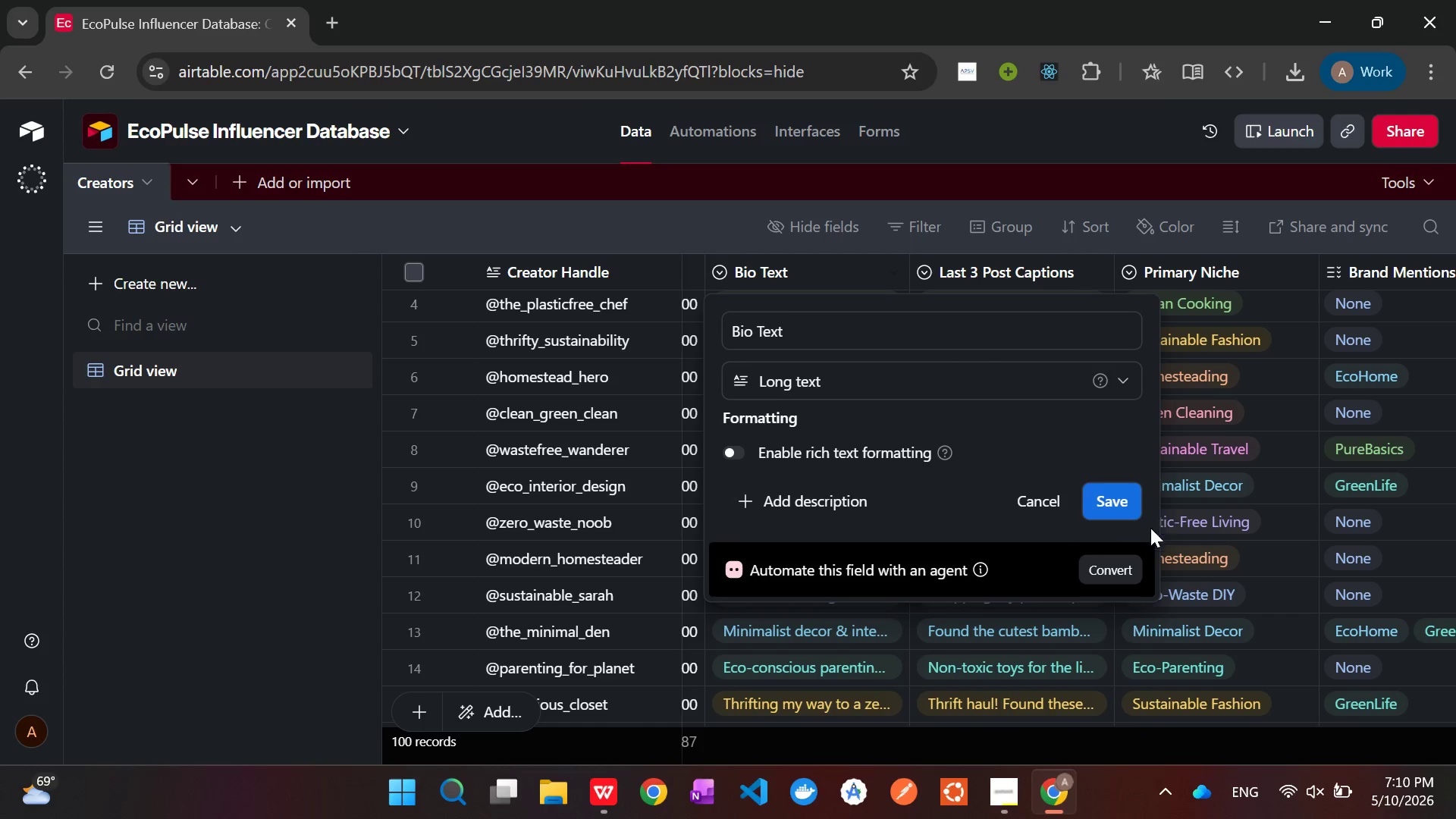 
left_click([1123, 511])
 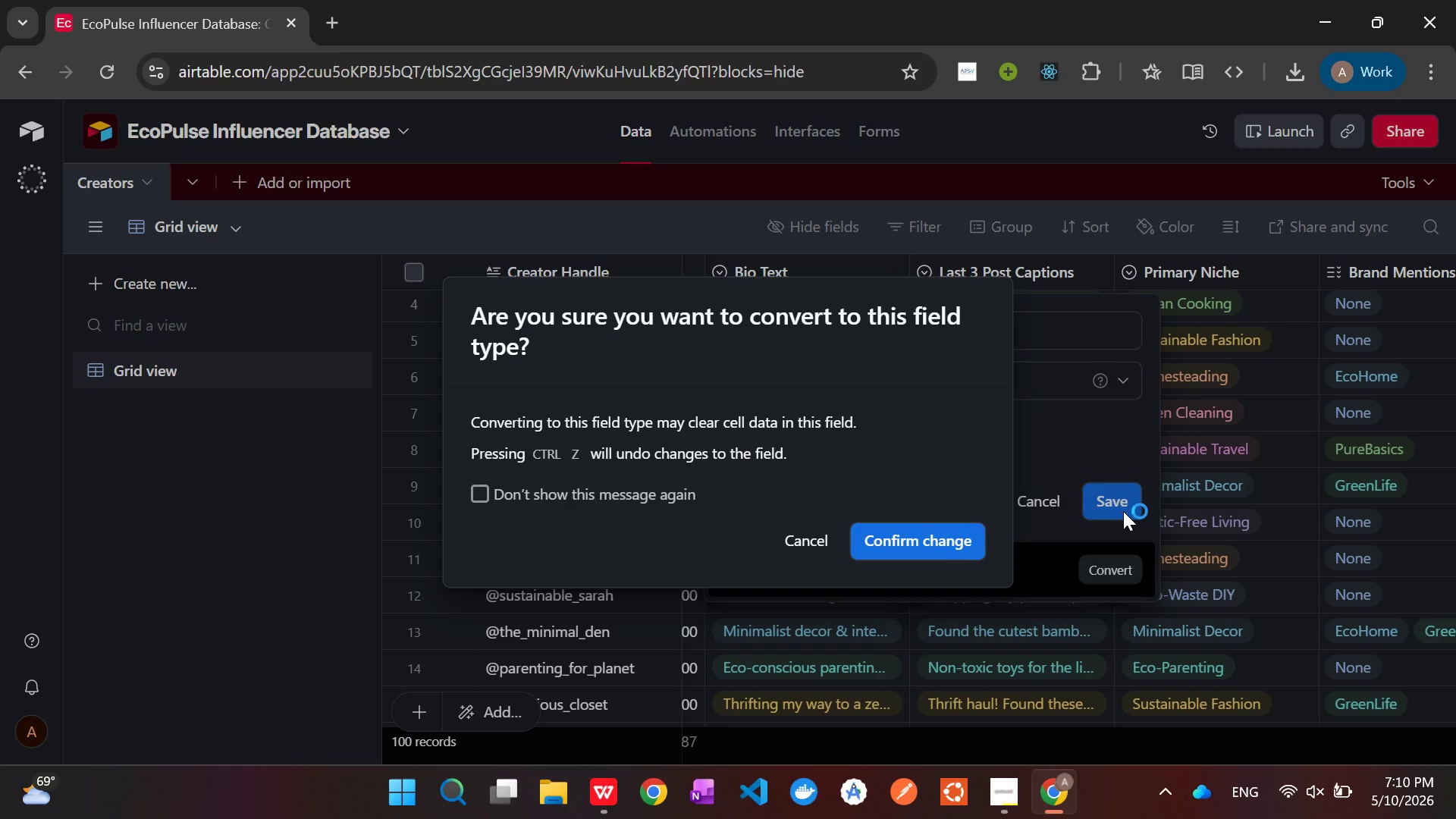 
wait(20.01)
 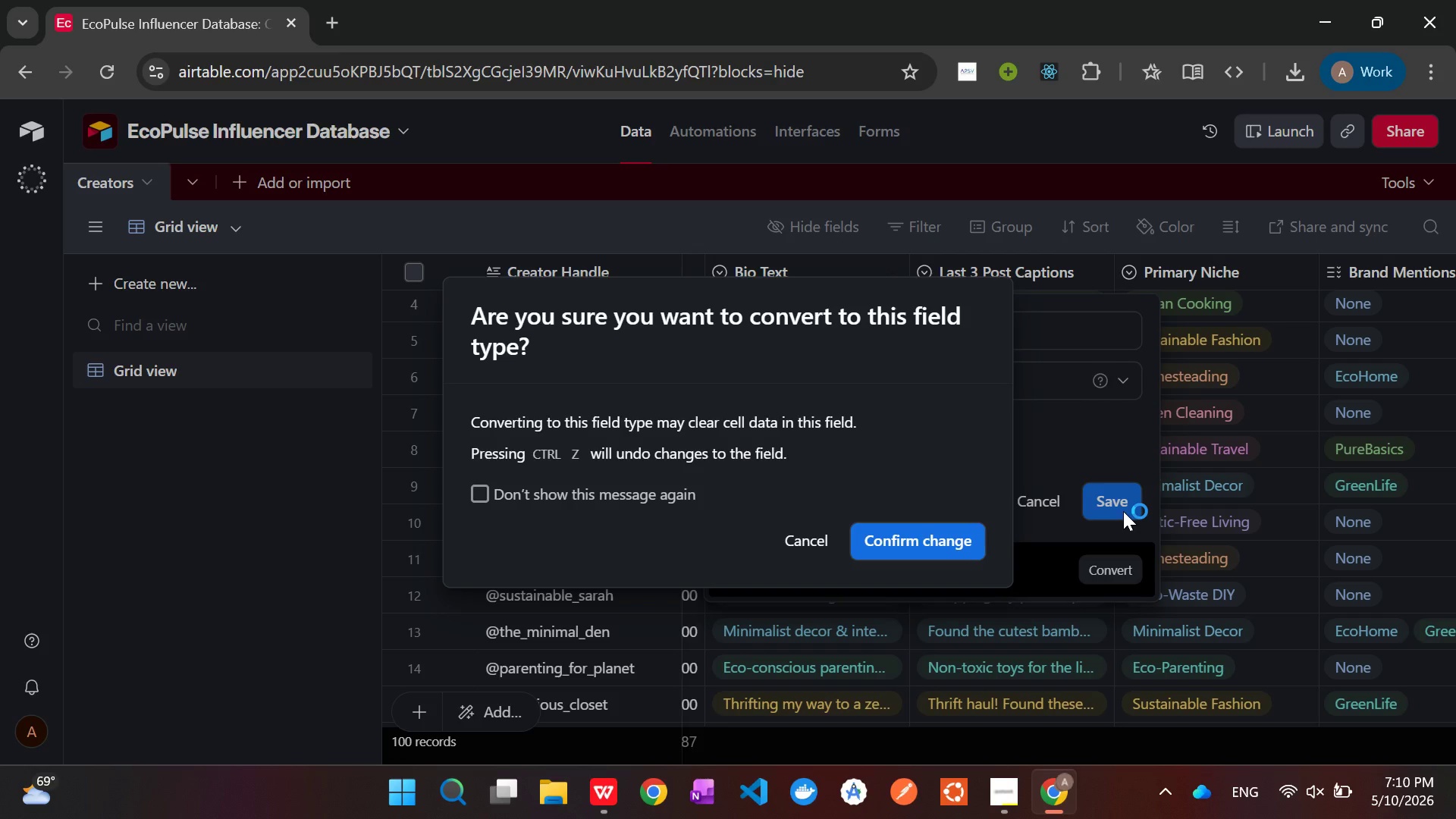 
left_click([930, 528])
 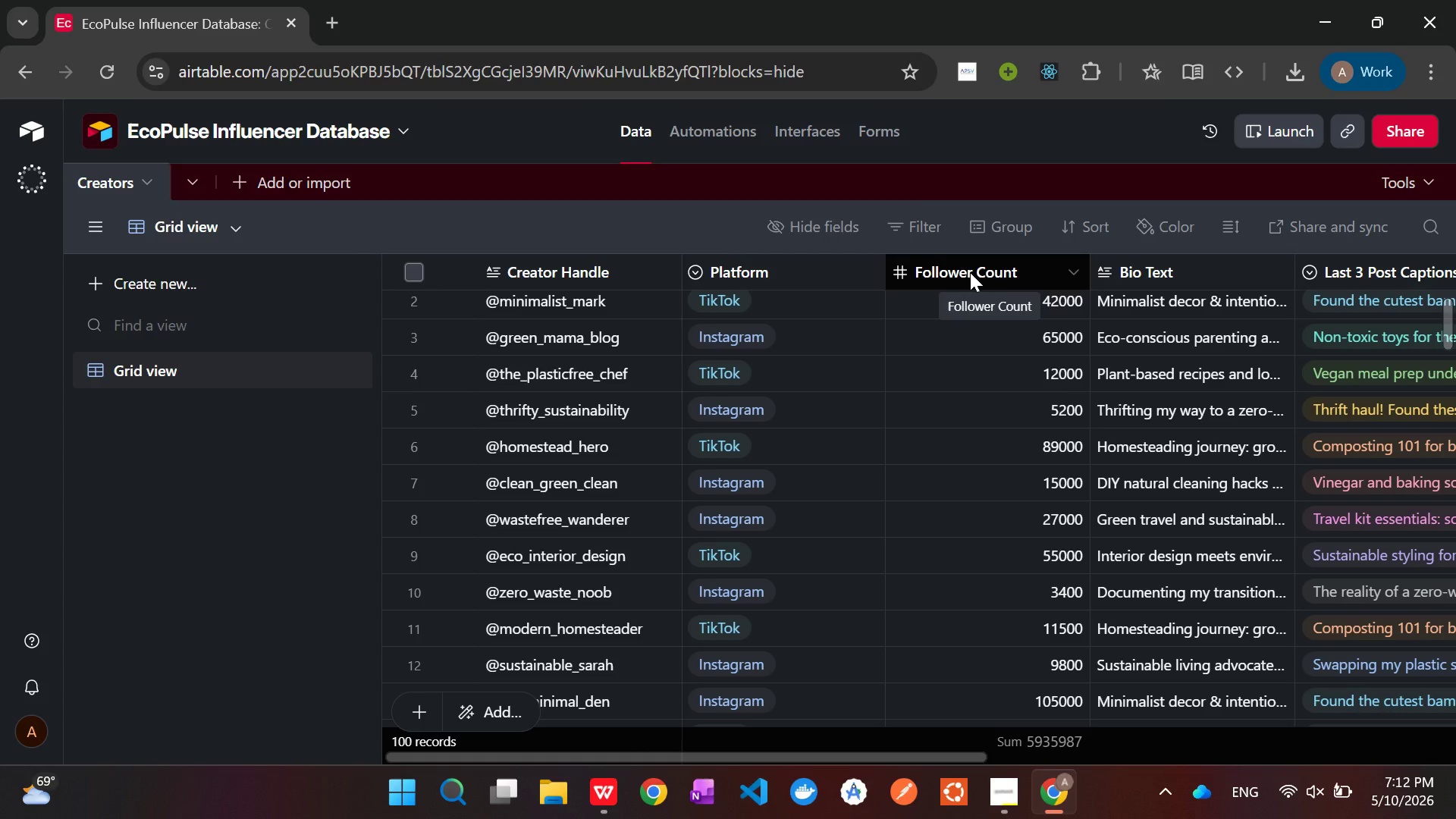 
wait(87.66)
 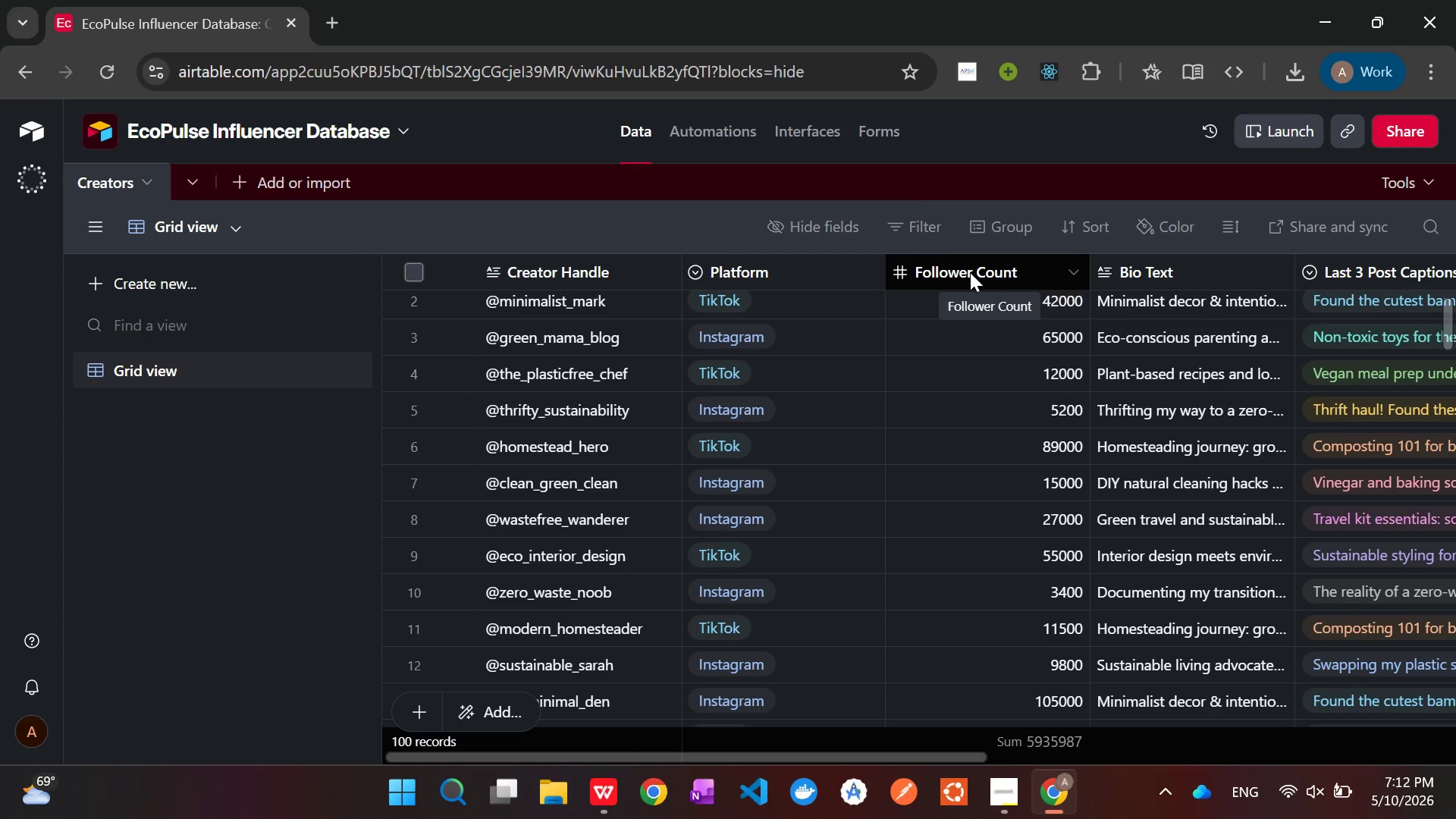 
right_click([1172, 284])
 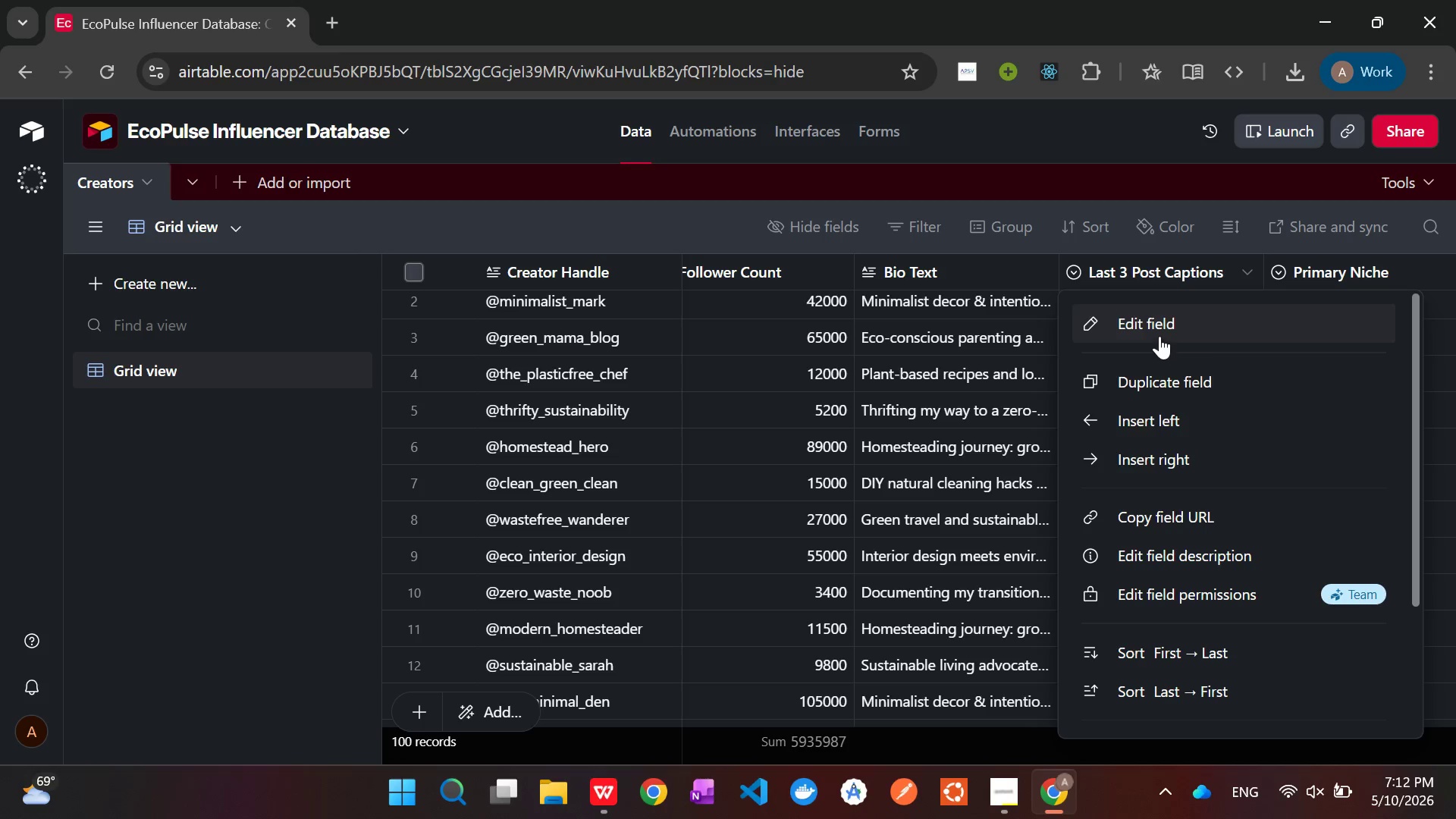 
left_click([1159, 334])
 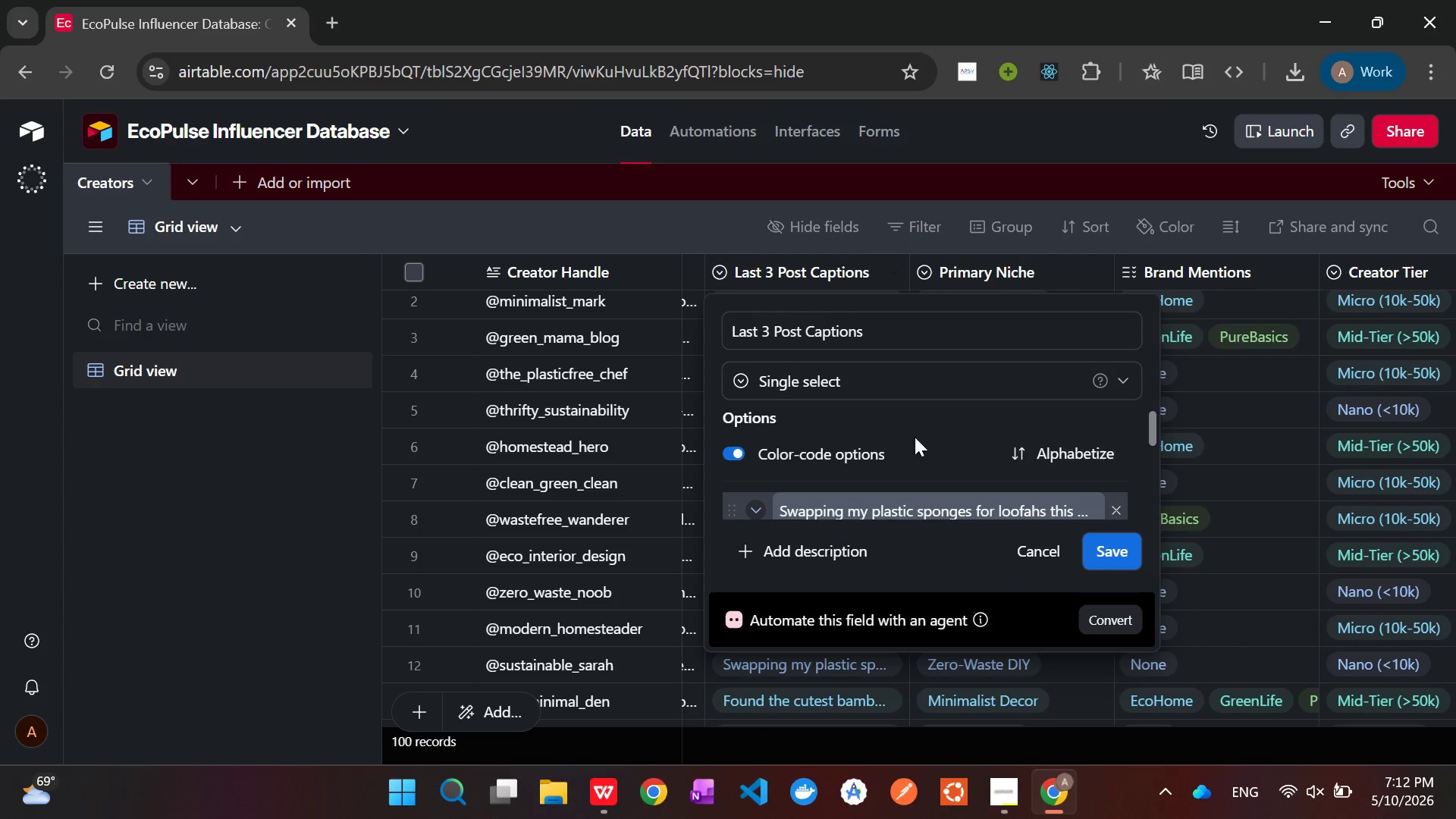 
left_click([852, 378])
 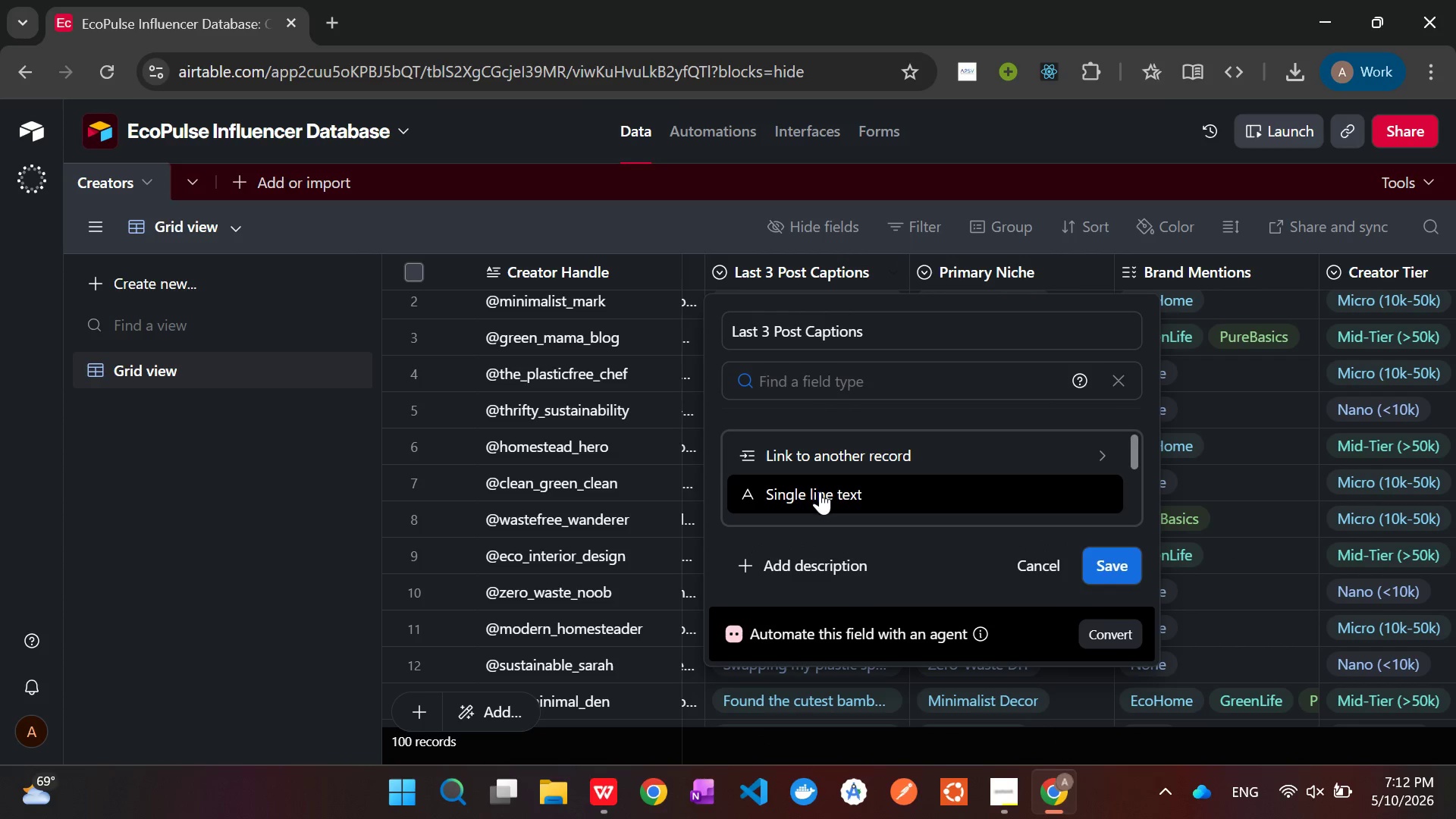 
left_click([820, 491])
 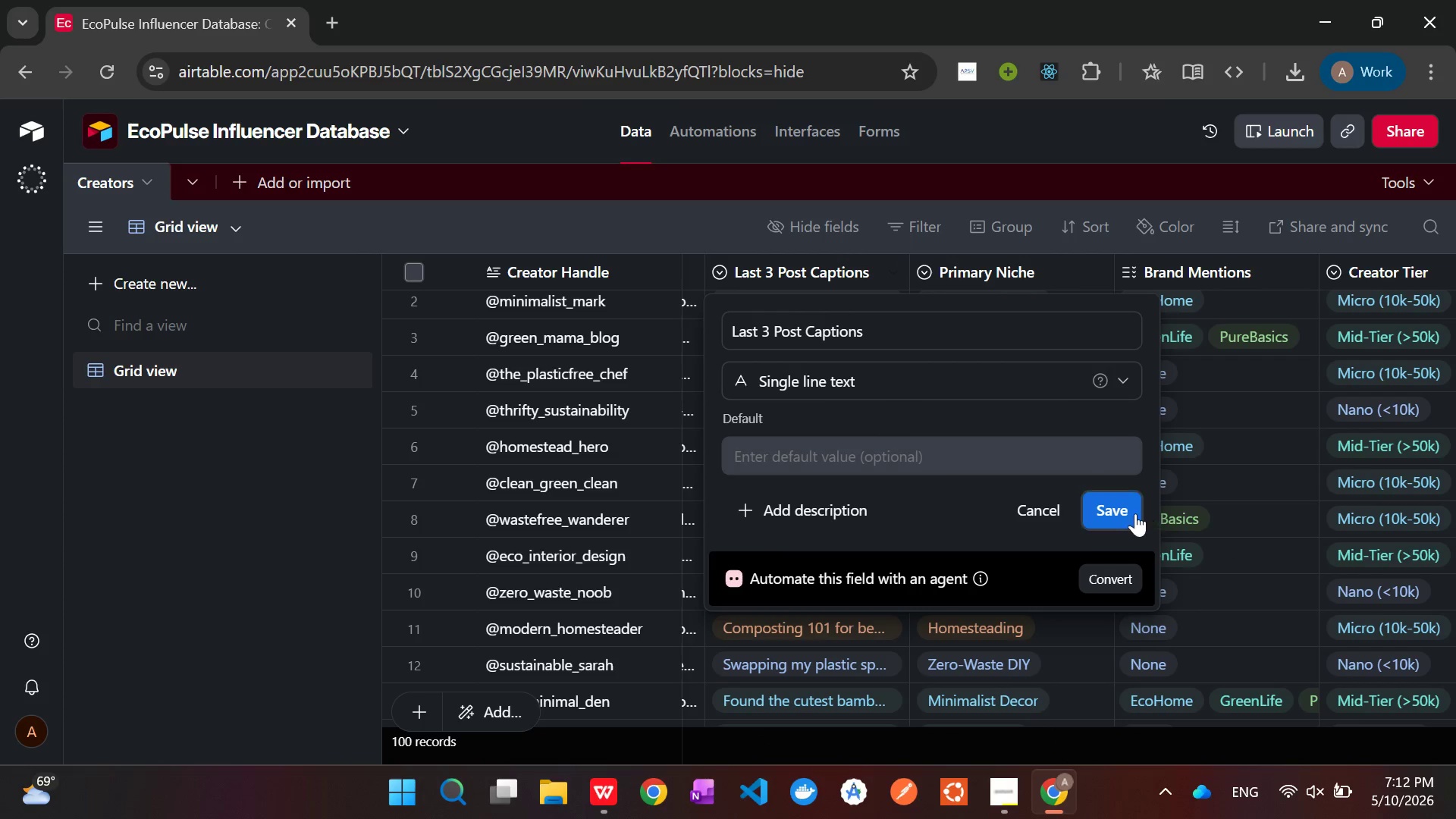 
left_click([1124, 509])
 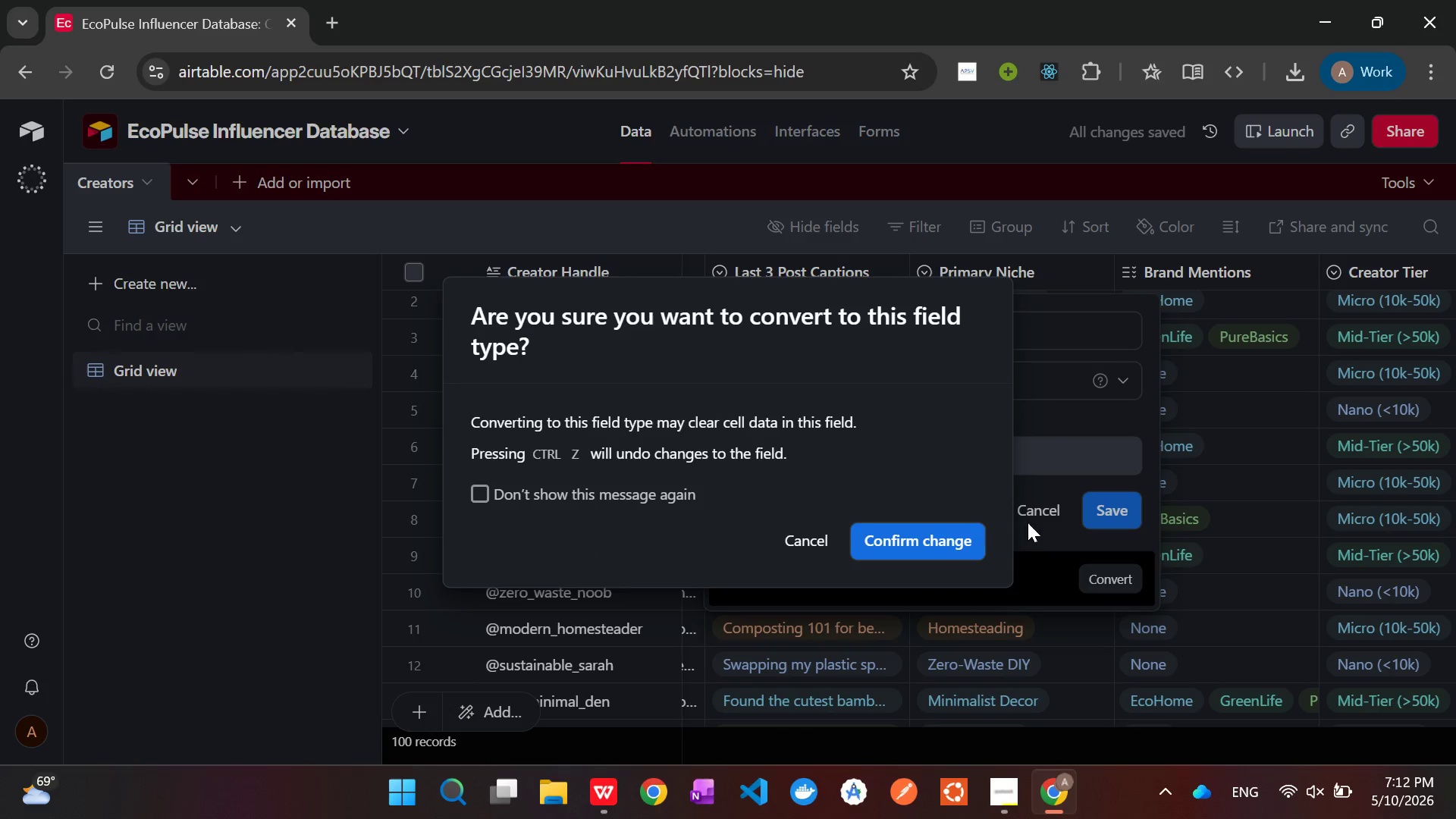 
left_click([944, 542])
 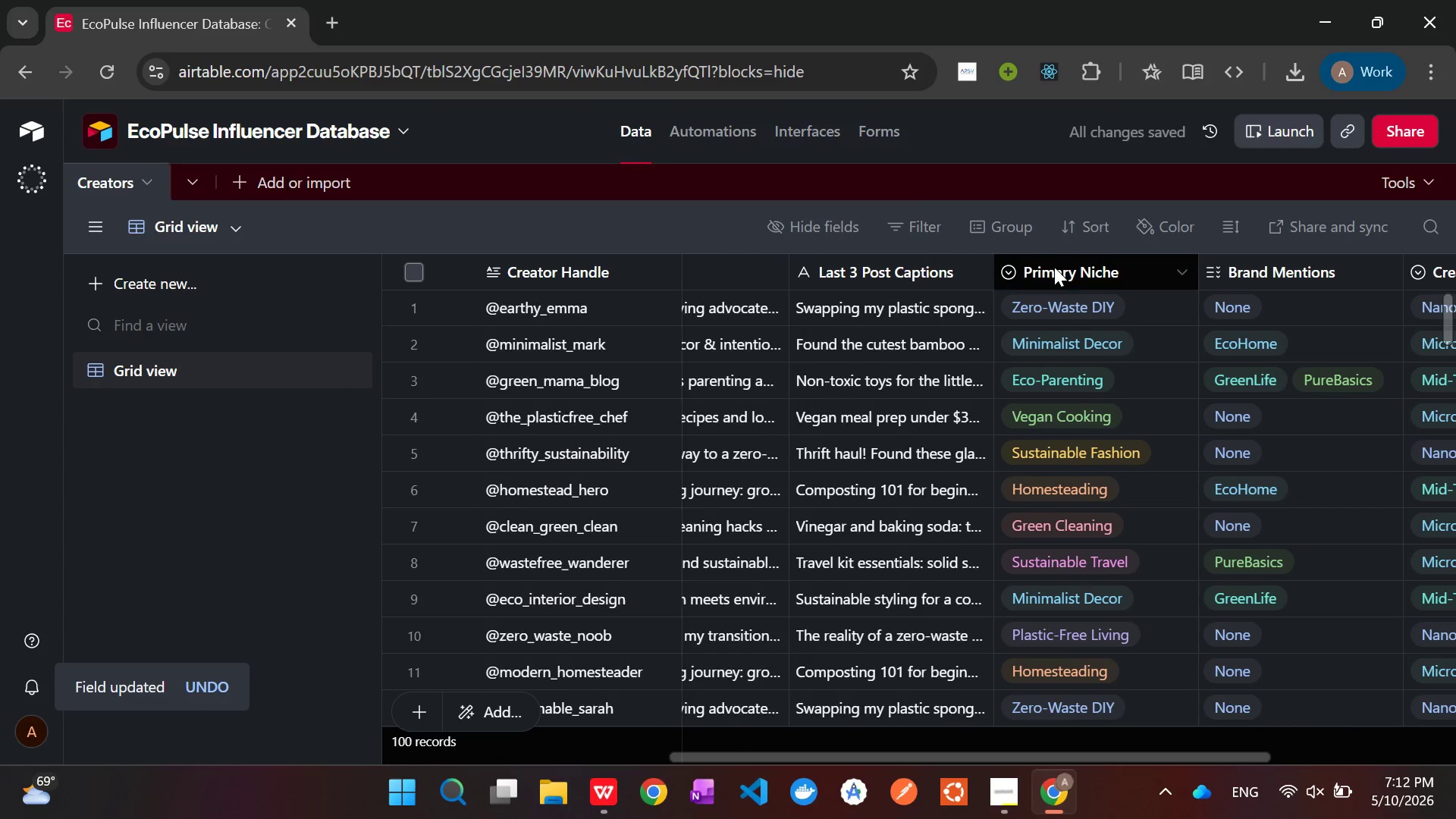 
wait(6.77)
 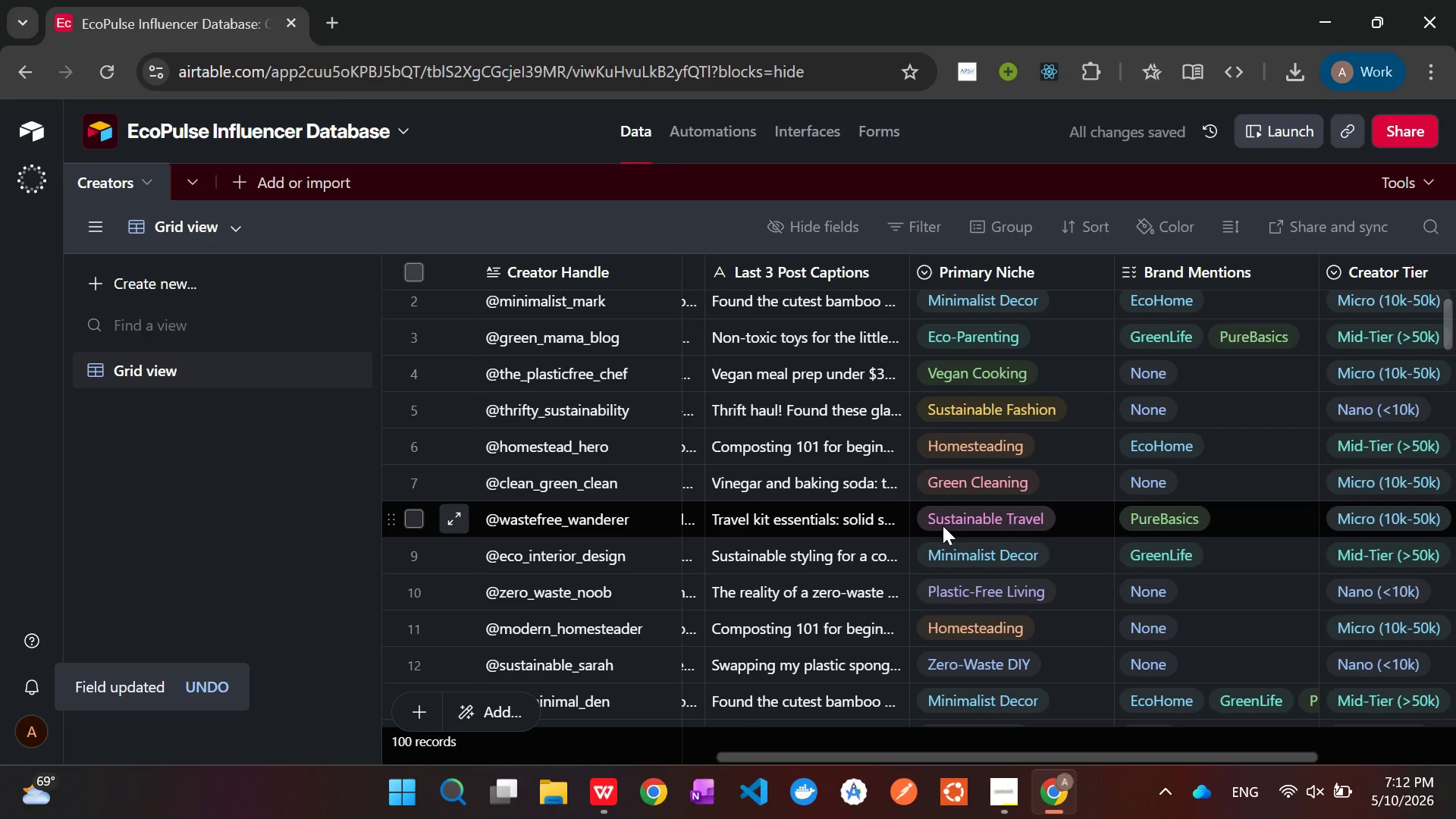 
right_click([1056, 266])
 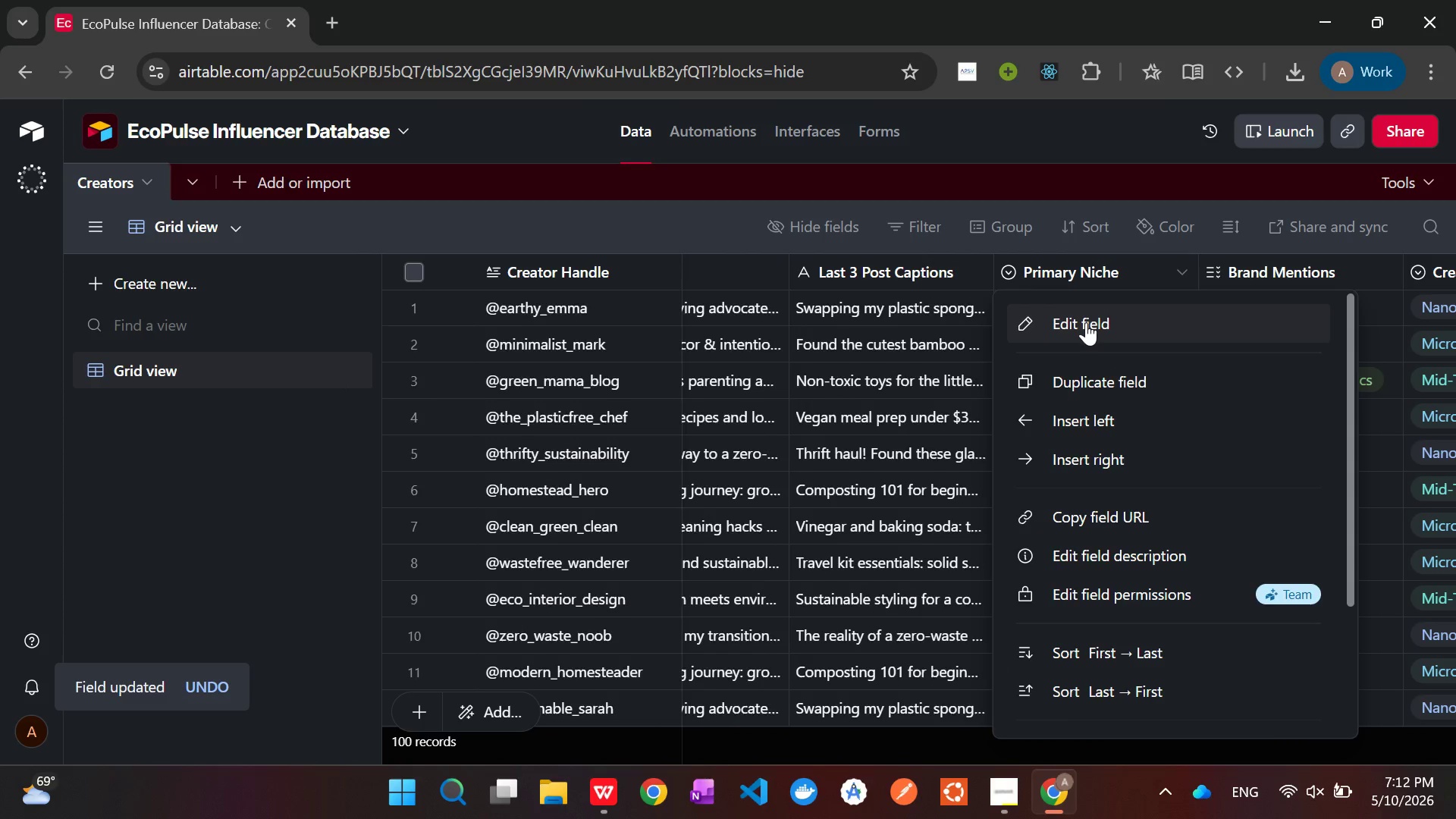 
left_click([1086, 322])
 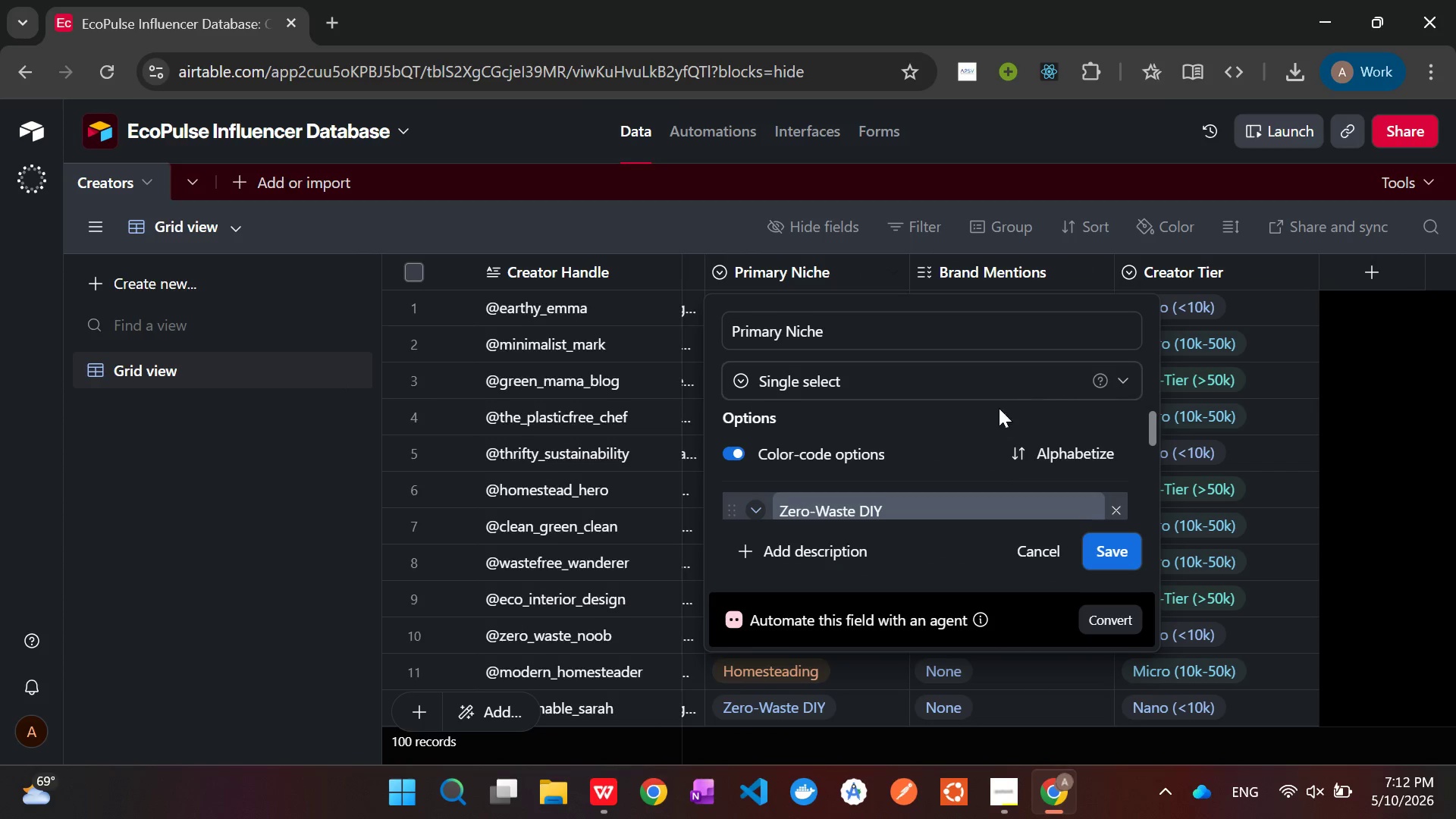 
left_click([967, 372])
 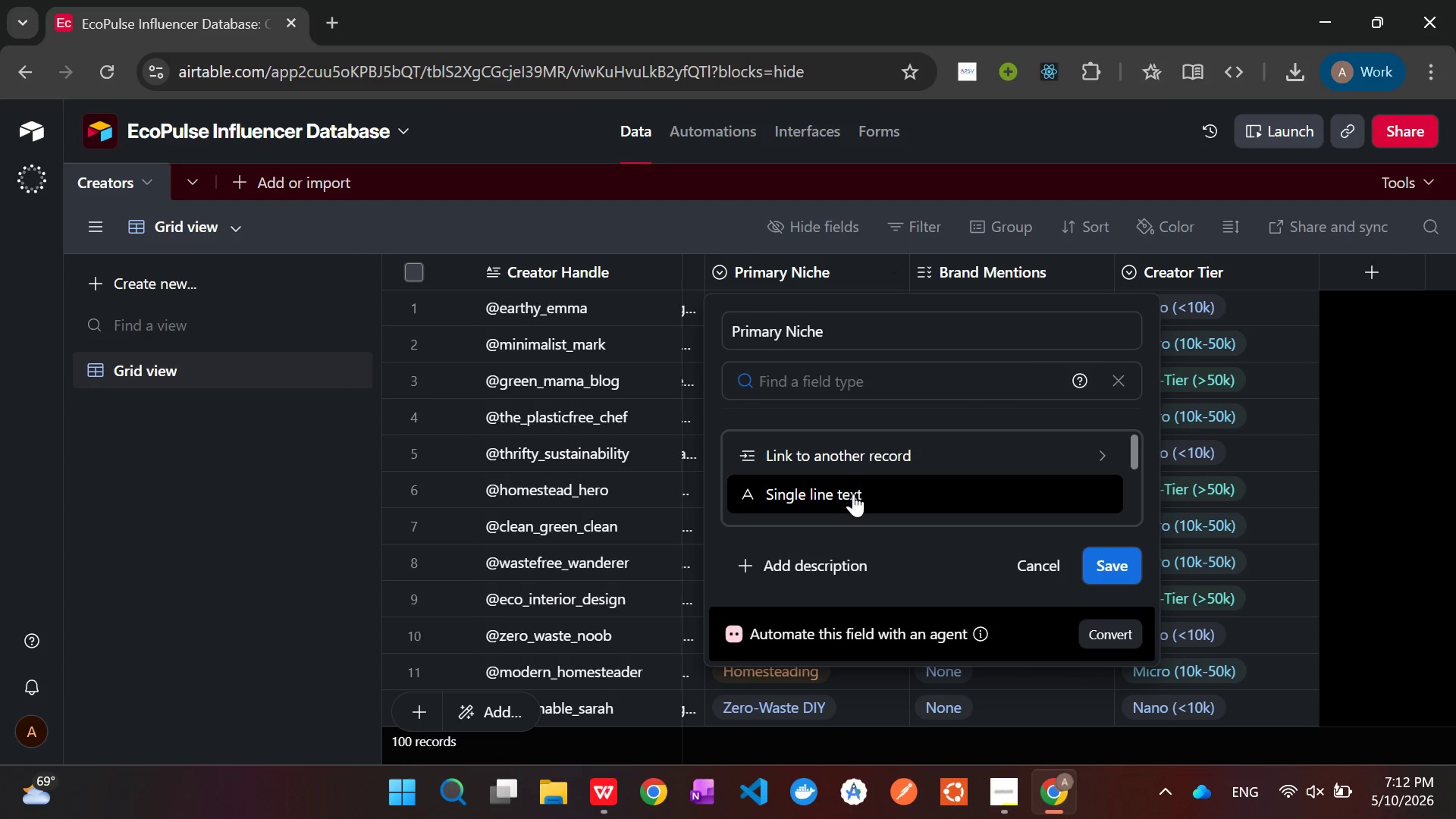 
left_click([853, 495])
 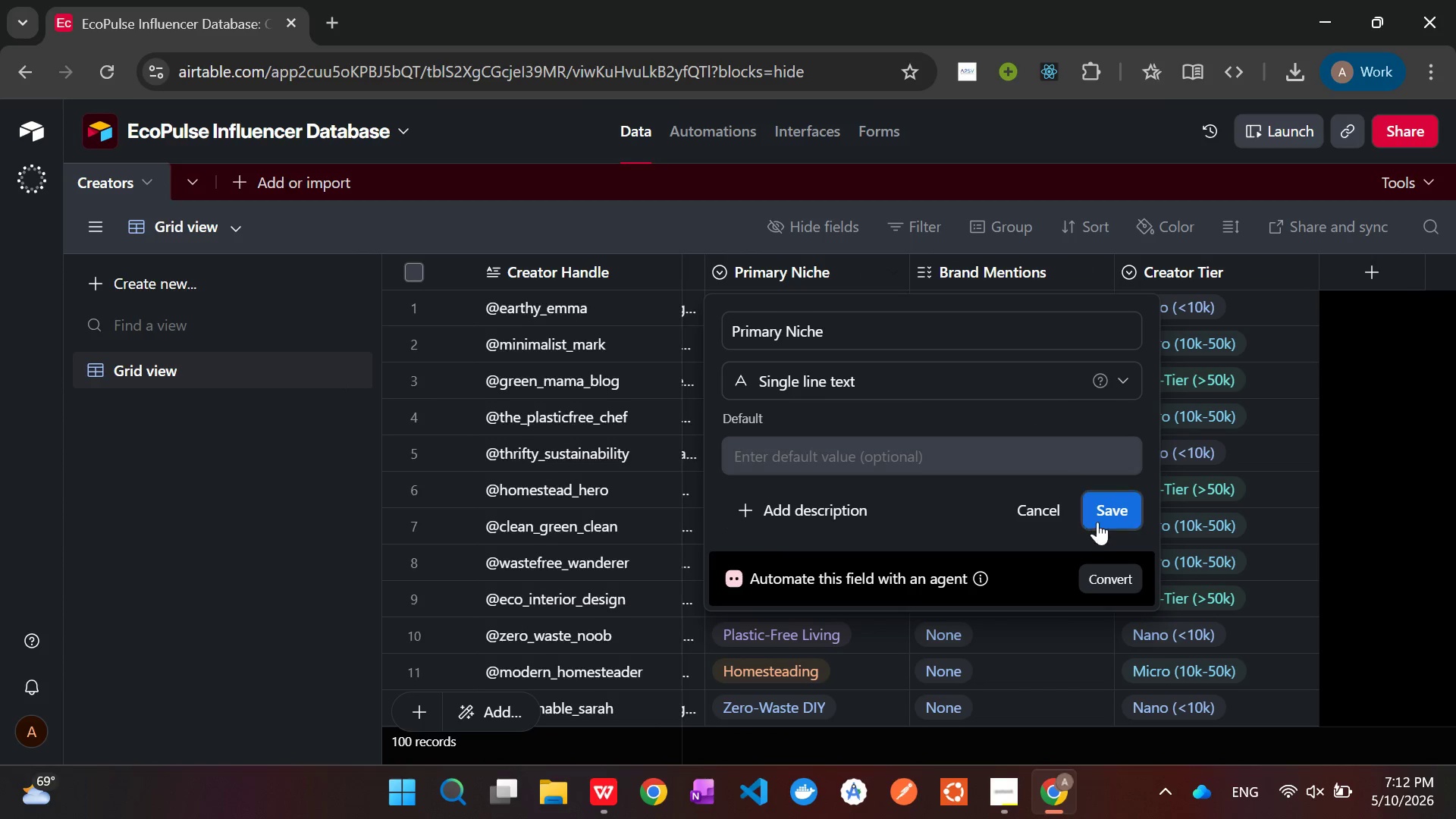 
left_click([1100, 511])
 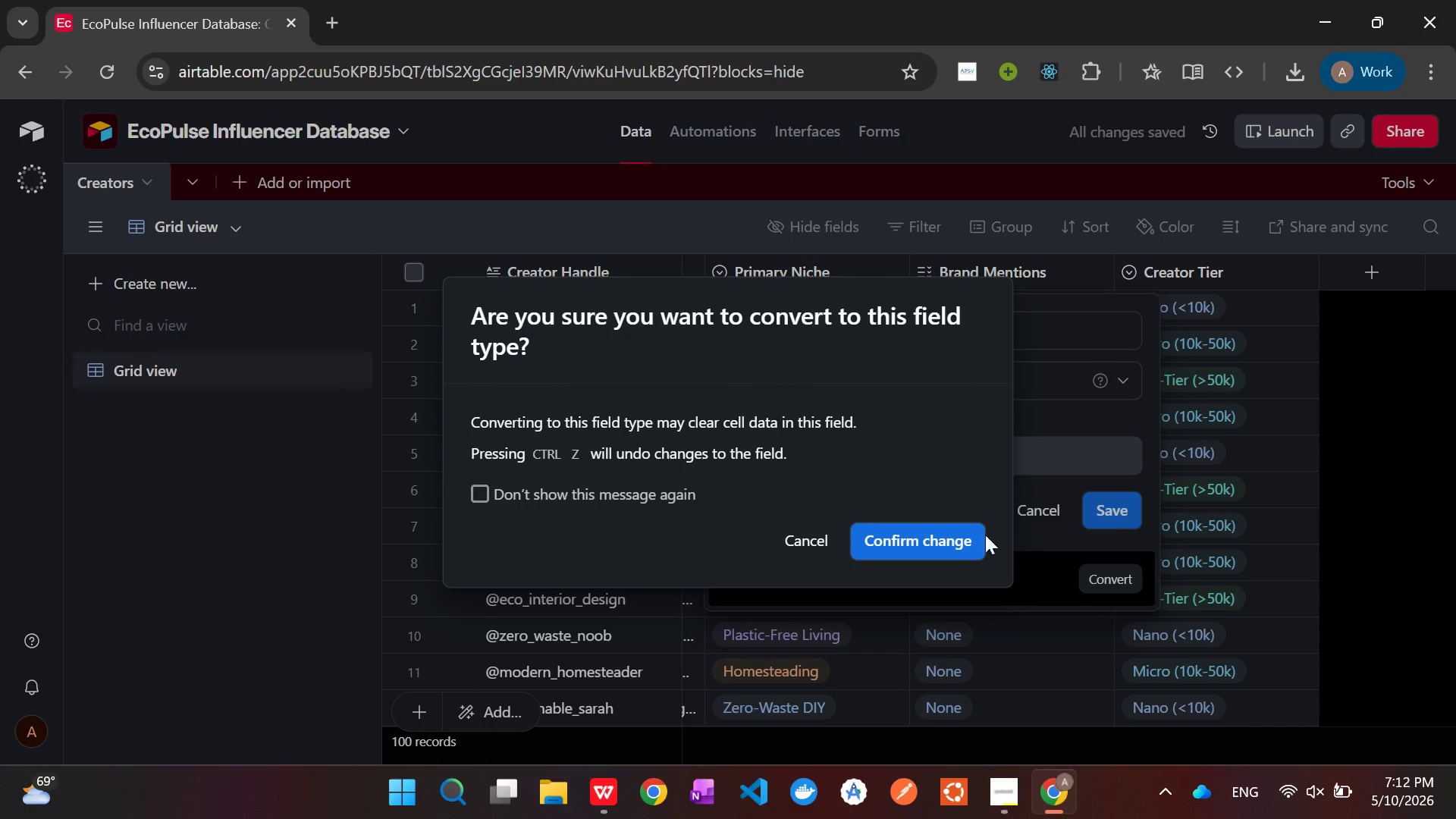 
left_click([901, 550])
 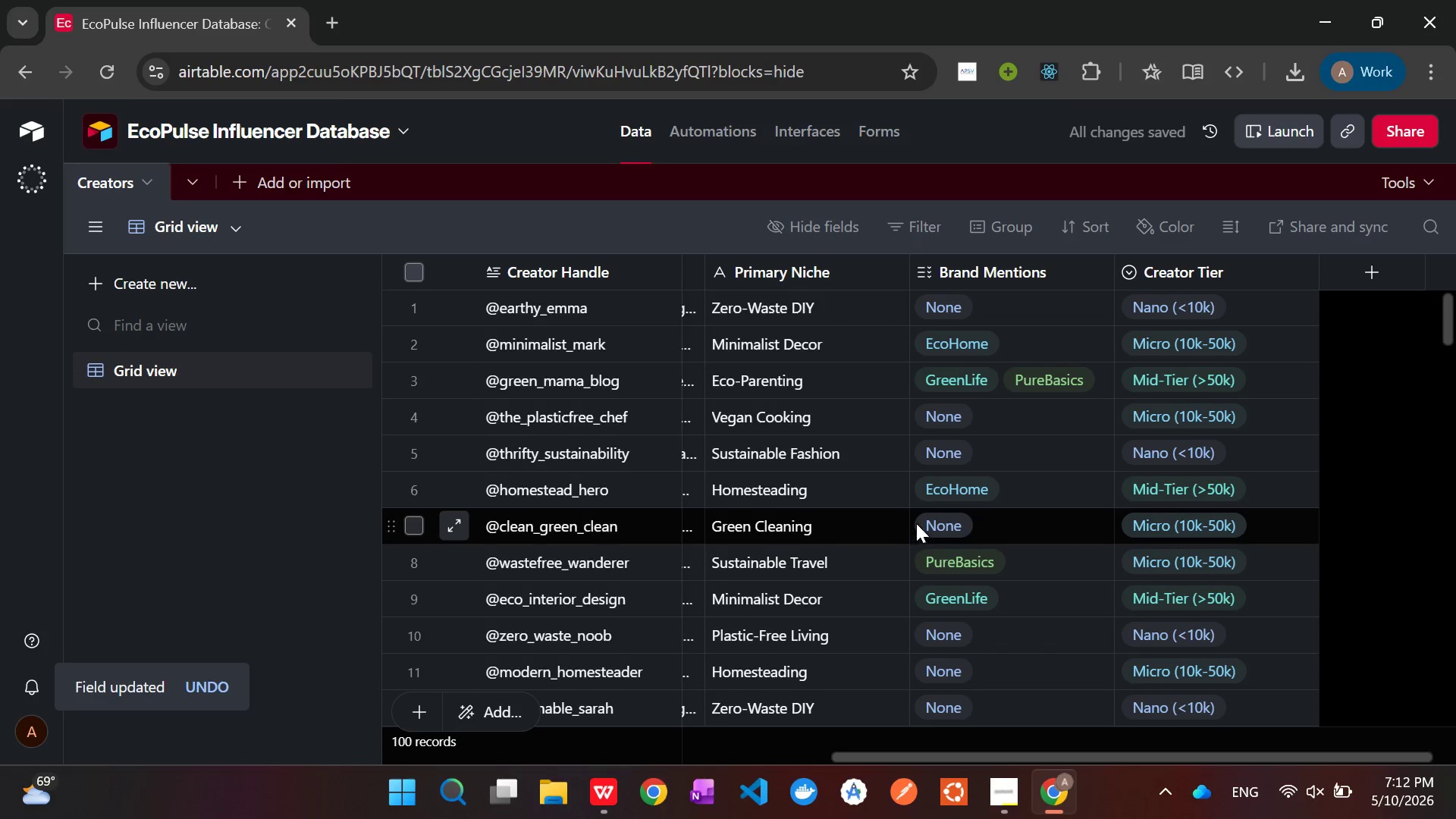 
wait(5.47)
 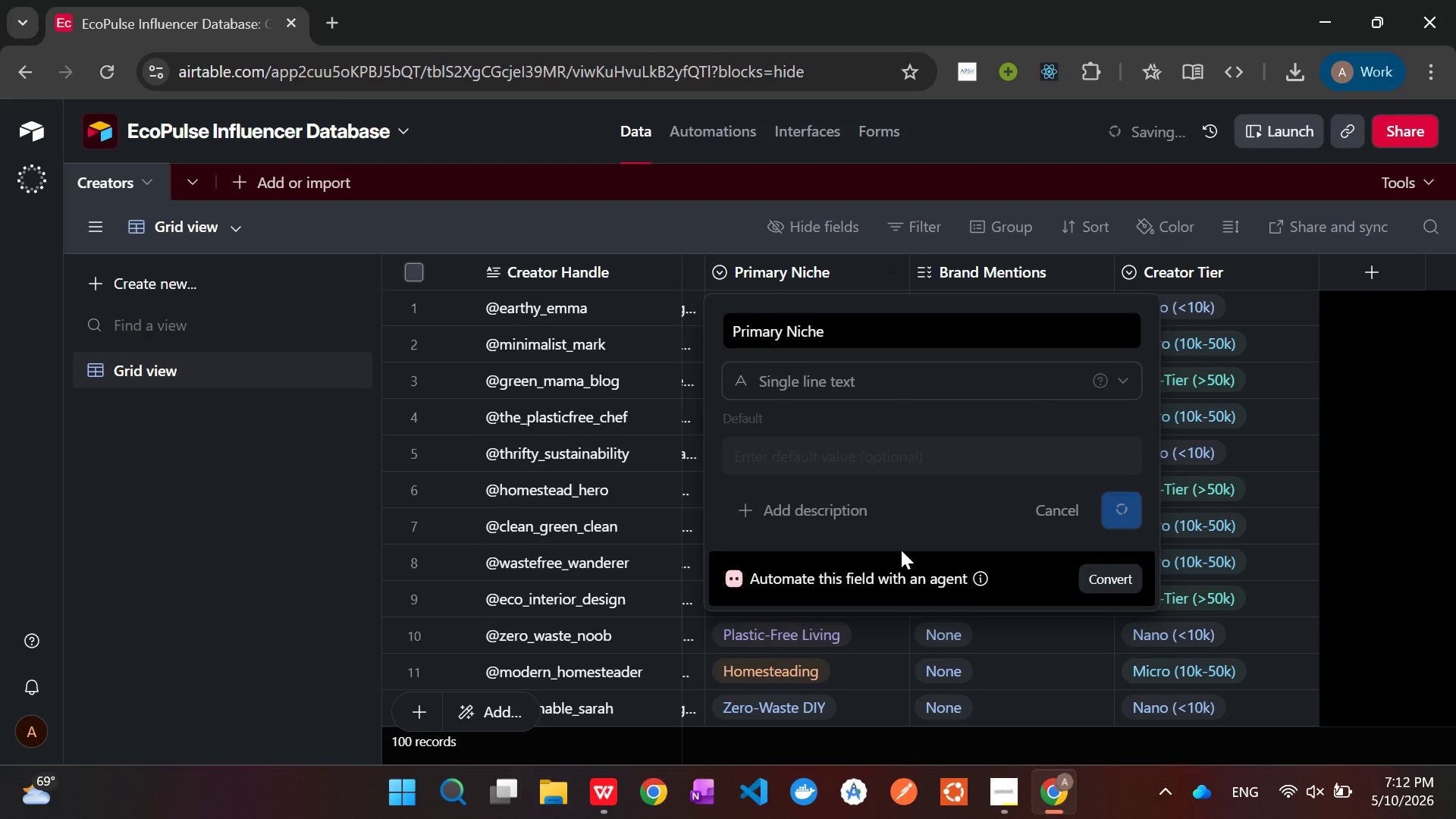 
right_click([968, 271])
 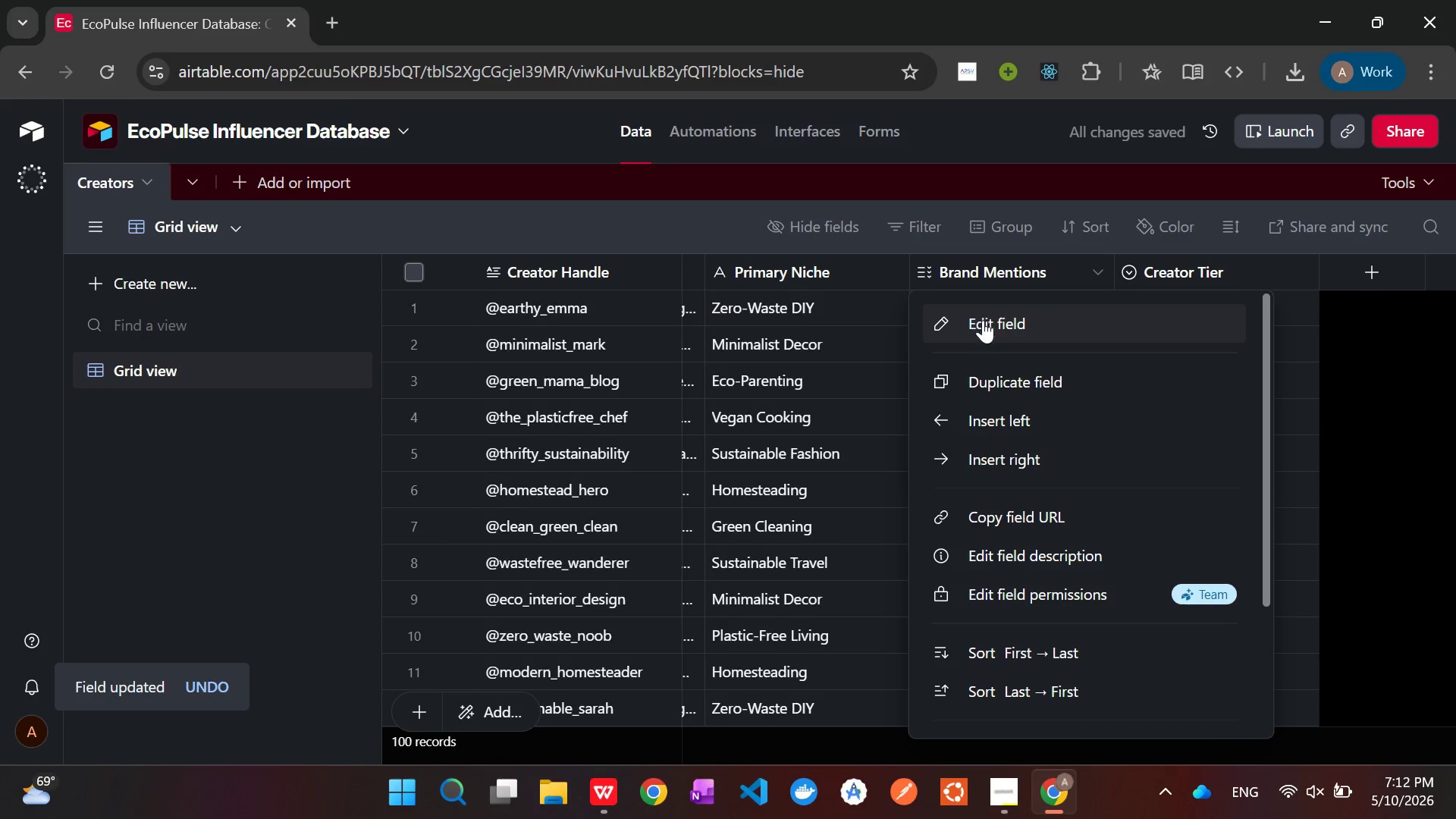 
left_click([986, 327])
 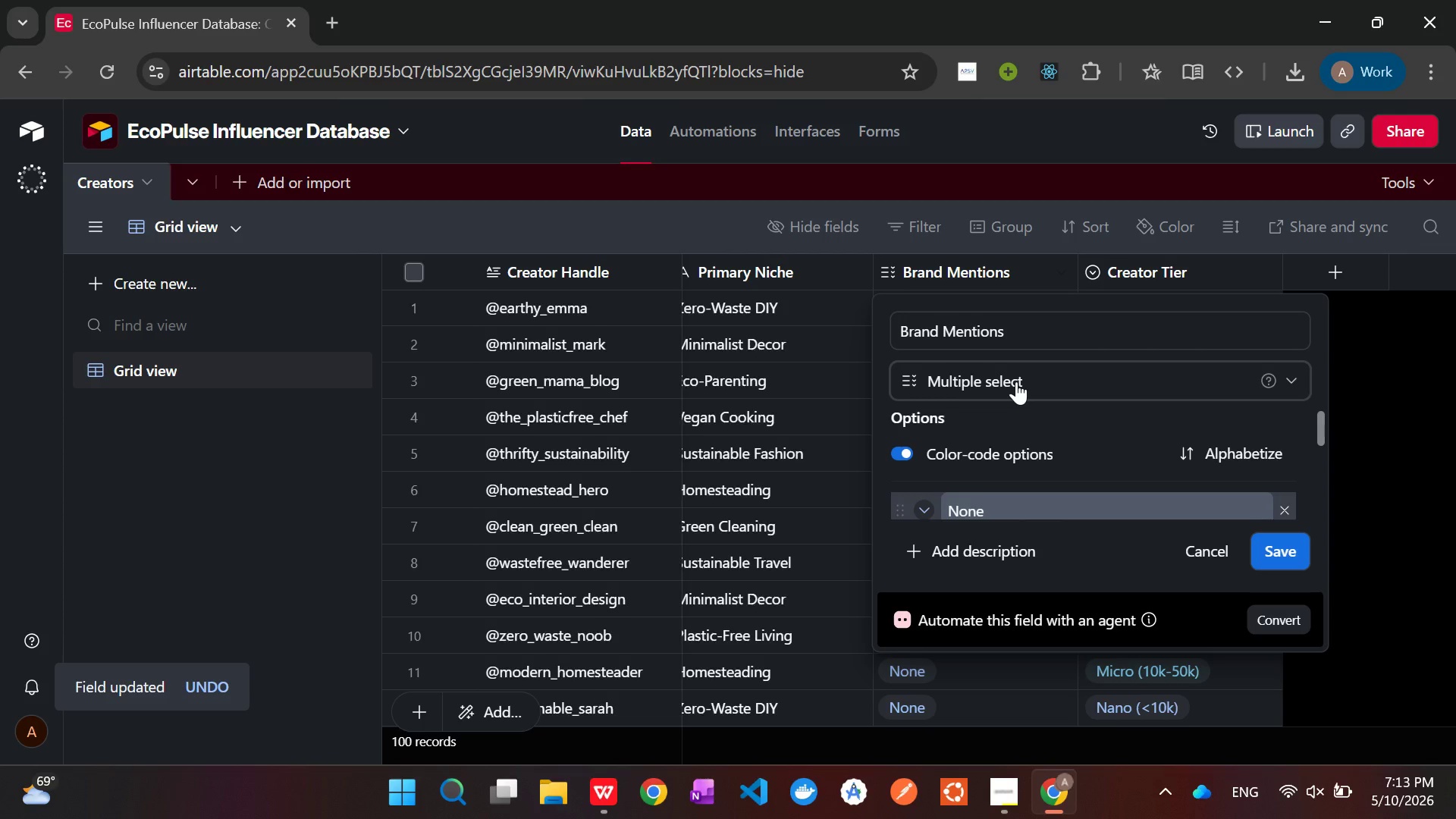 
wait(5.76)
 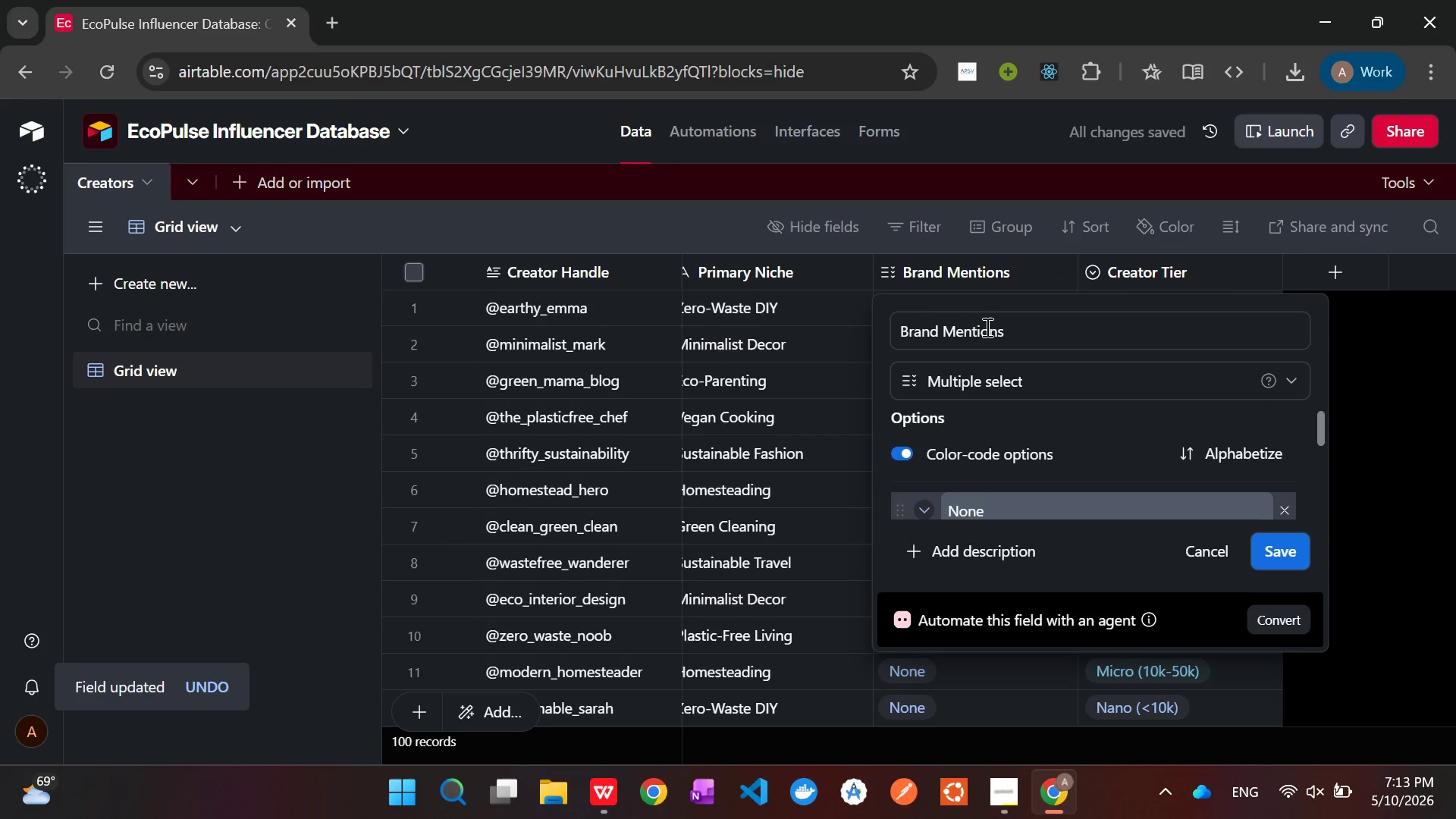 
left_click([1194, 549])
 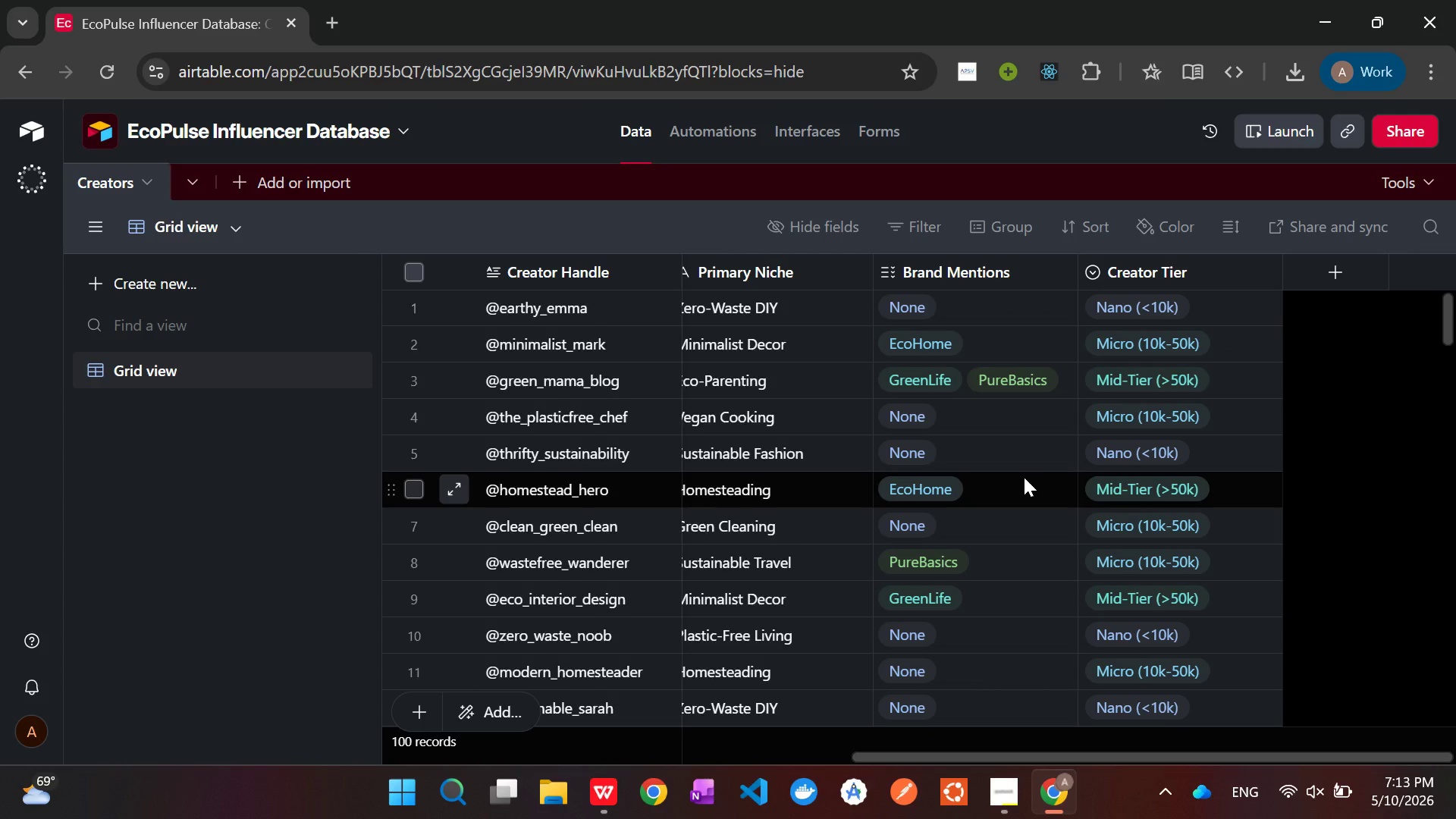 
scroll: coordinate [1024, 477], scroll_direction: down, amount: 6.0
 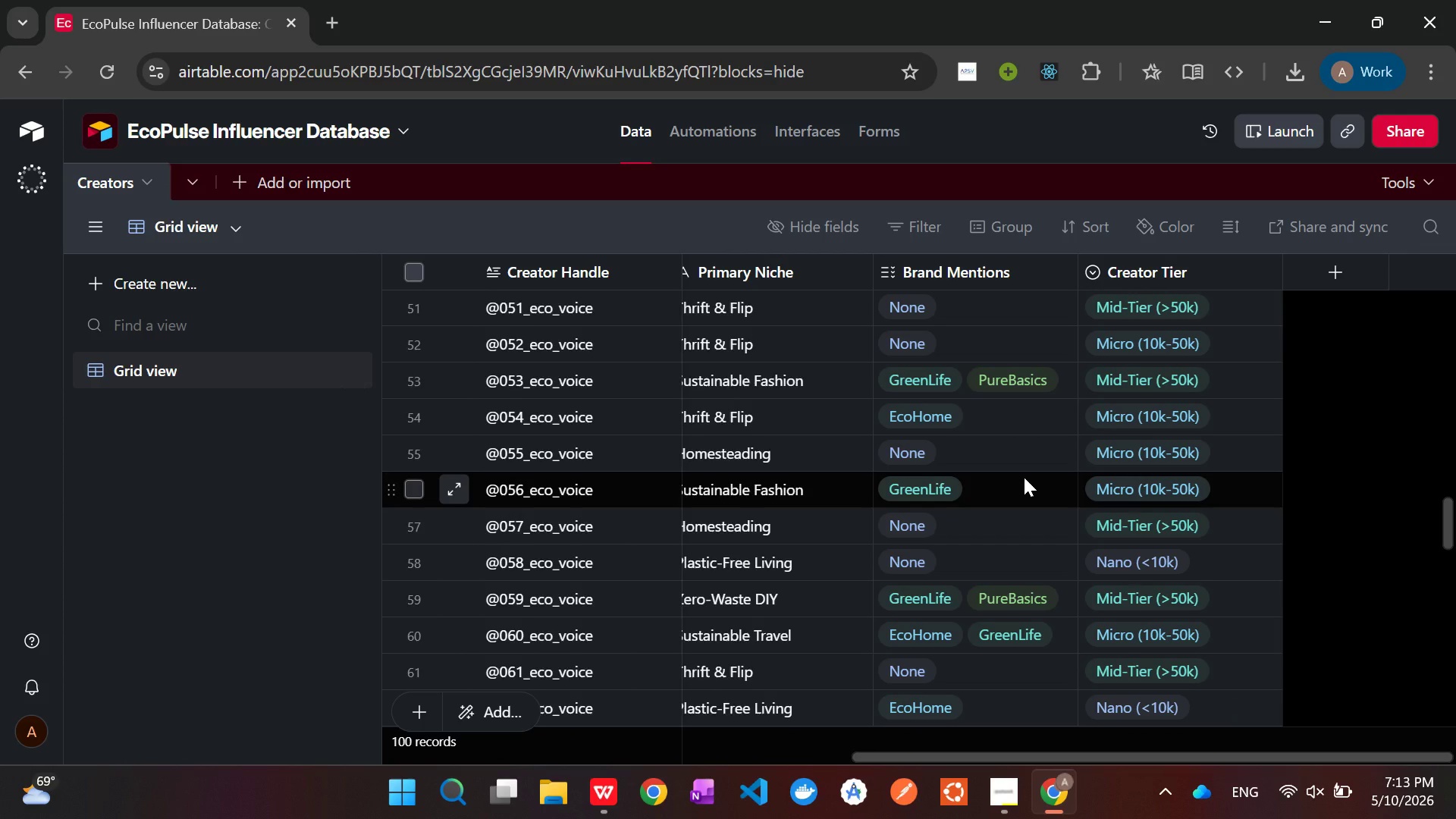 
left_click([1000, 416])
 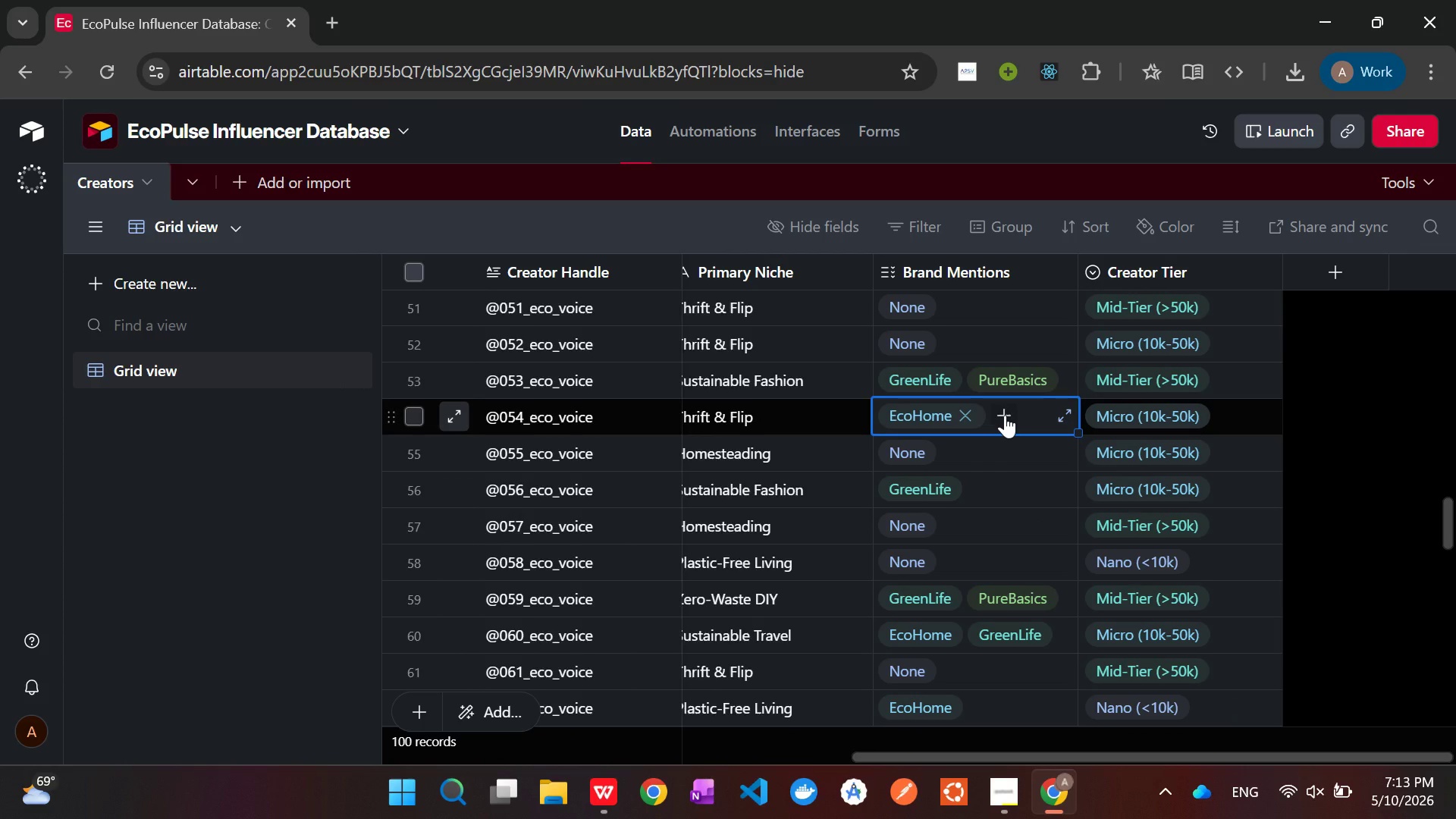 
left_click([1005, 415])
 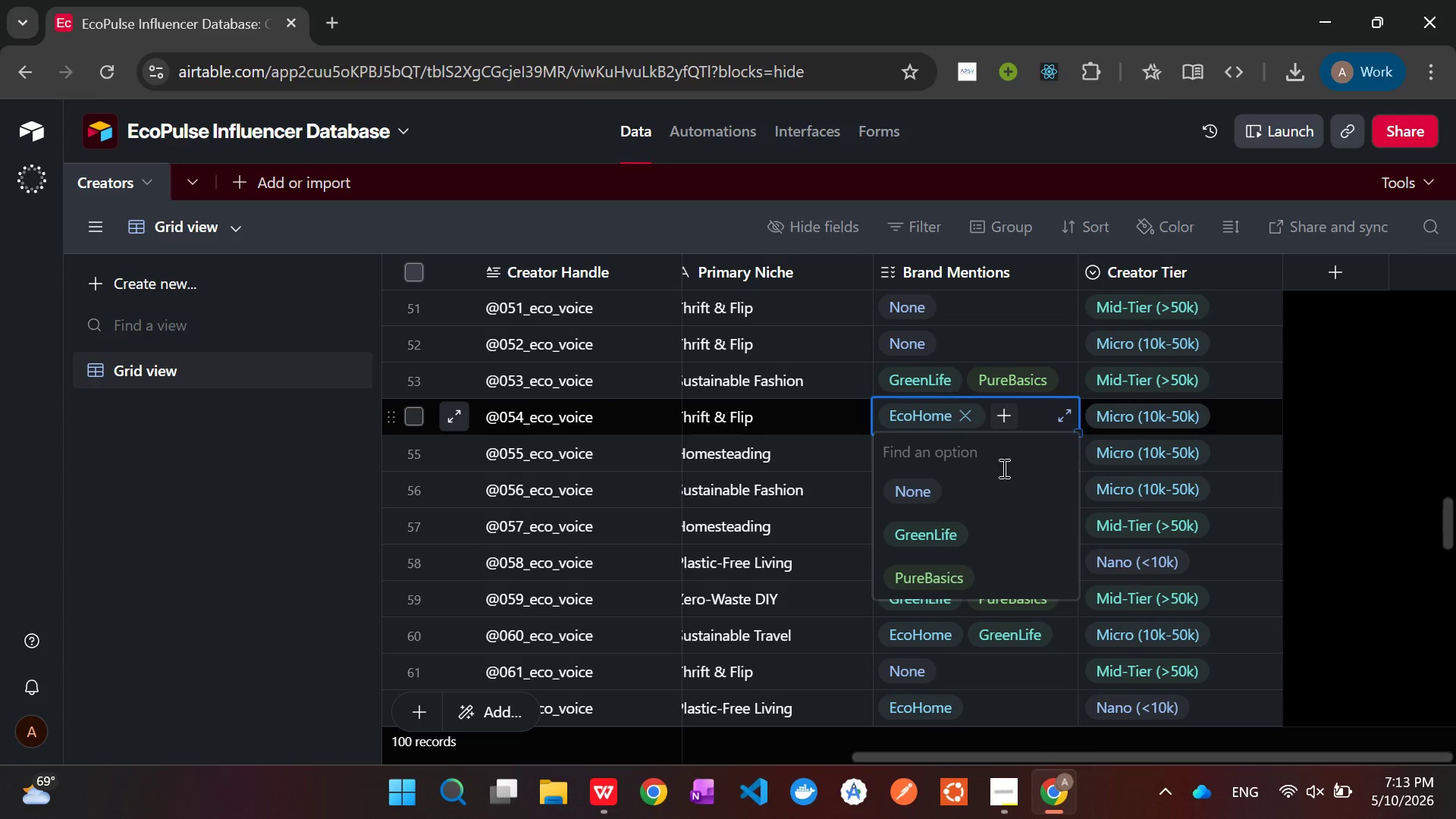 
scroll: coordinate [1002, 488], scroll_direction: down, amount: 2.0
 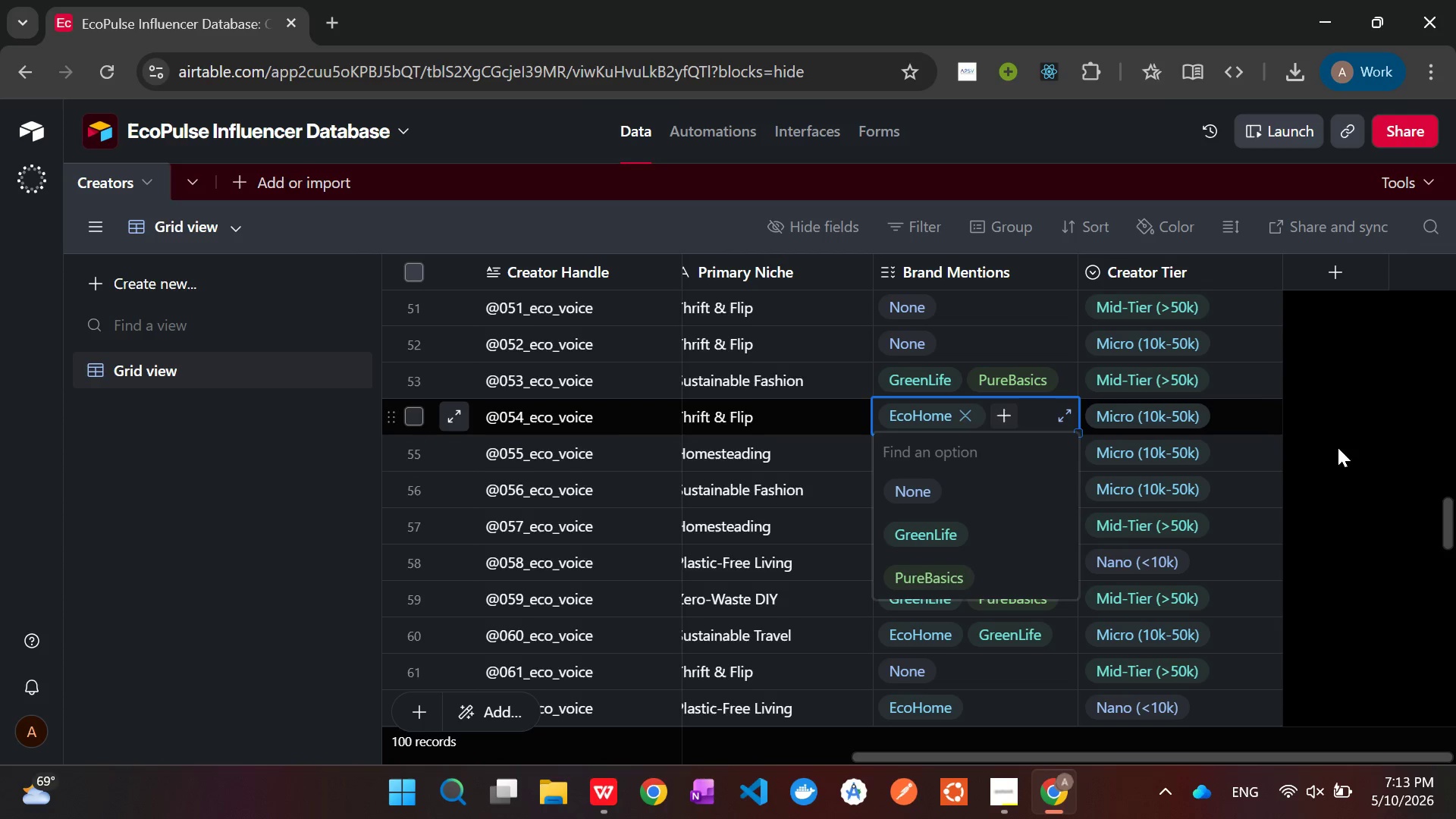 
left_click([1354, 450])
 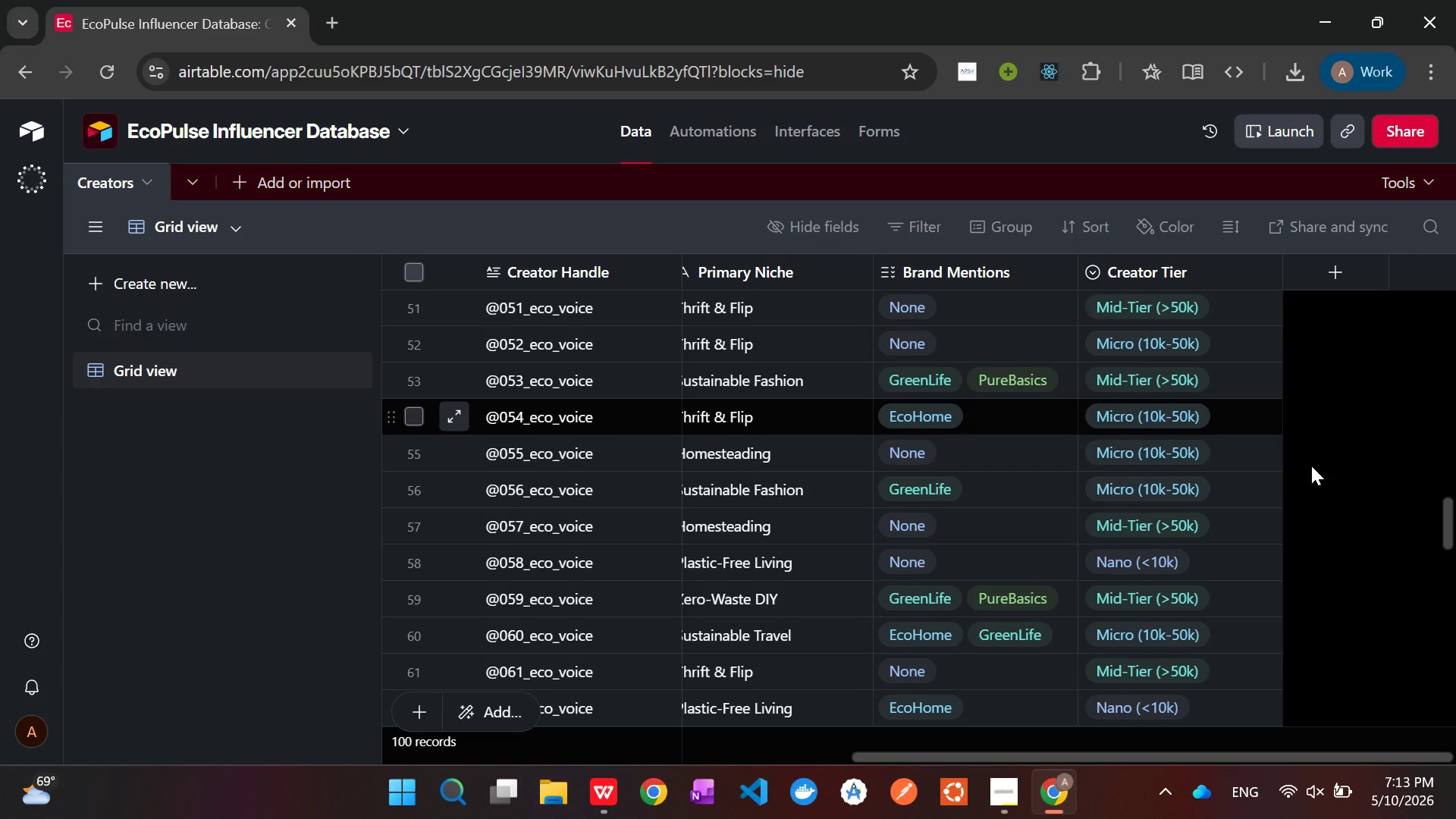 
wait(13.69)
 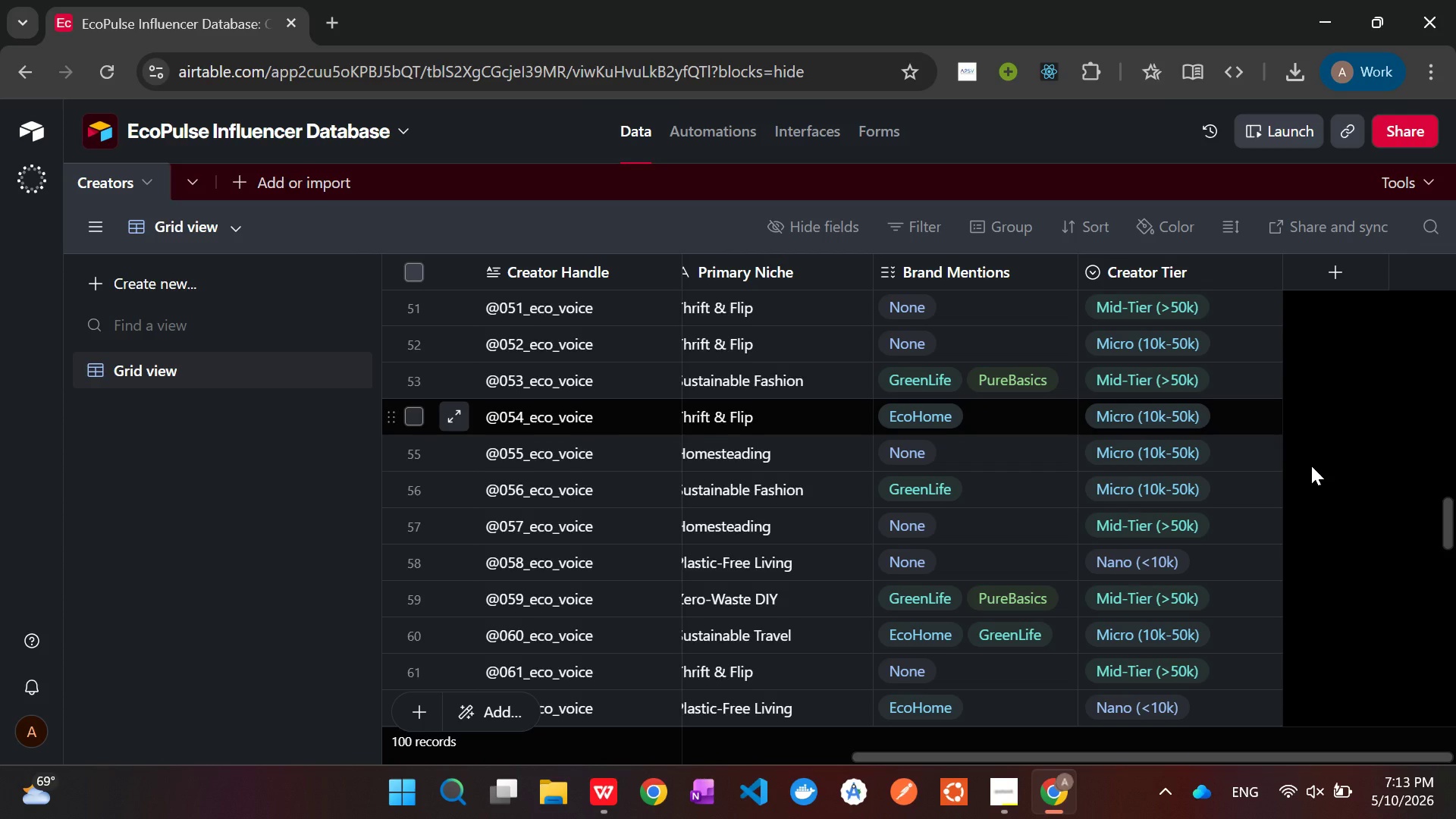 
right_click([962, 264])
 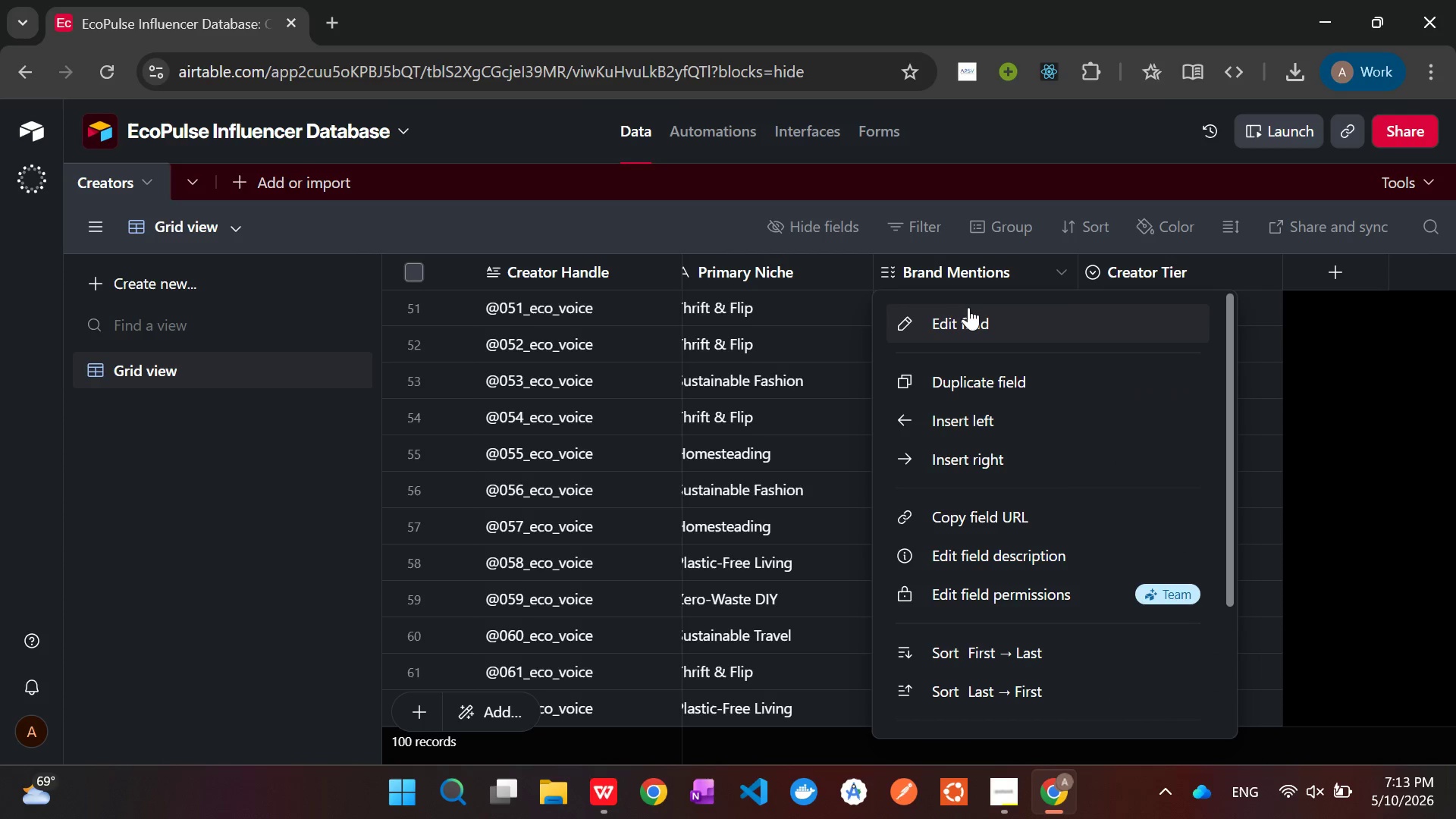 
left_click([969, 309])
 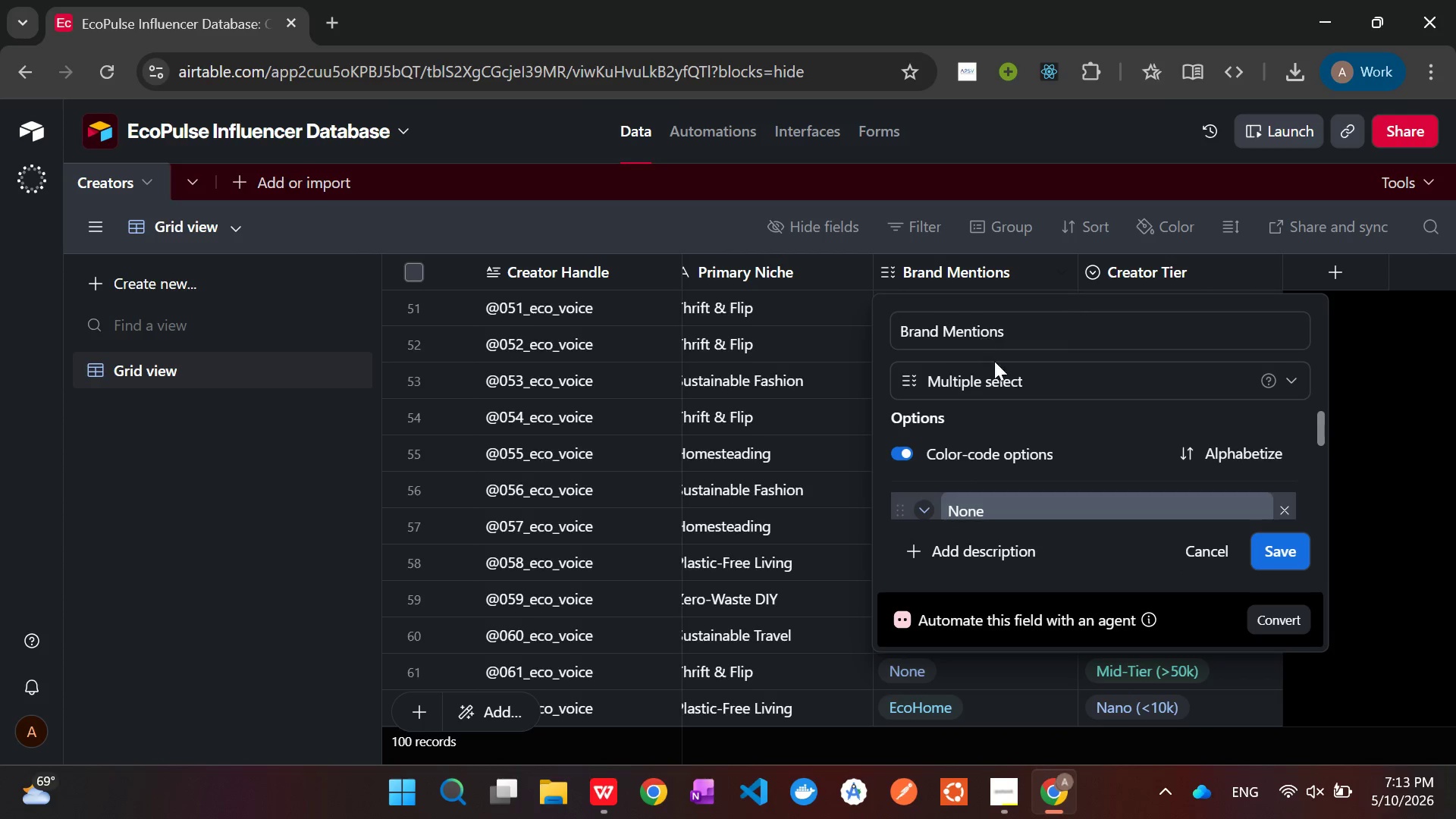 
left_click([1012, 388])
 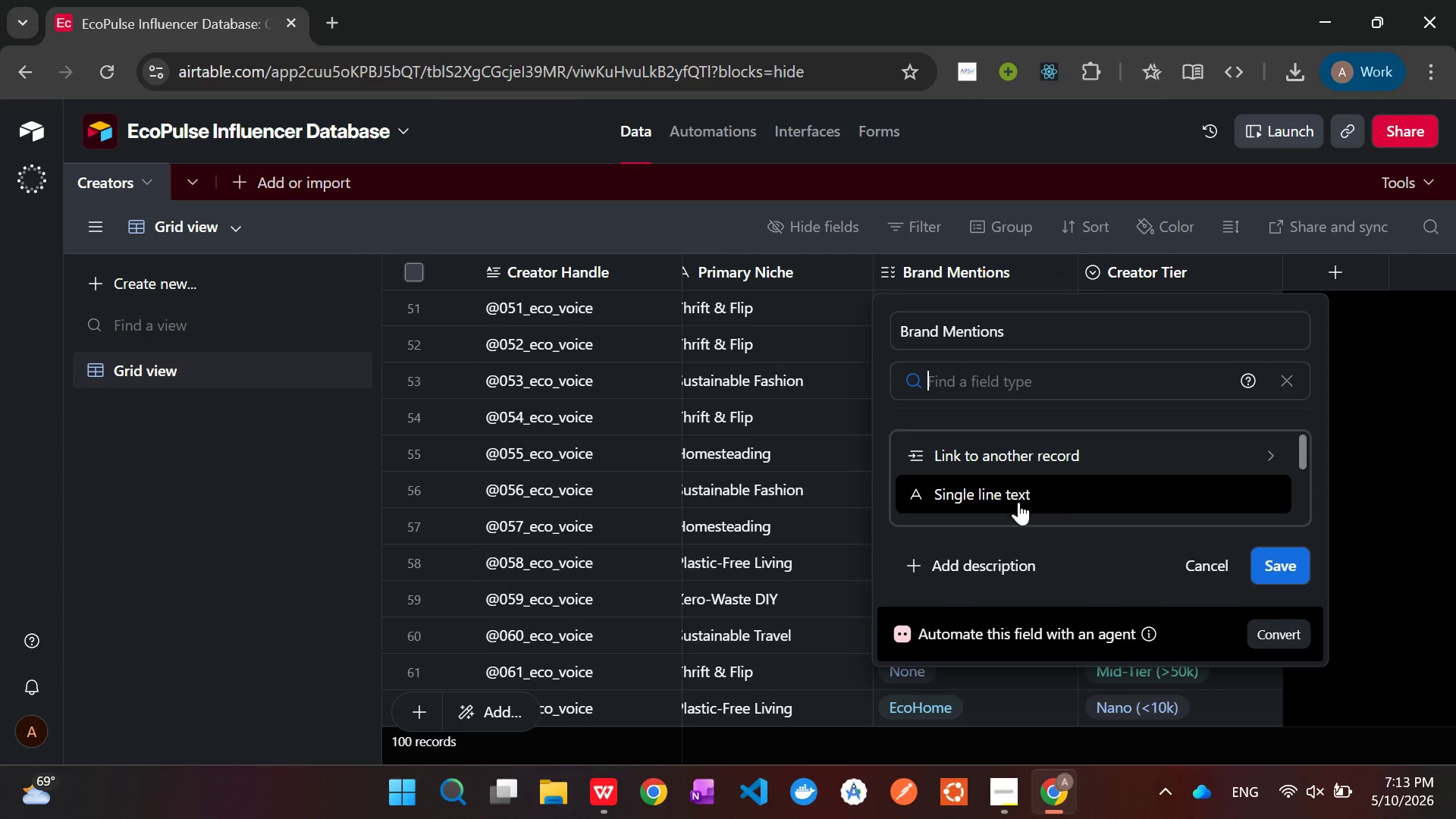 
left_click([998, 501])
 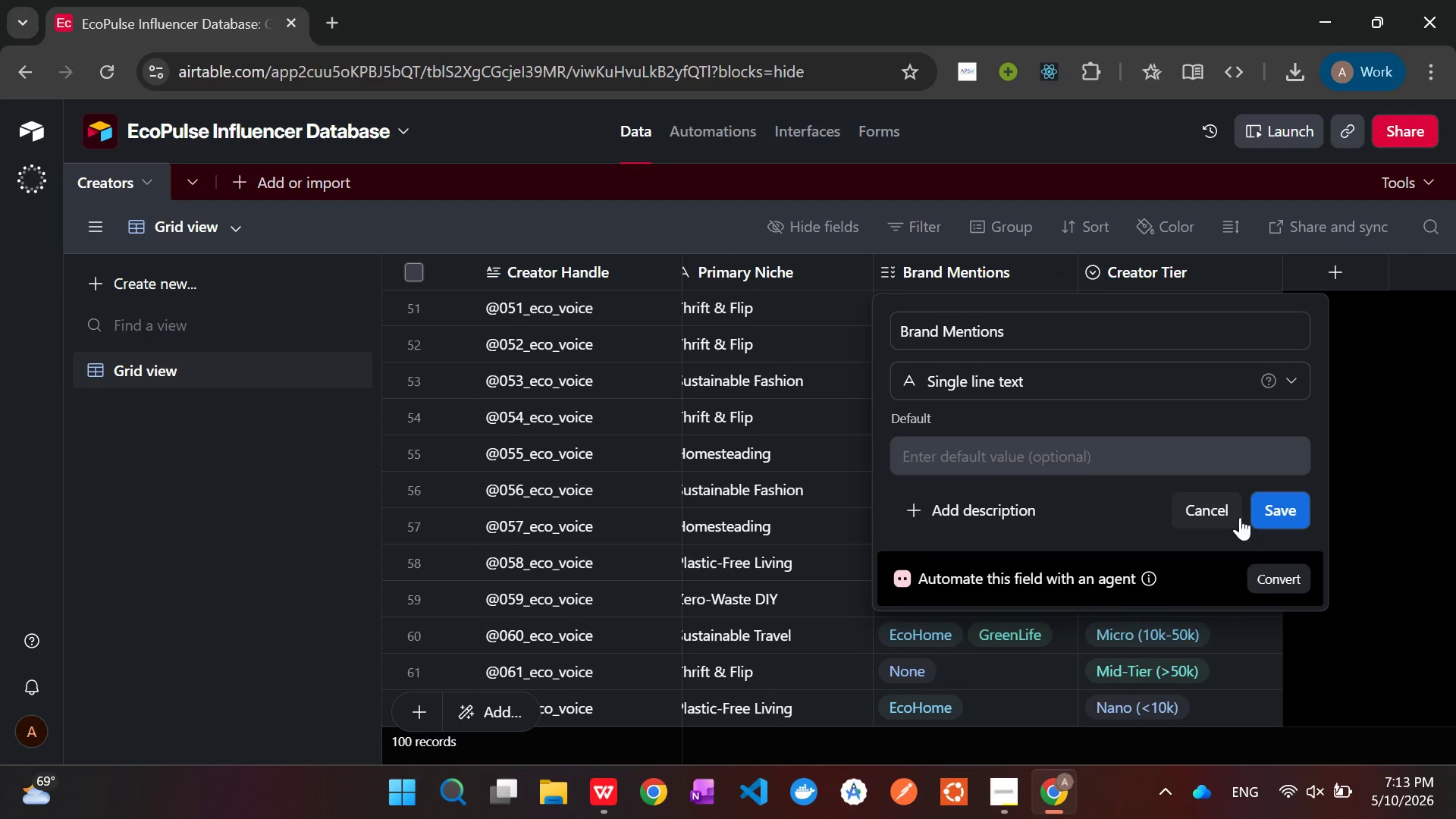 
left_click([1258, 504])
 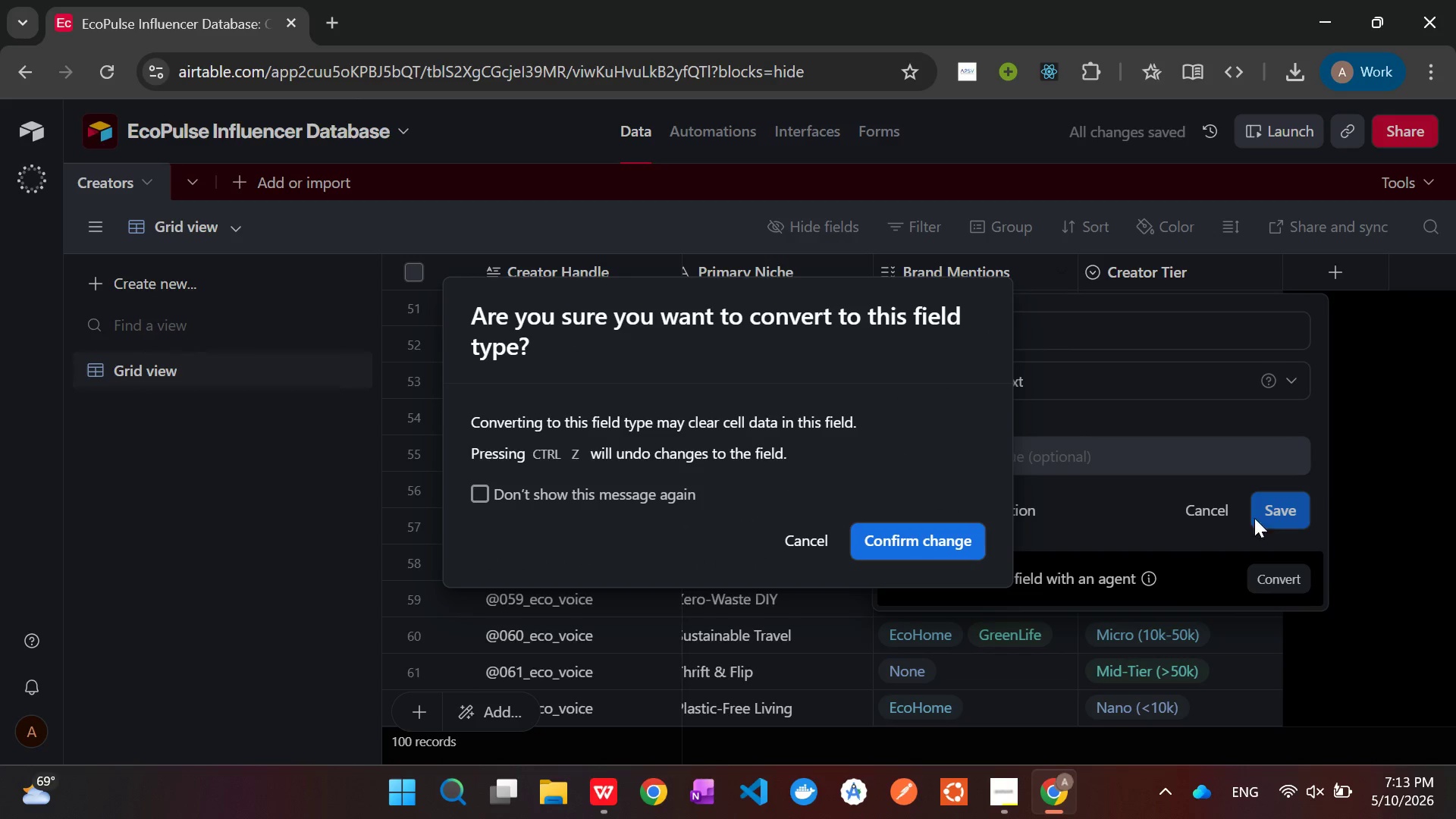 
left_click([939, 527])
 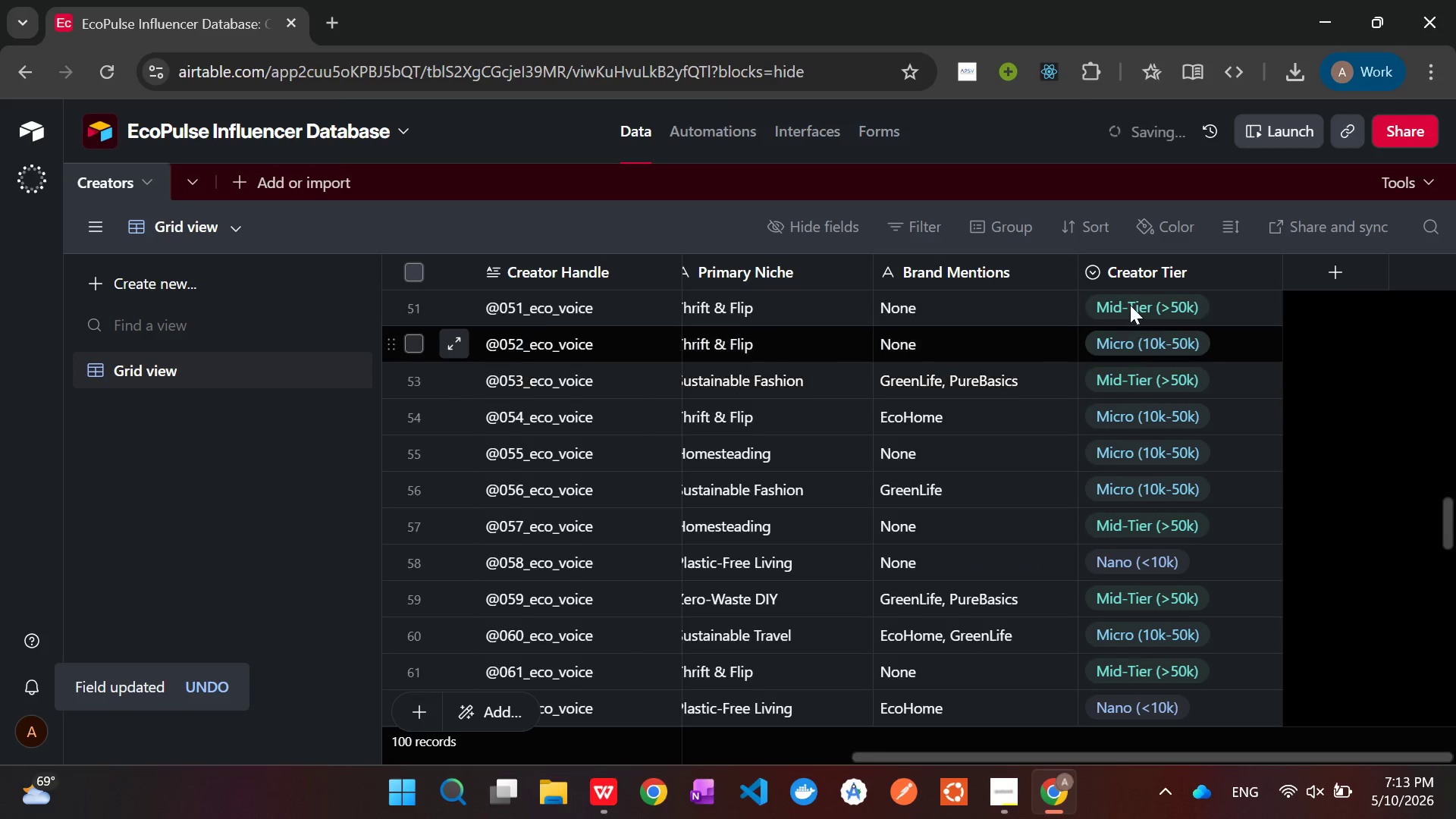 
right_click([1132, 284])
 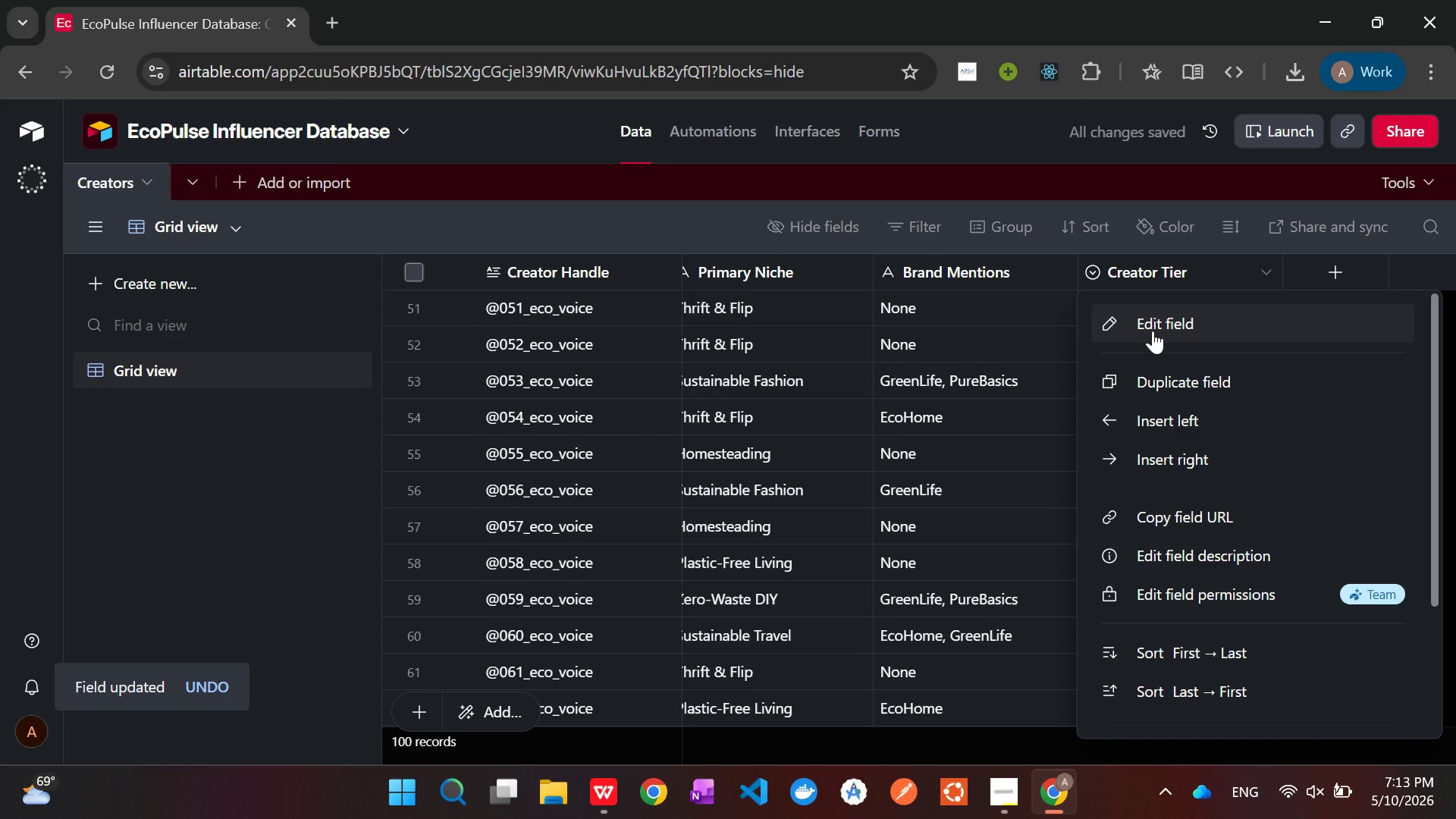 
left_click([1153, 335])
 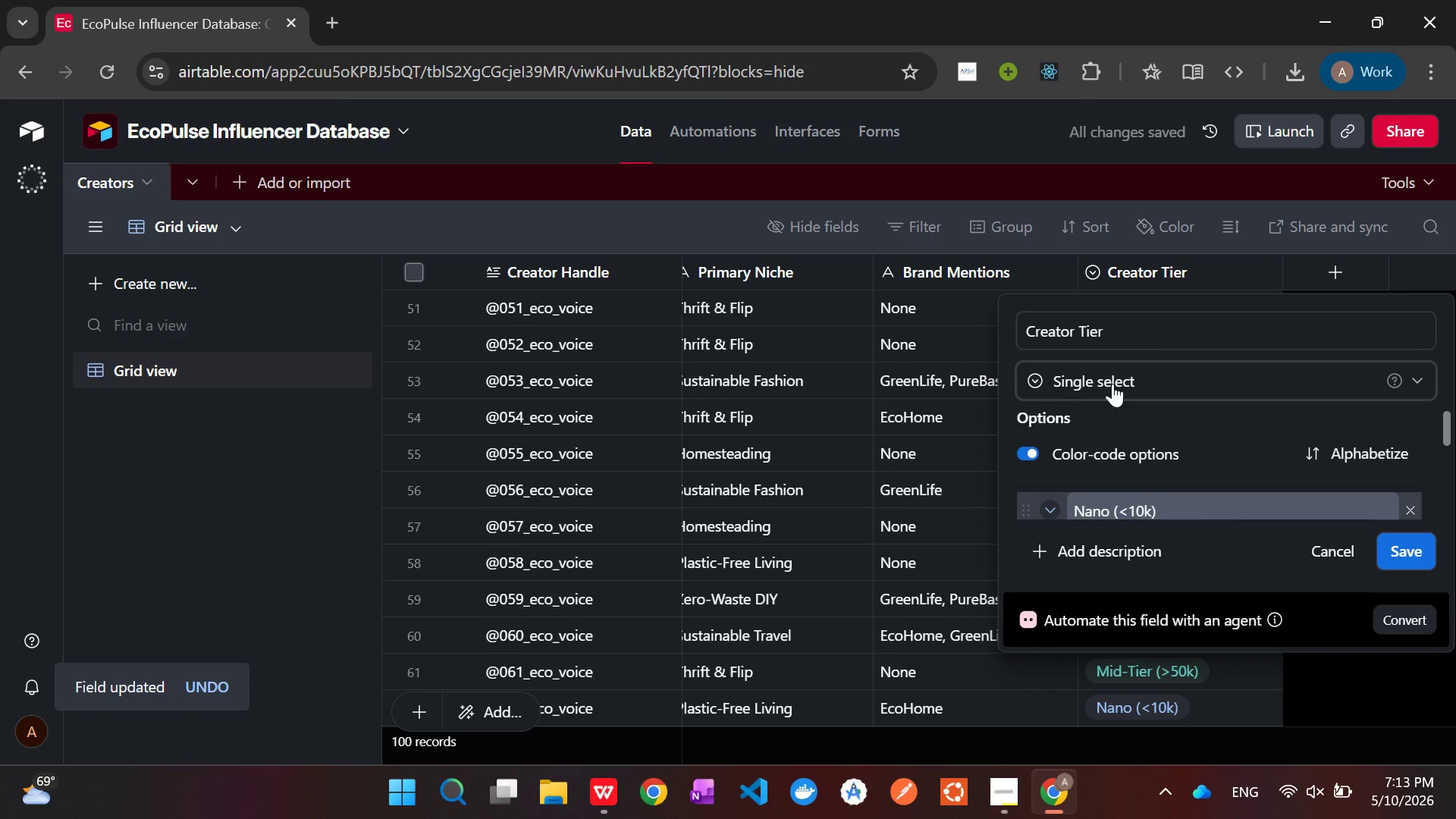 
left_click([1112, 384])
 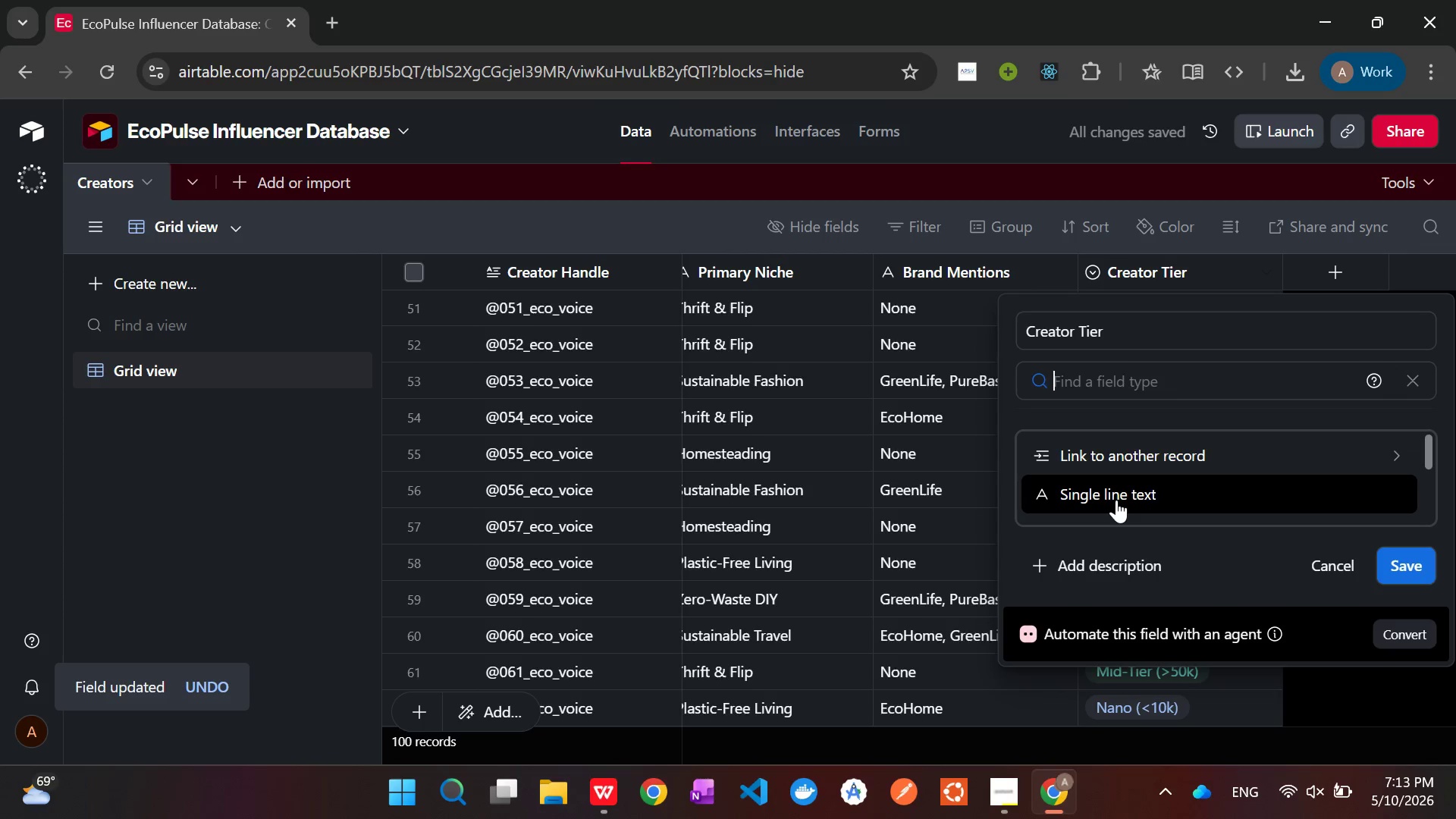 
left_click([1116, 500])
 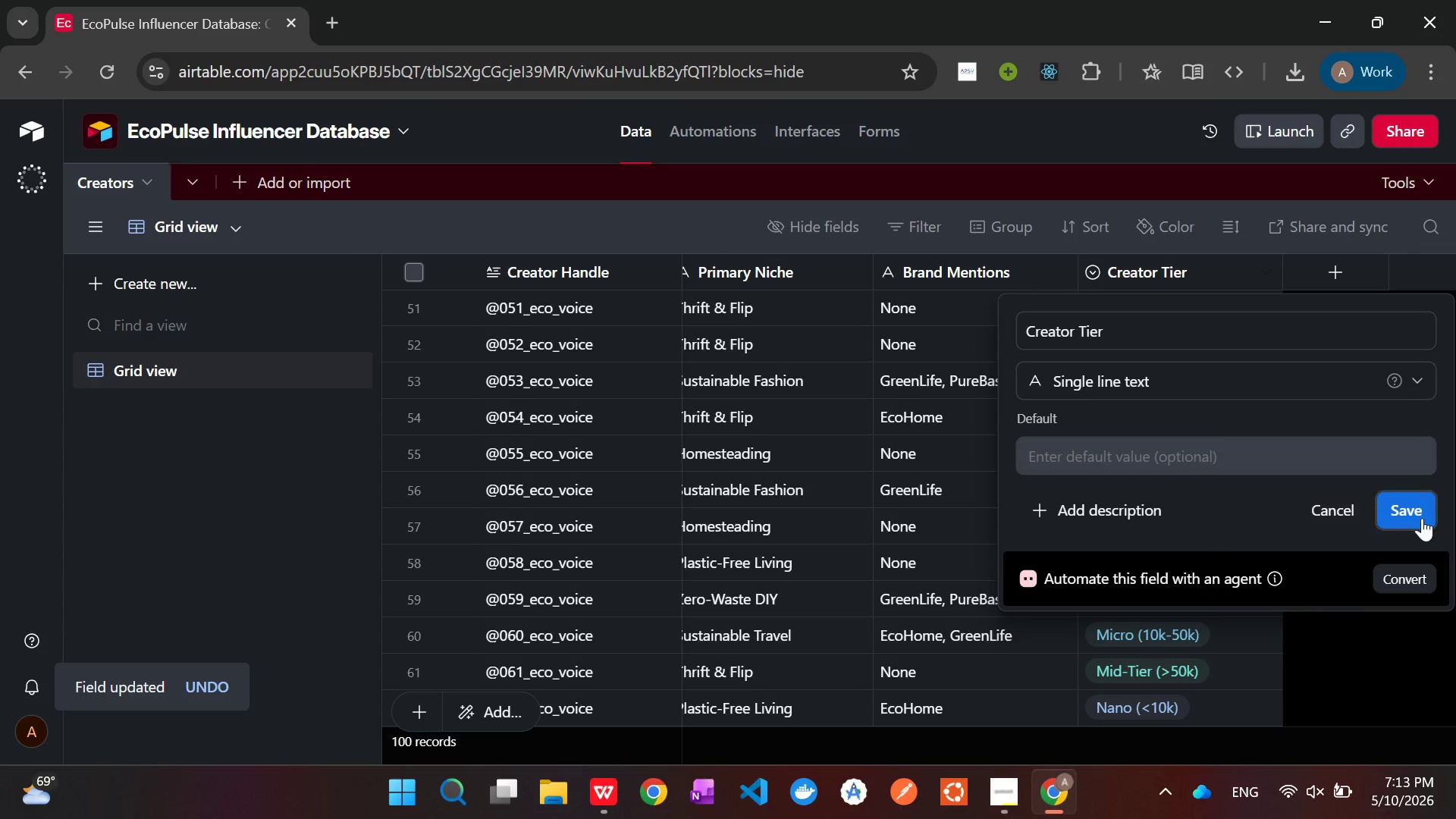 
left_click([1422, 518])
 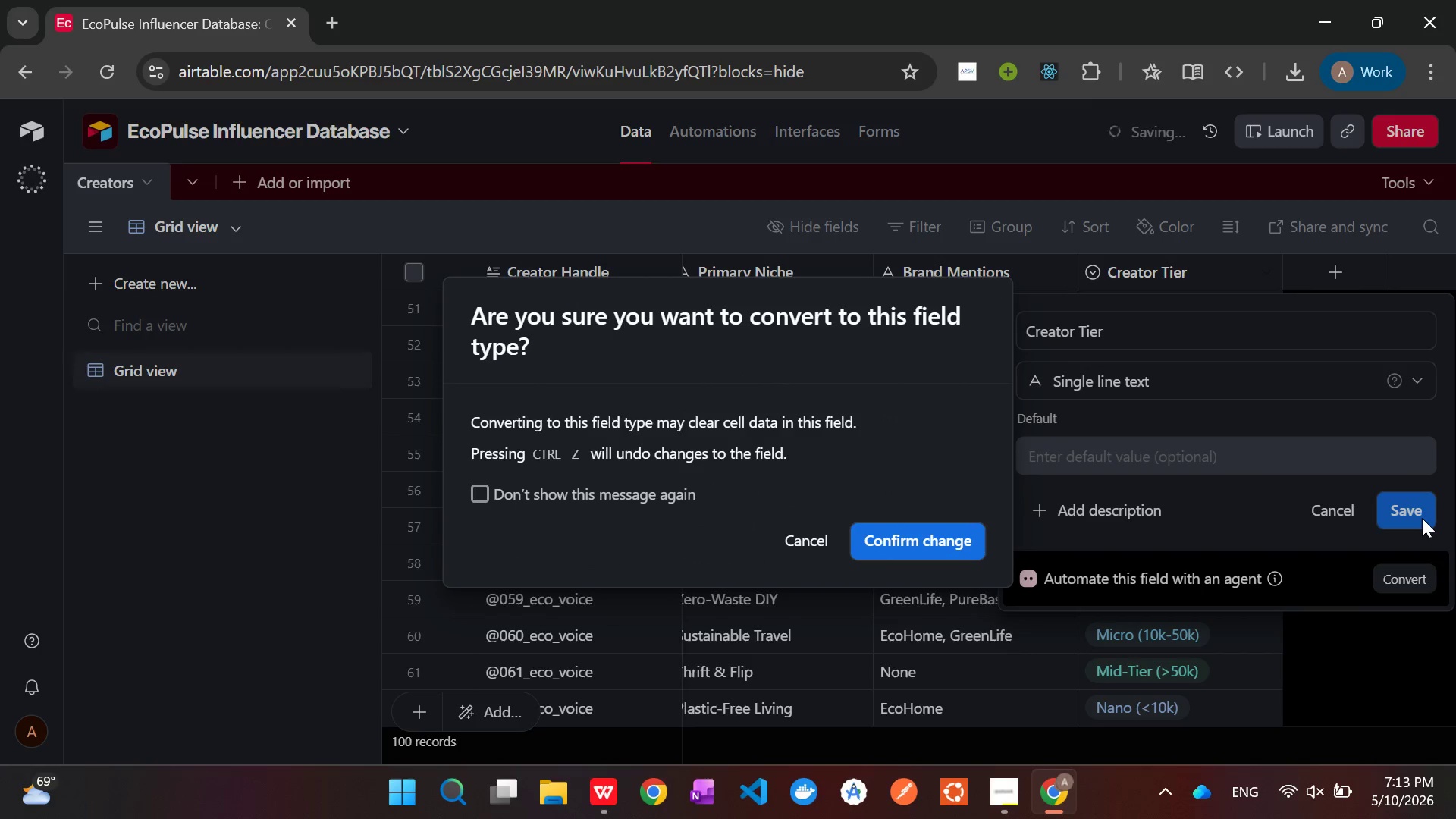 
left_click([945, 532])
 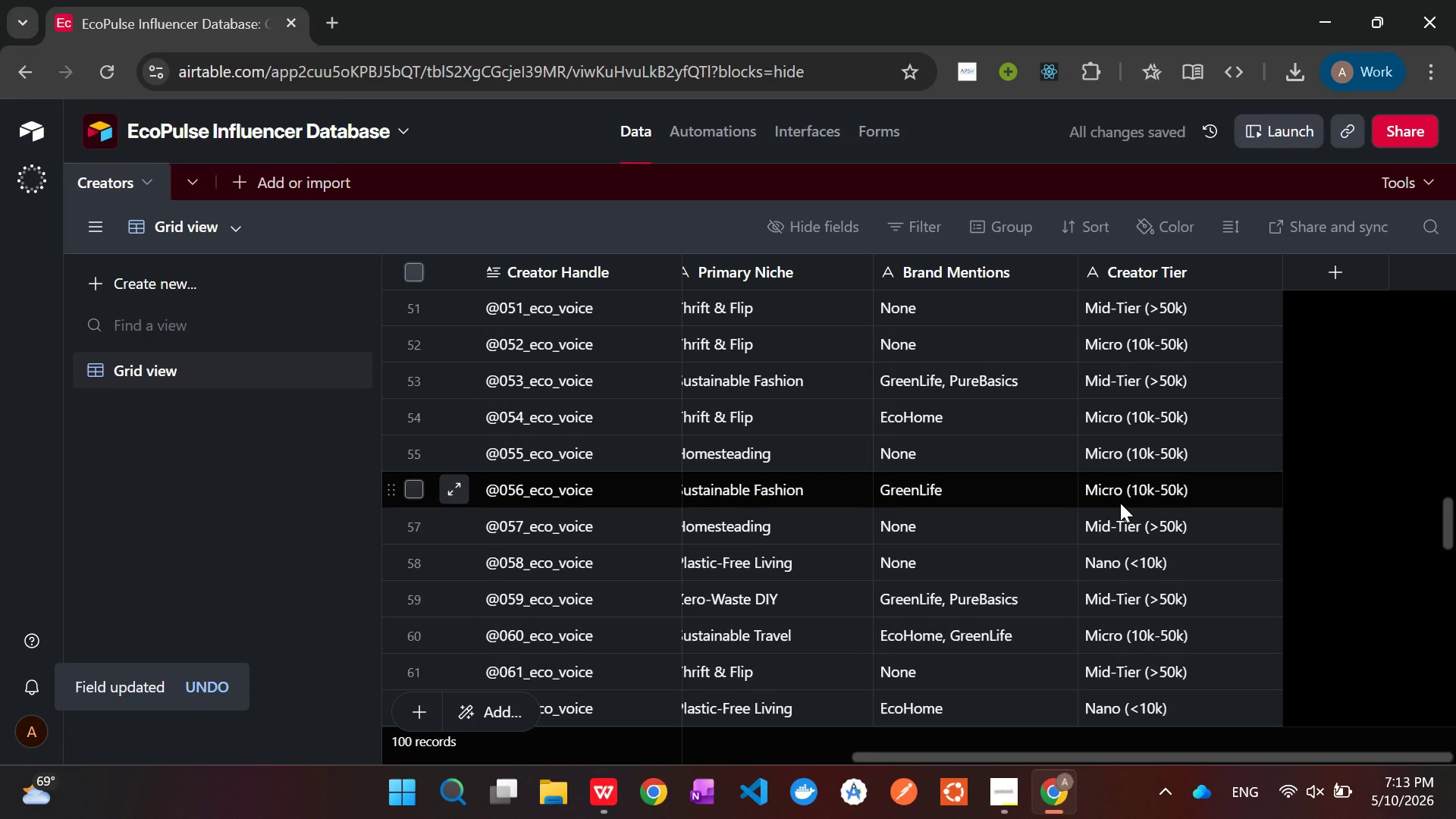 
scroll: coordinate [1120, 501], scroll_direction: down, amount: 9.0
 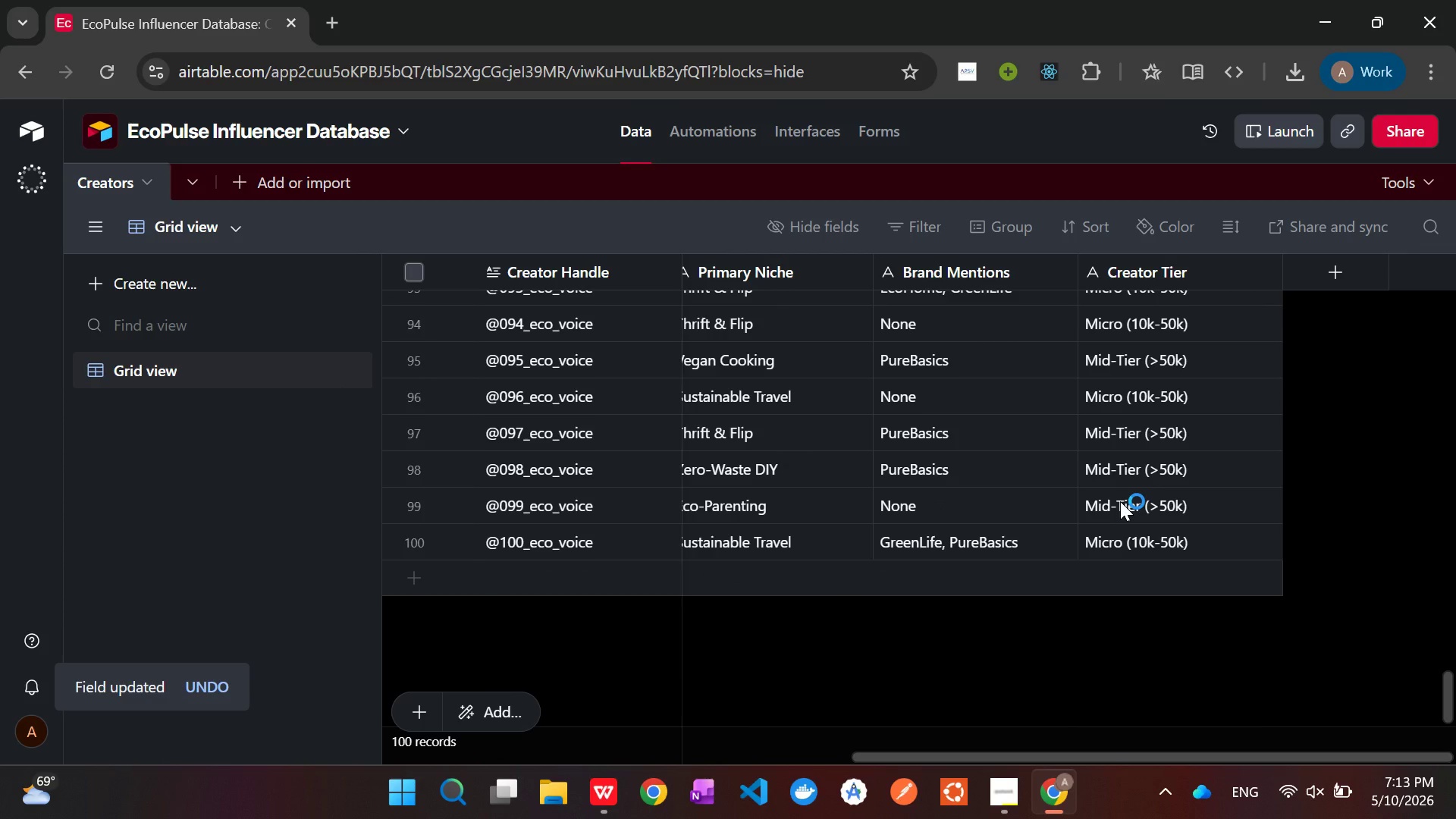 
scroll: coordinate [1120, 501], scroll_direction: up, amount: 36.0
 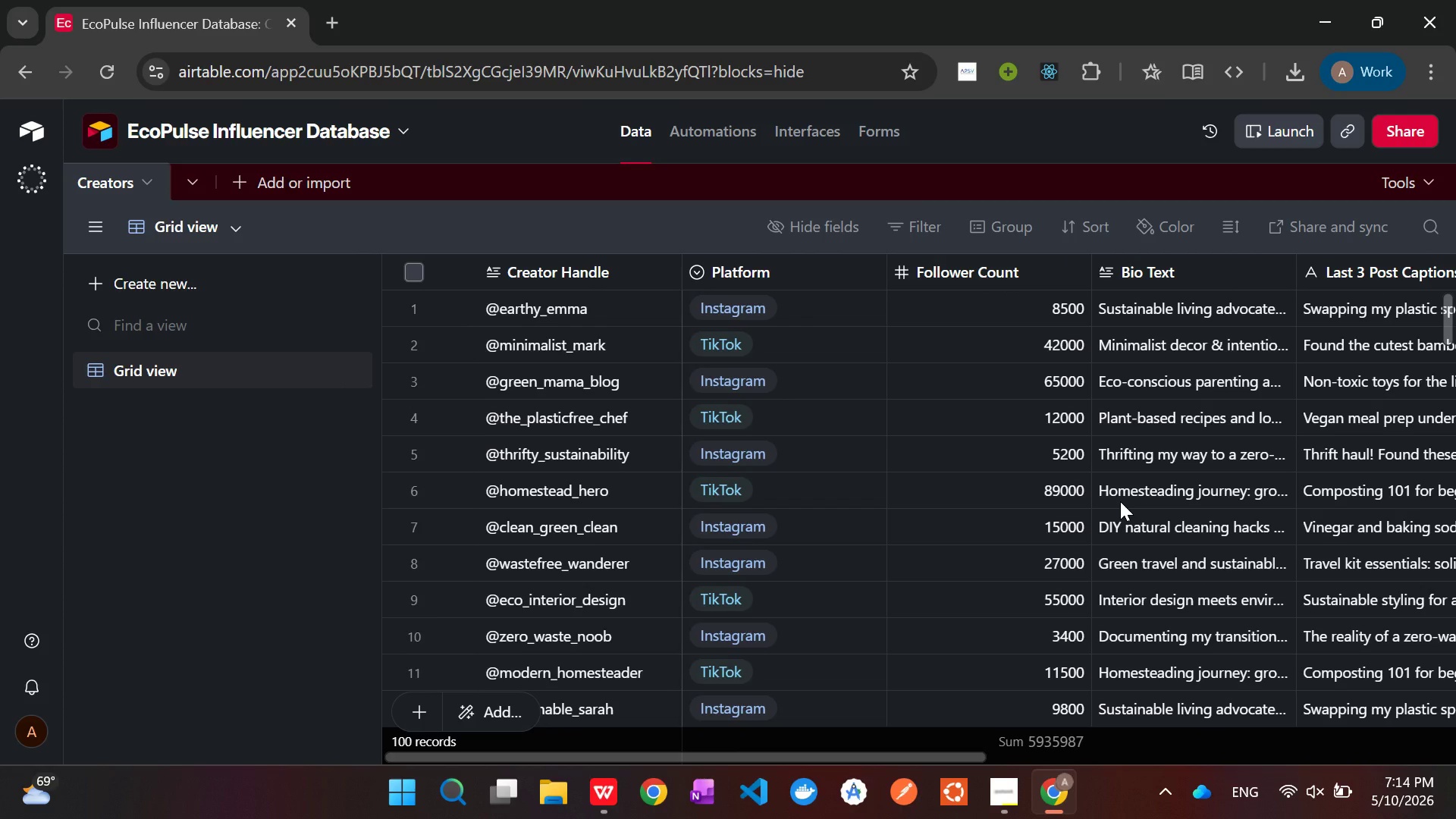 
wait(33.09)
 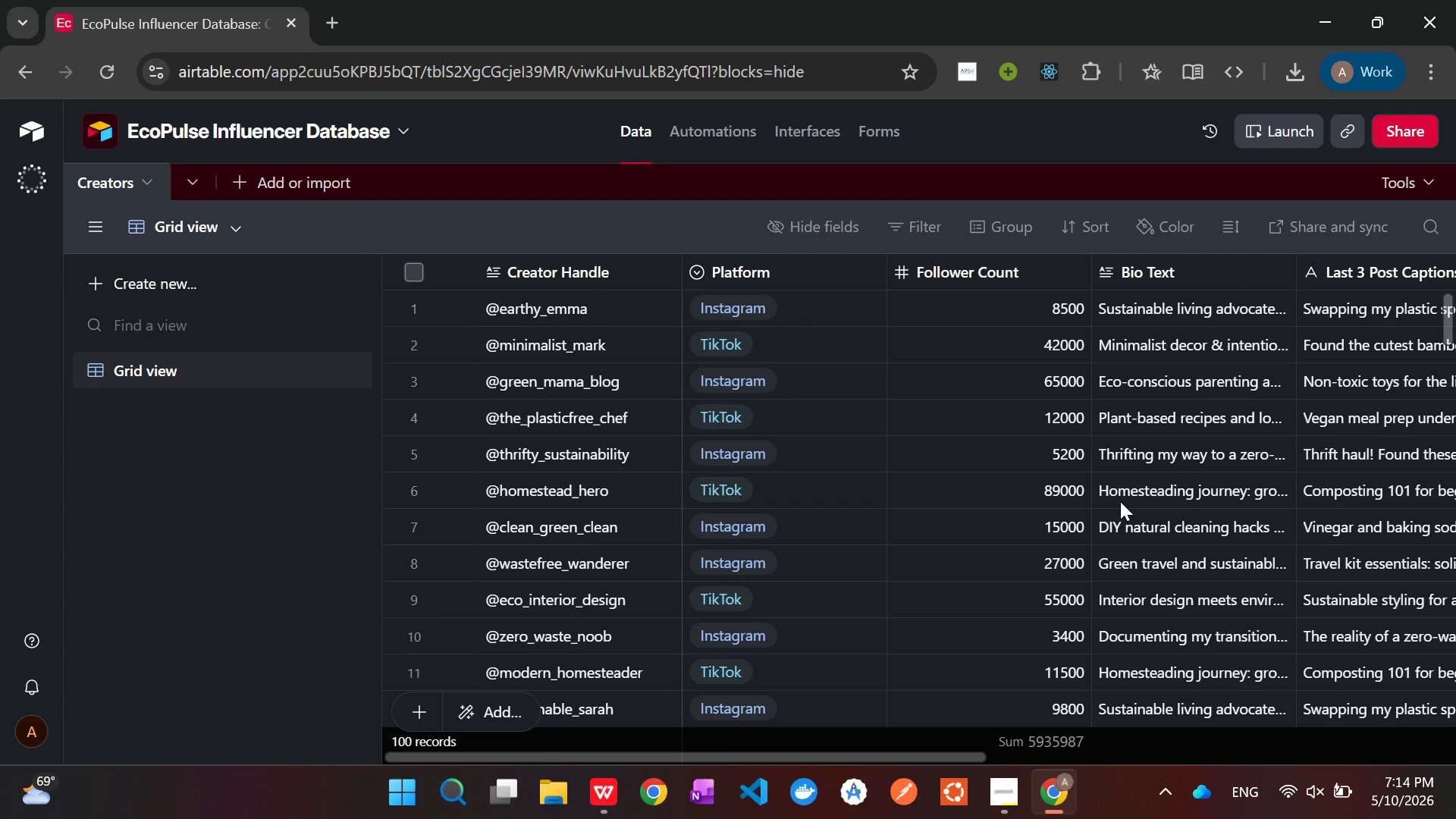 
left_click([245, 178])
 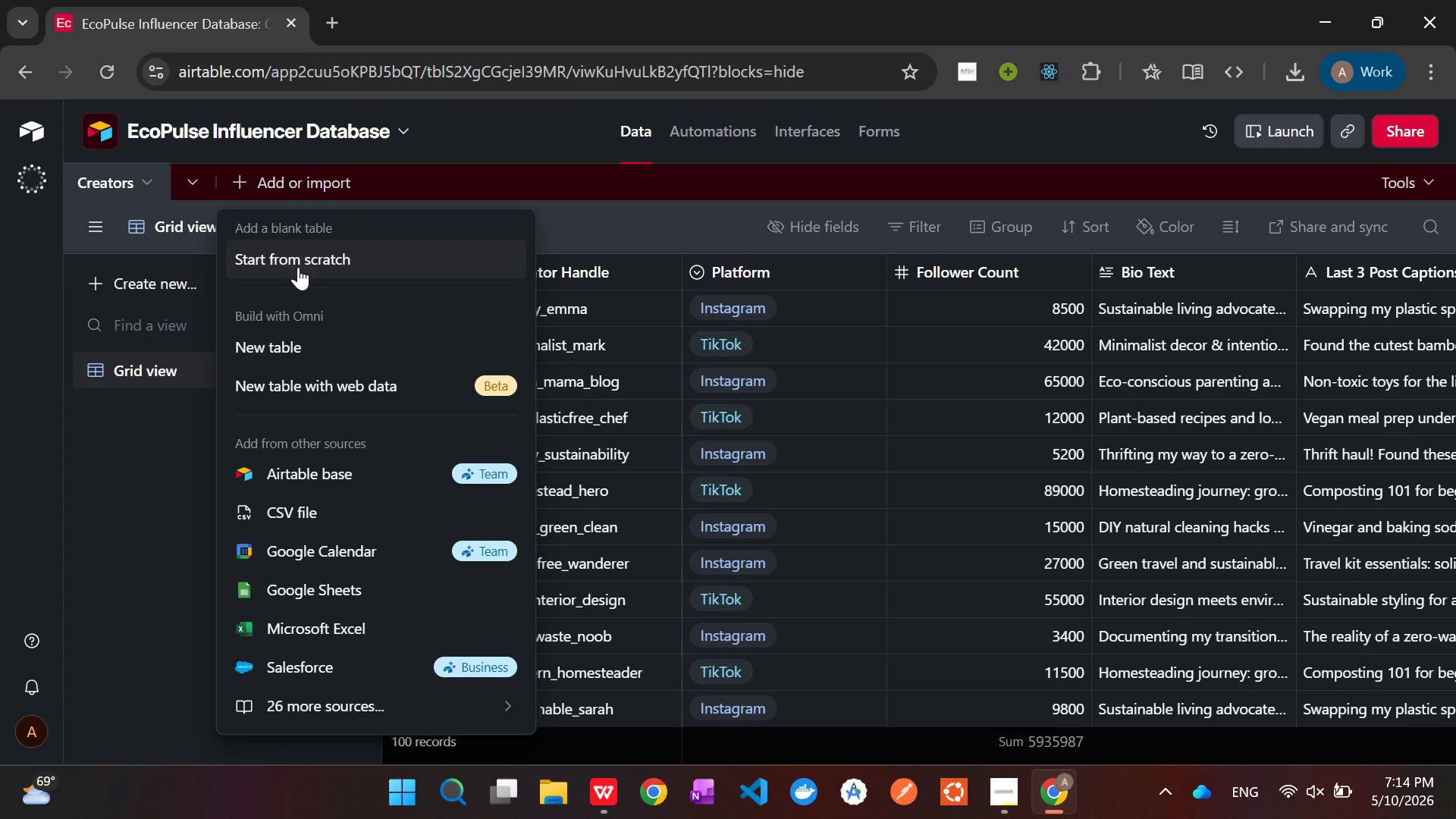 
left_click([301, 258])
 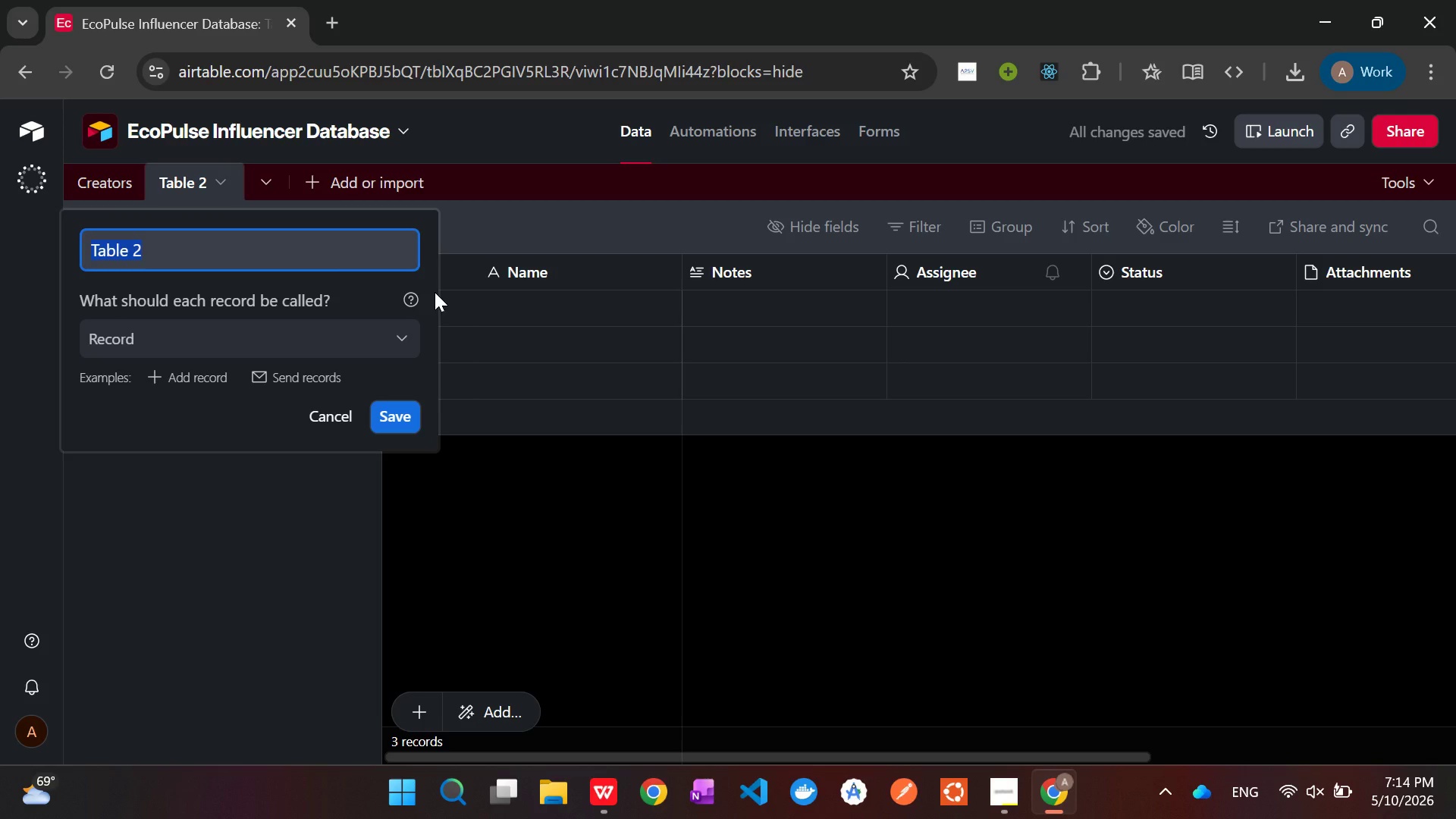 
wait(5.31)
 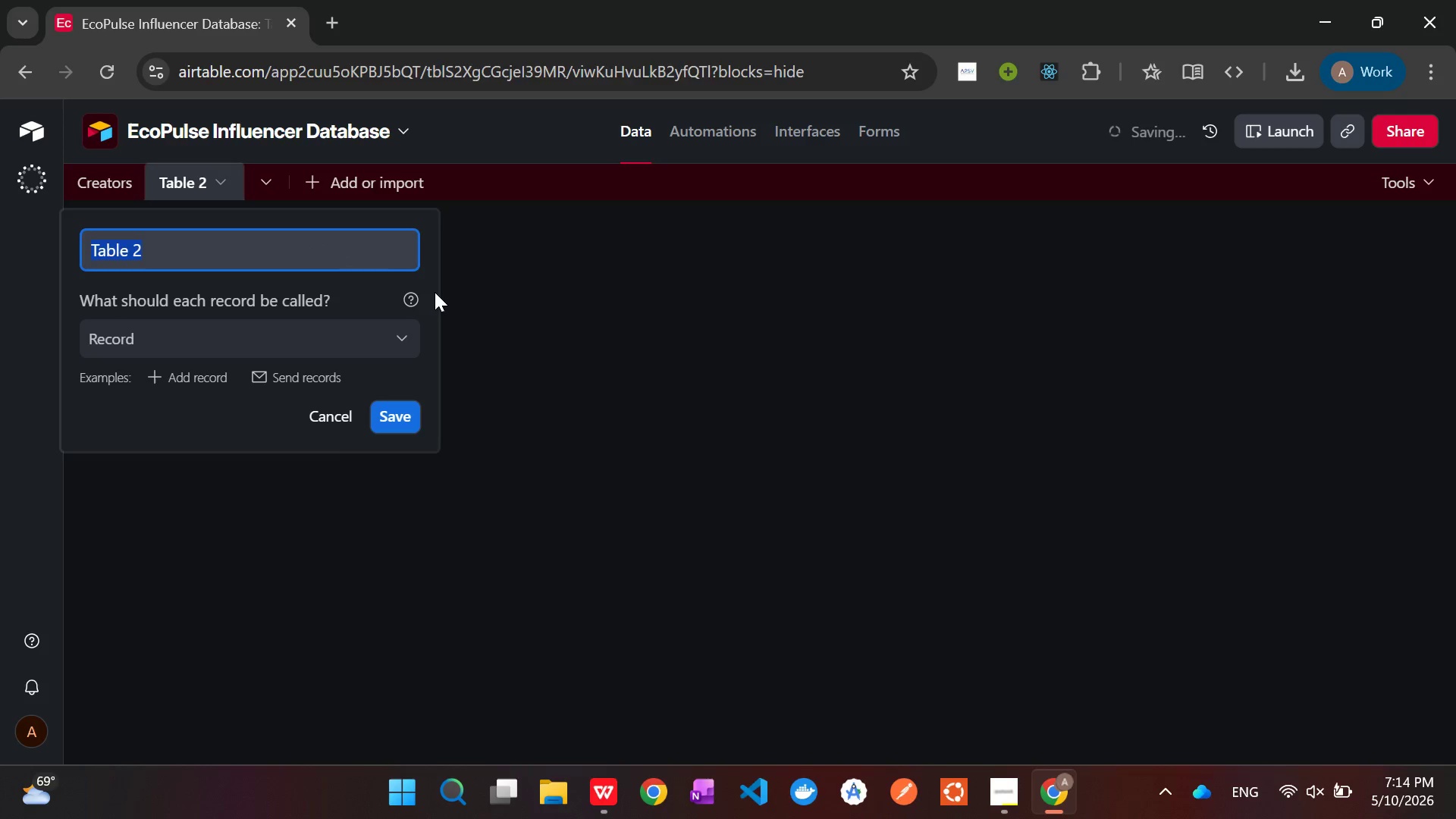 
key(Backspace)
type(Brand Mentions)
 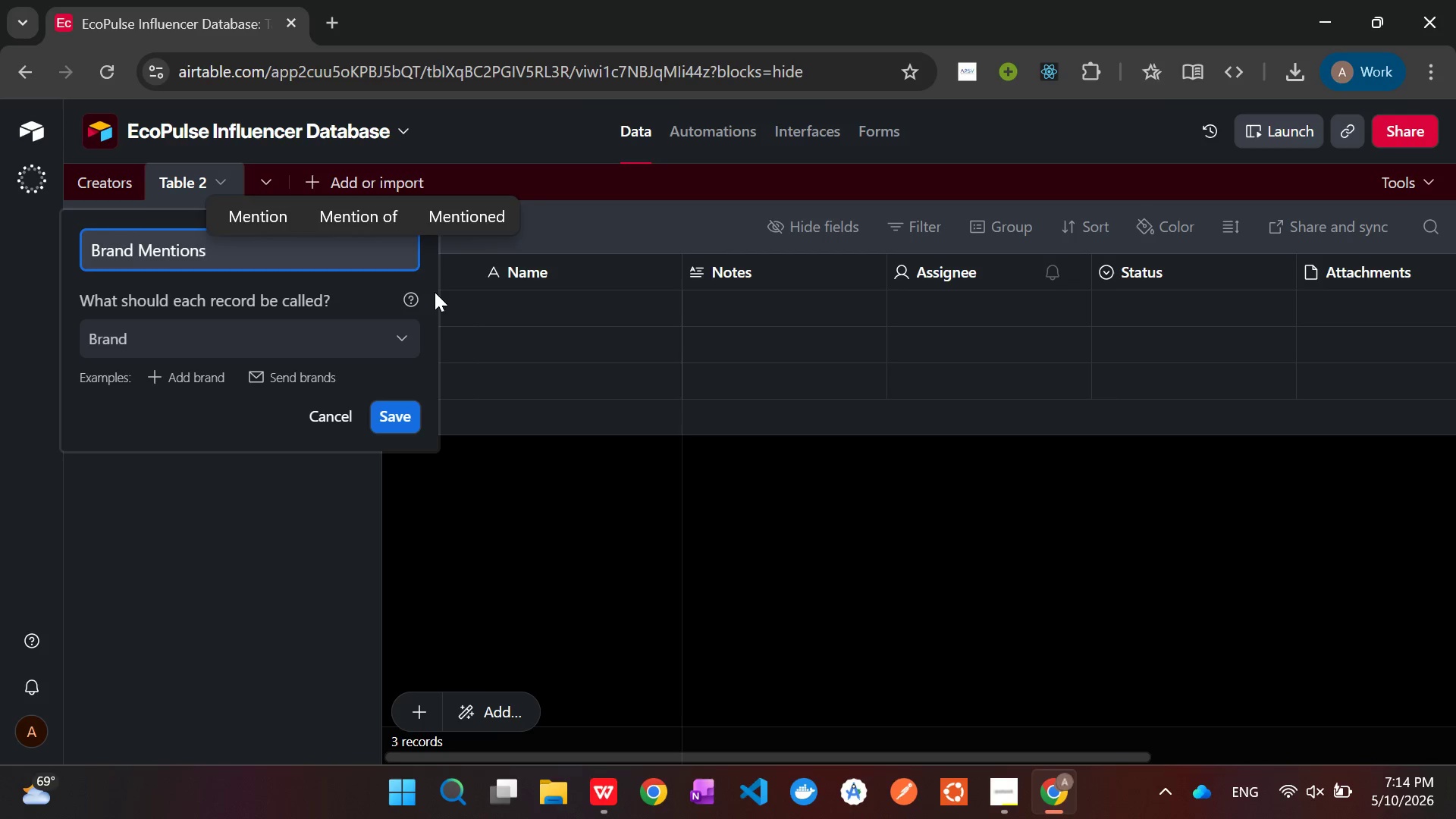 
wait(7.38)
 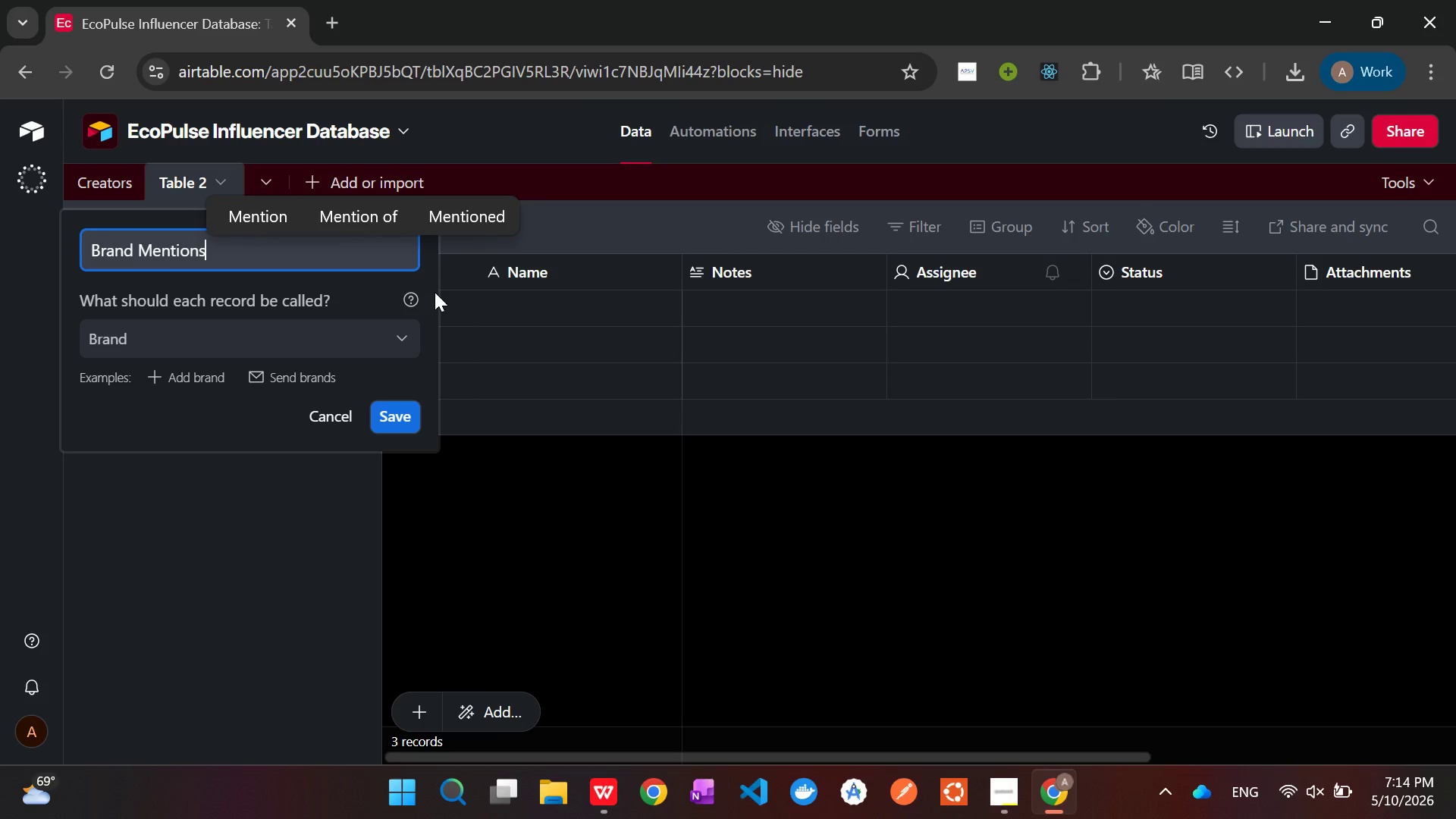 
key(Enter)
 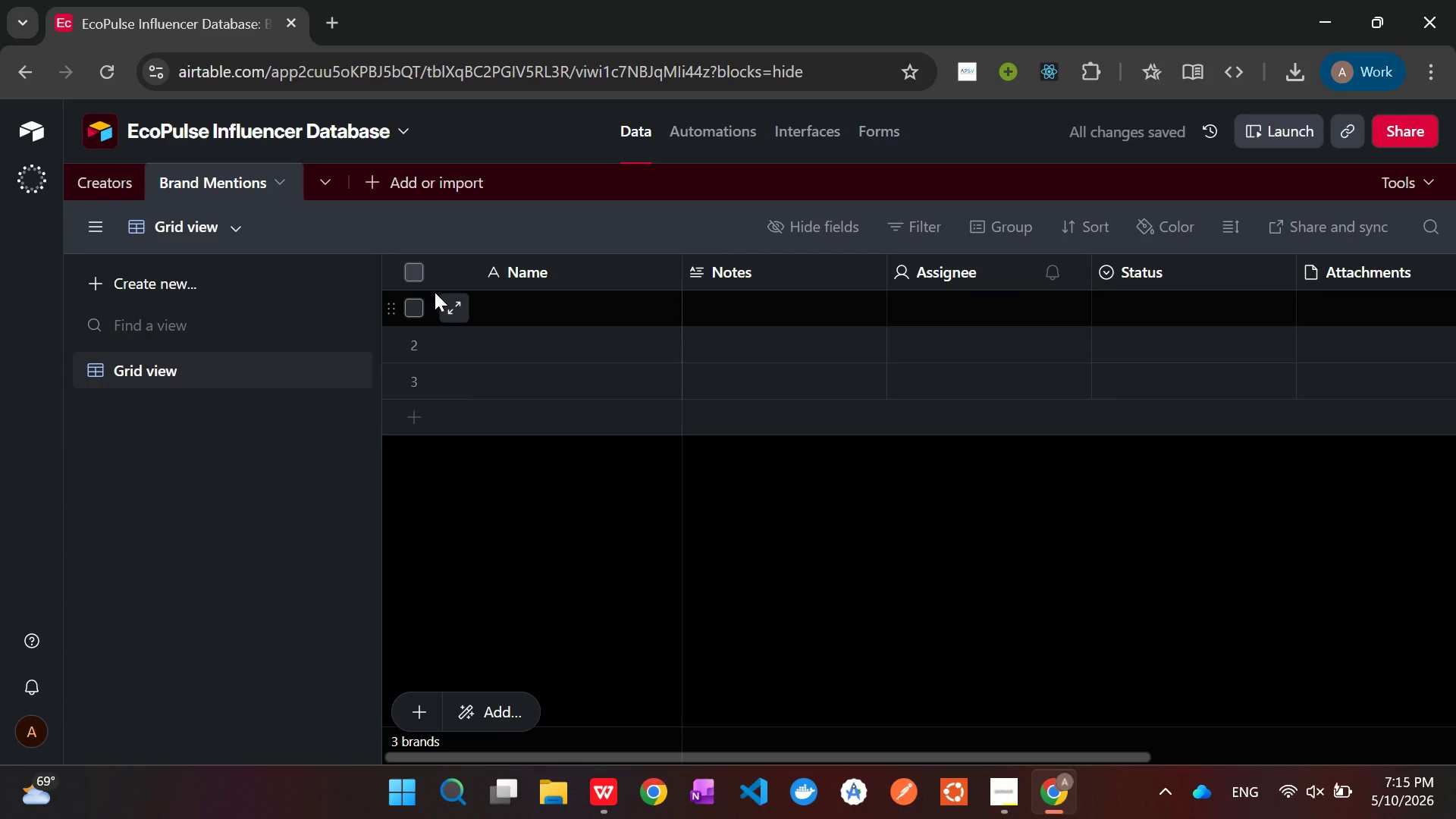 
wait(9.16)
 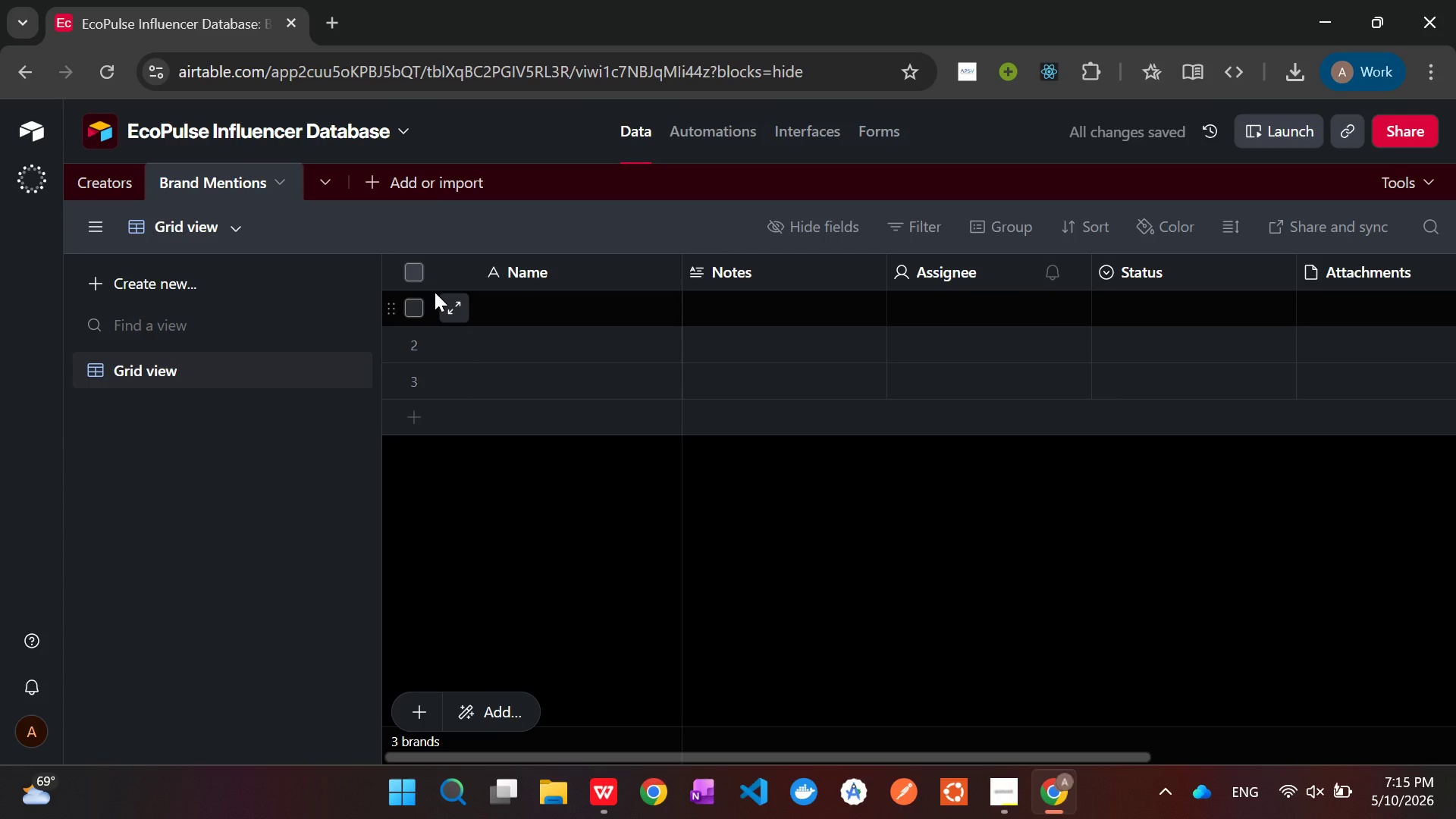 
hold_key(key=ControlLeft, duration=1.5)
left_click([740, 275])
 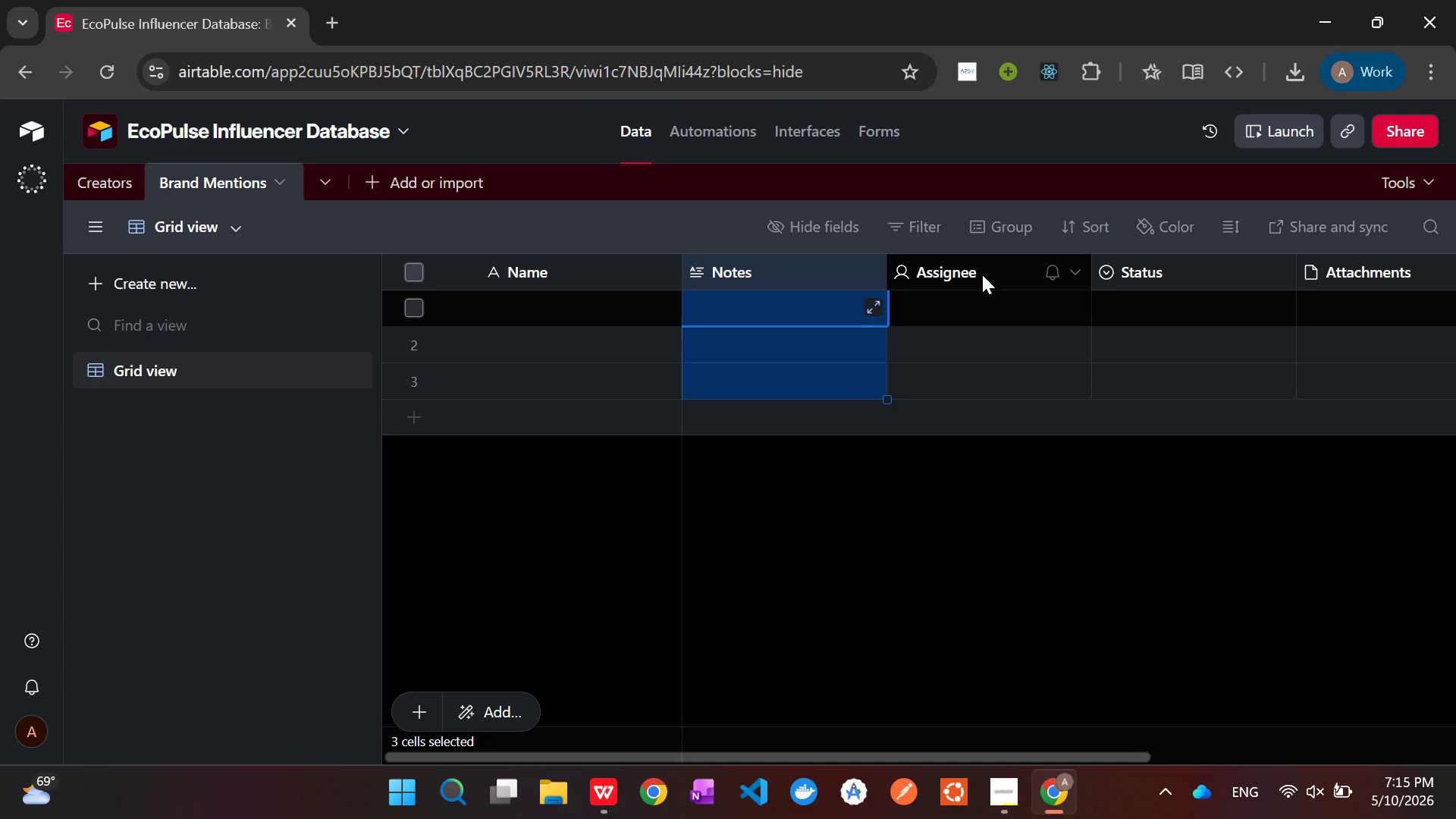 
left_click([982, 275])
 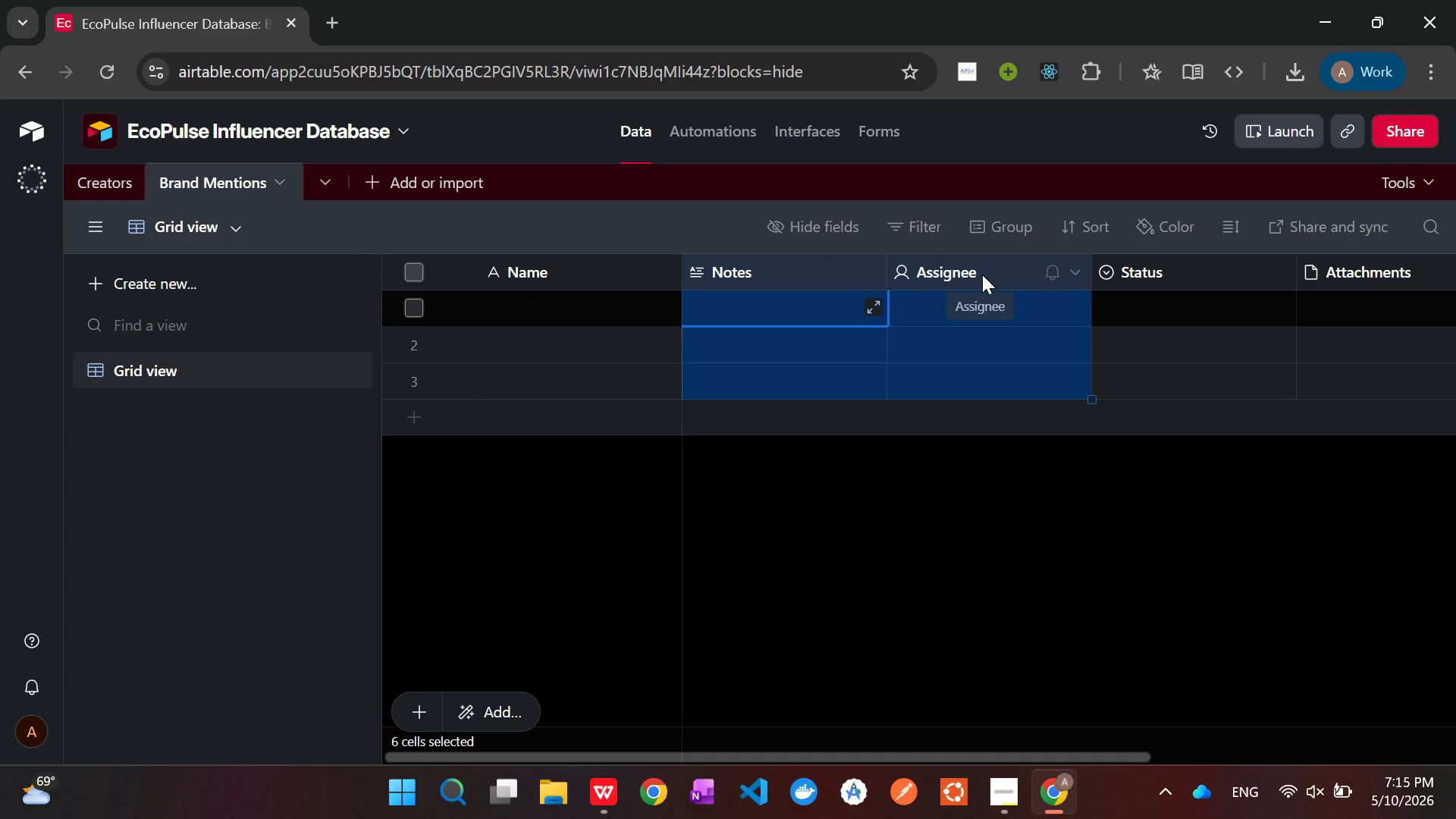 
hold_key(key=ControlLeft, duration=1.51)
left_click([1157, 271])
 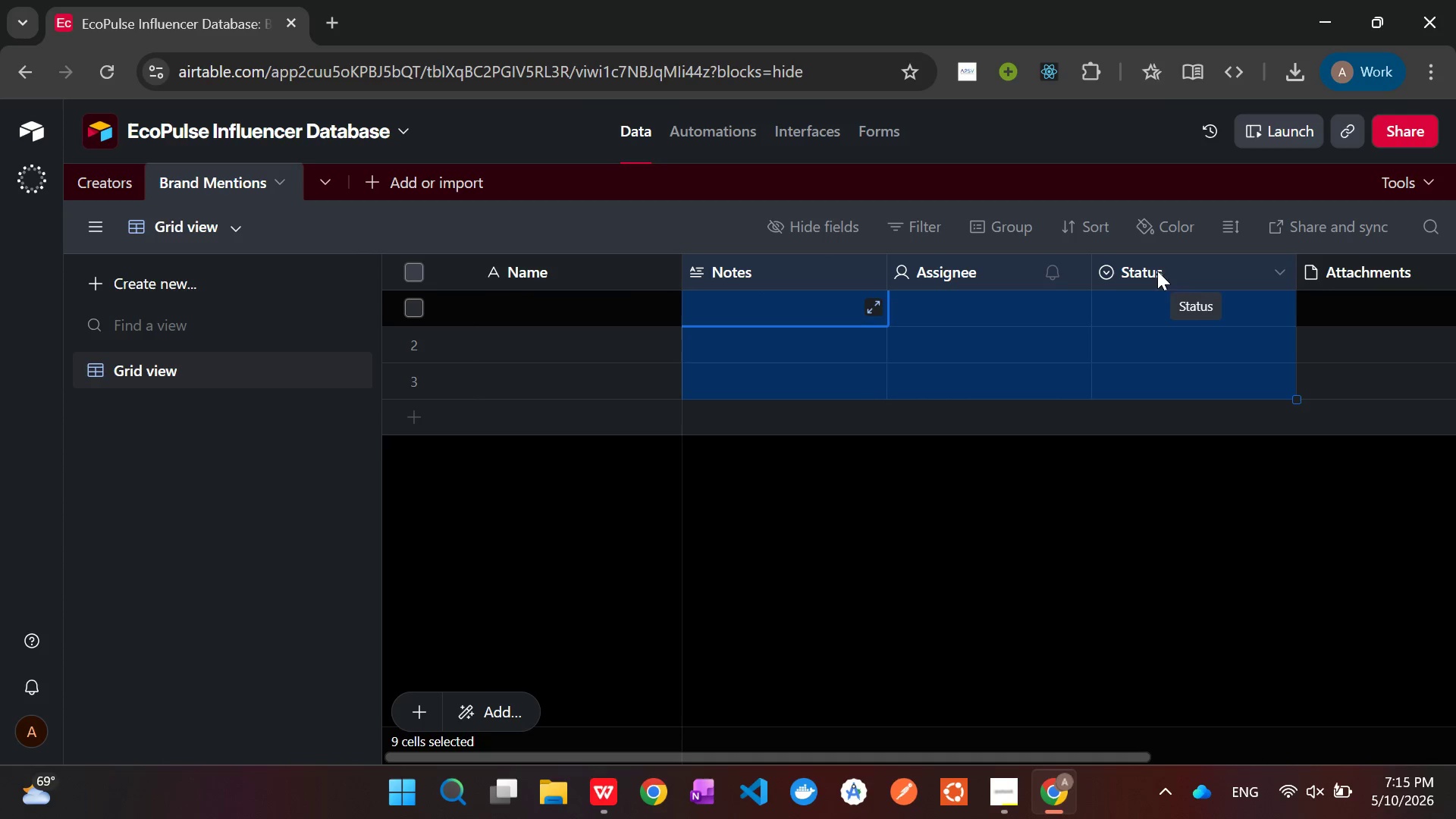 
hold_key(key=ControlLeft, duration=1.08)
left_click([1331, 266])
 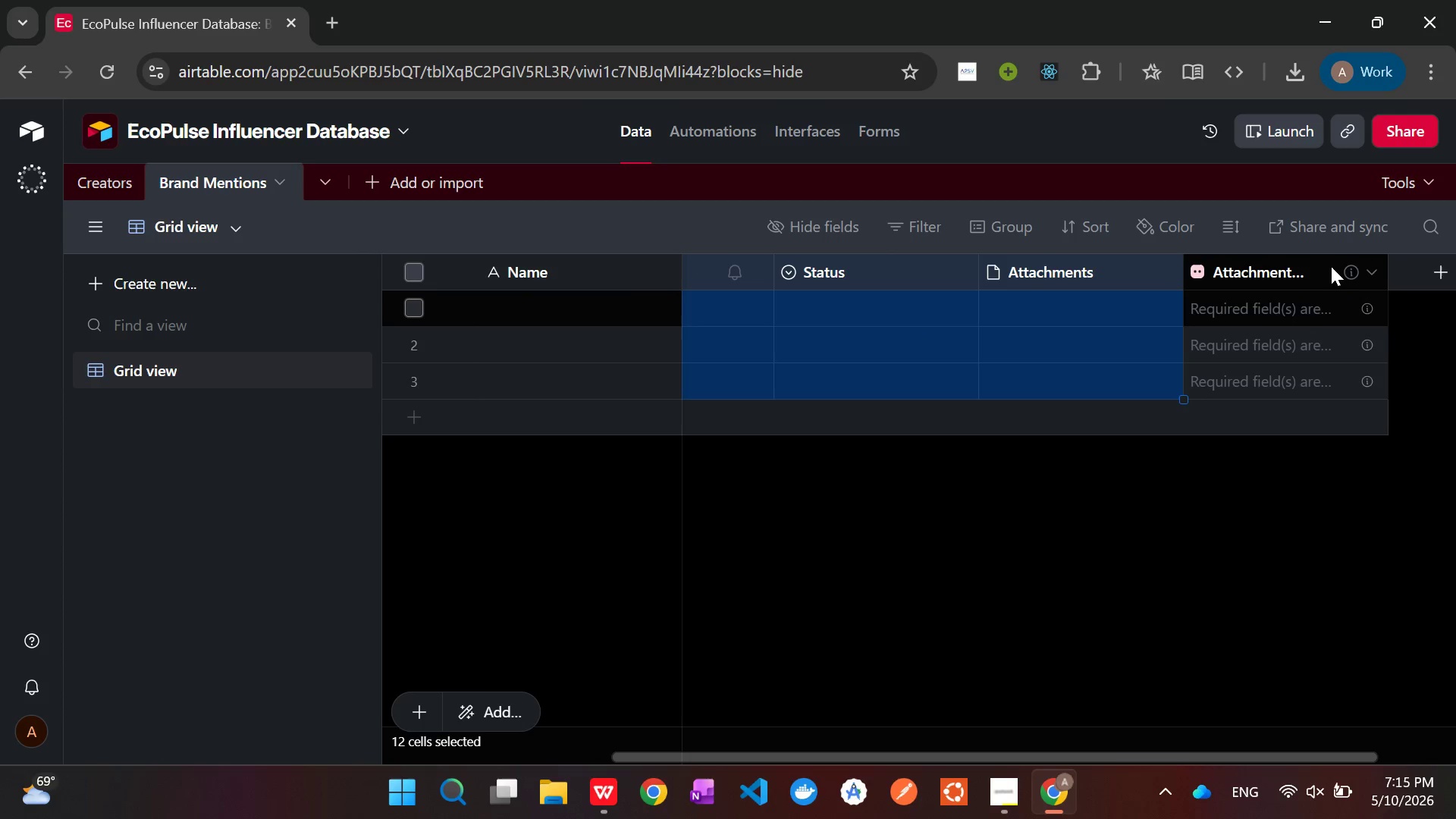 
hold_key(key=ControlLeft, duration=1.06)
left_click([1300, 267])
 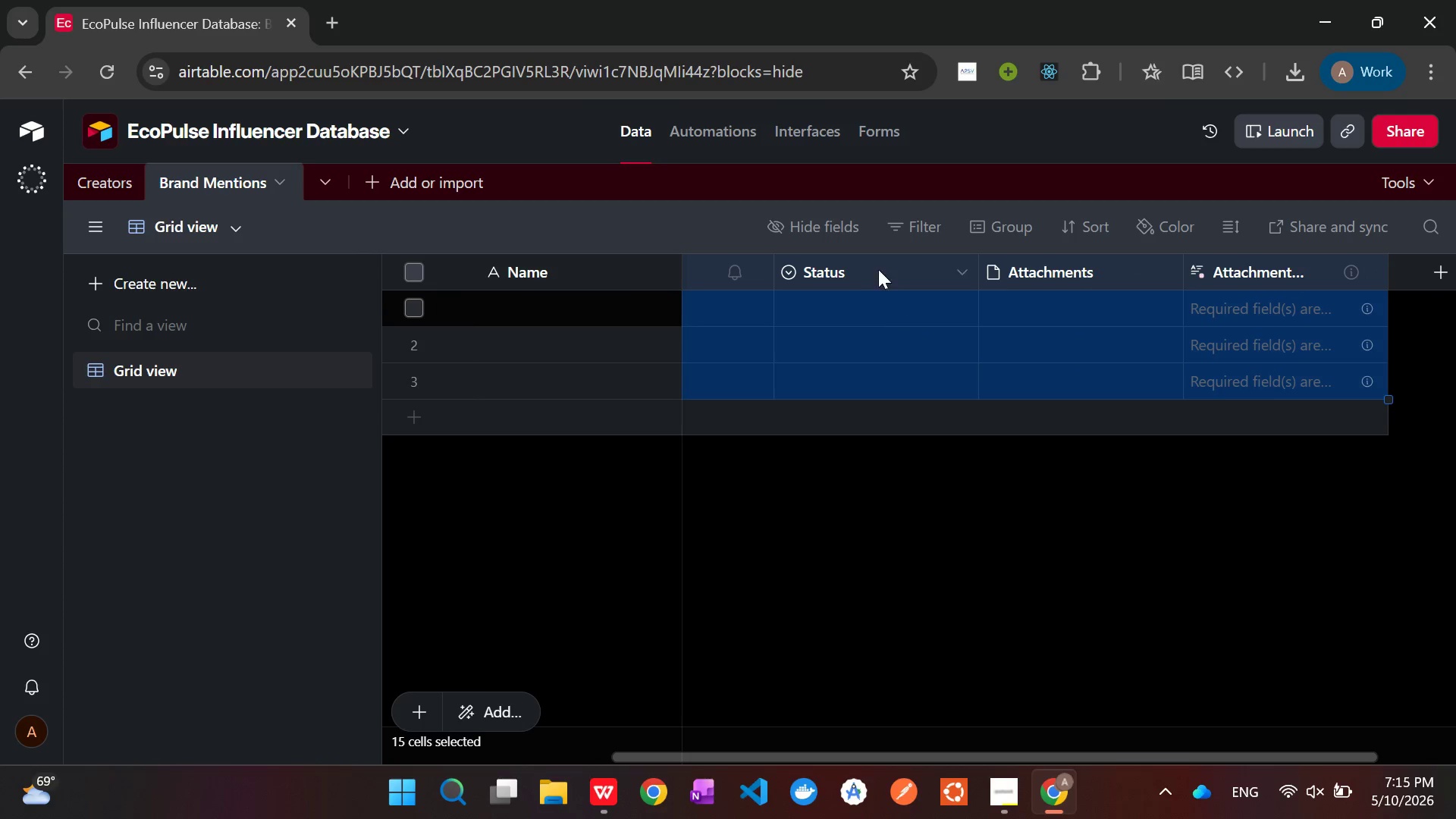 
right_click([872, 265])
 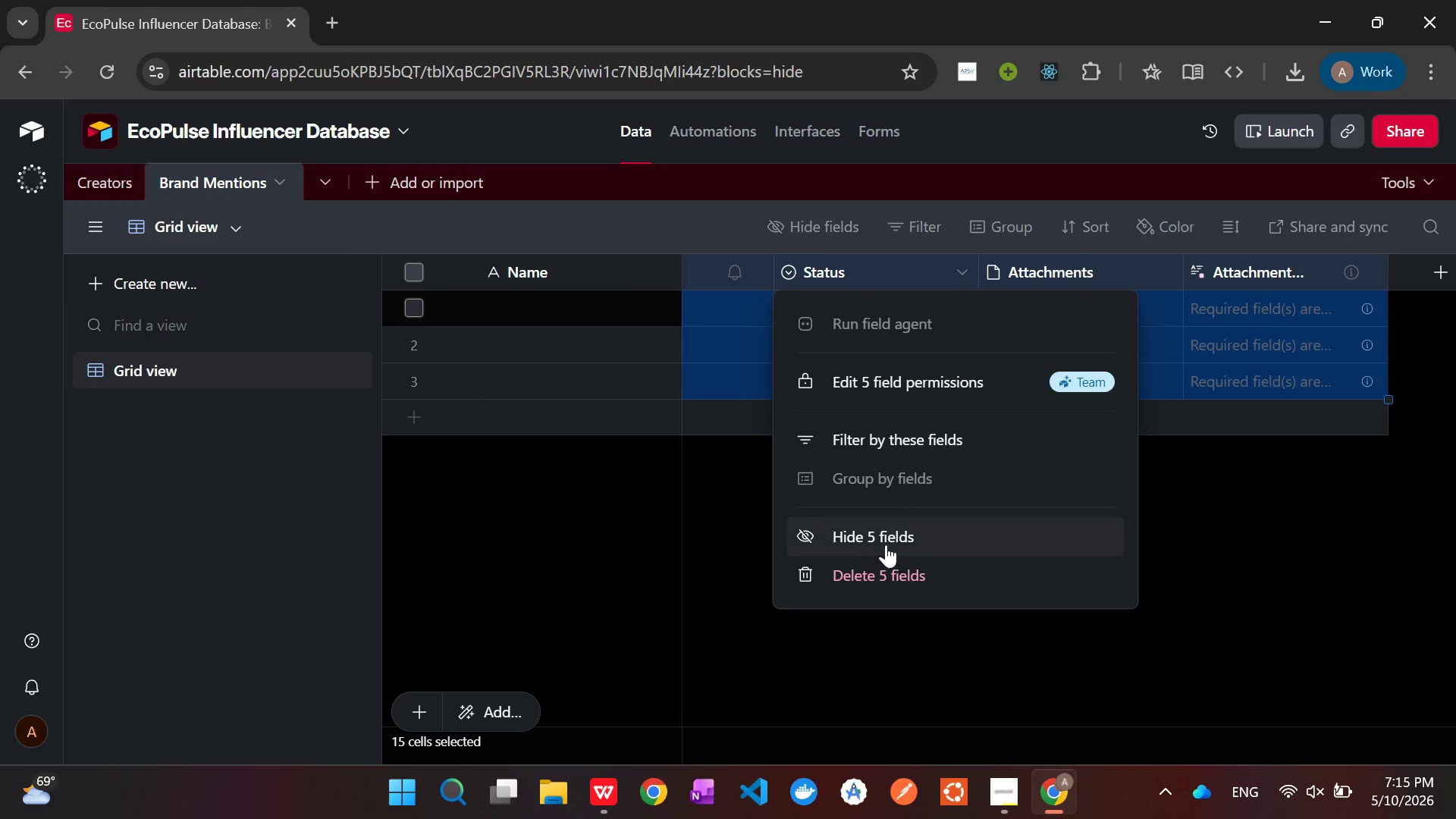 
left_click([886, 568])
 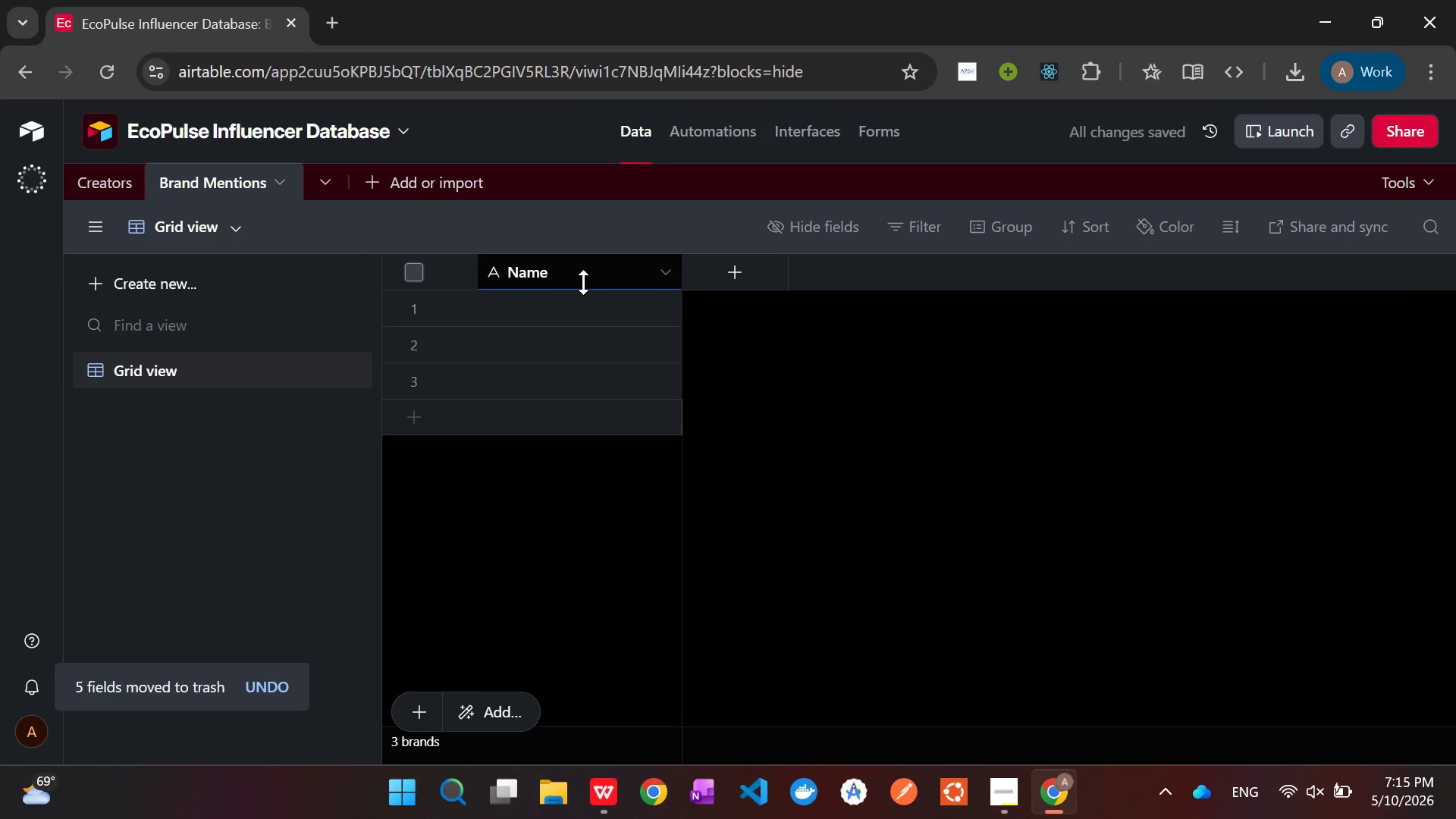 
double_click([557, 275])
 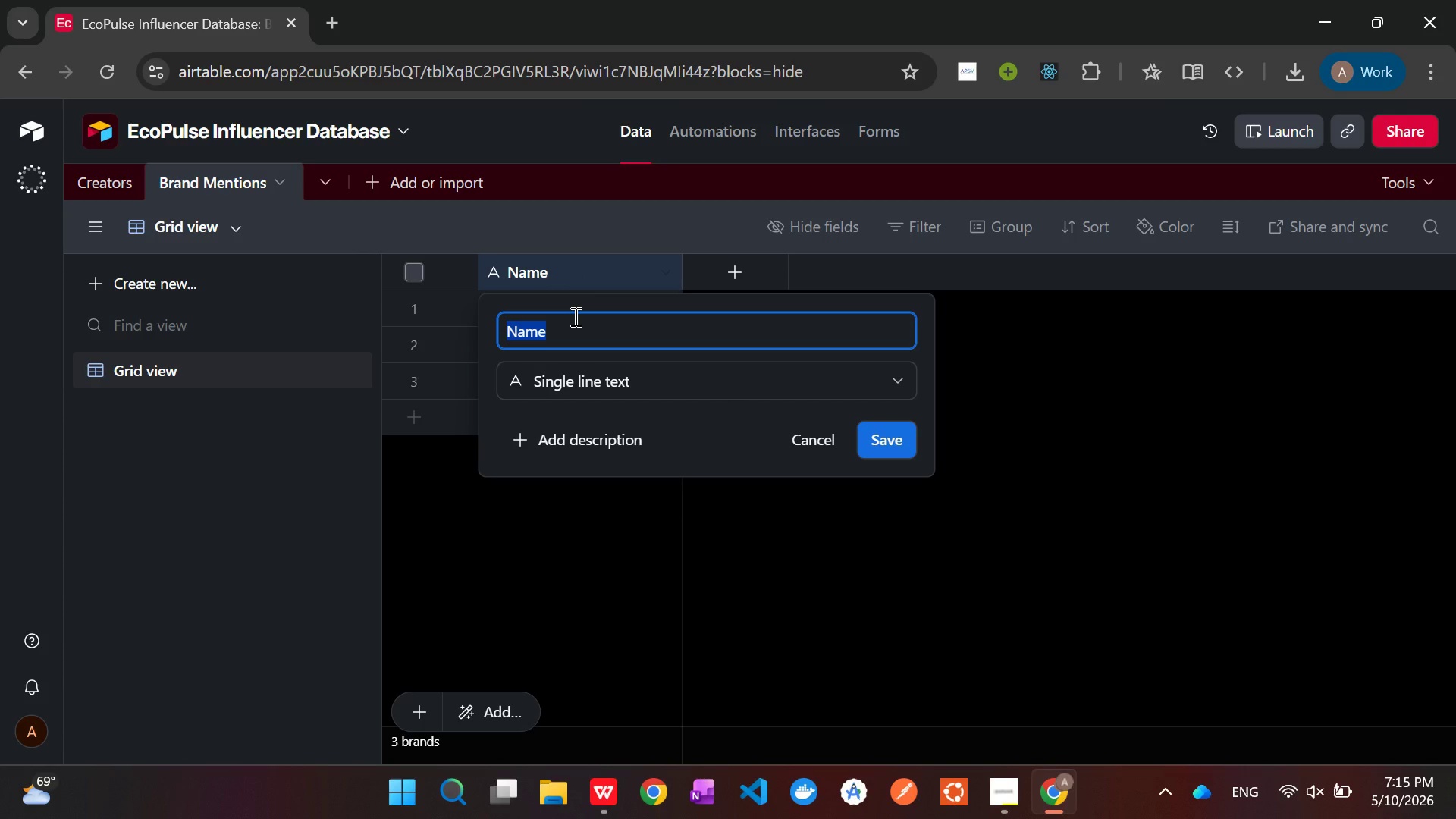 
wait(13.2)
 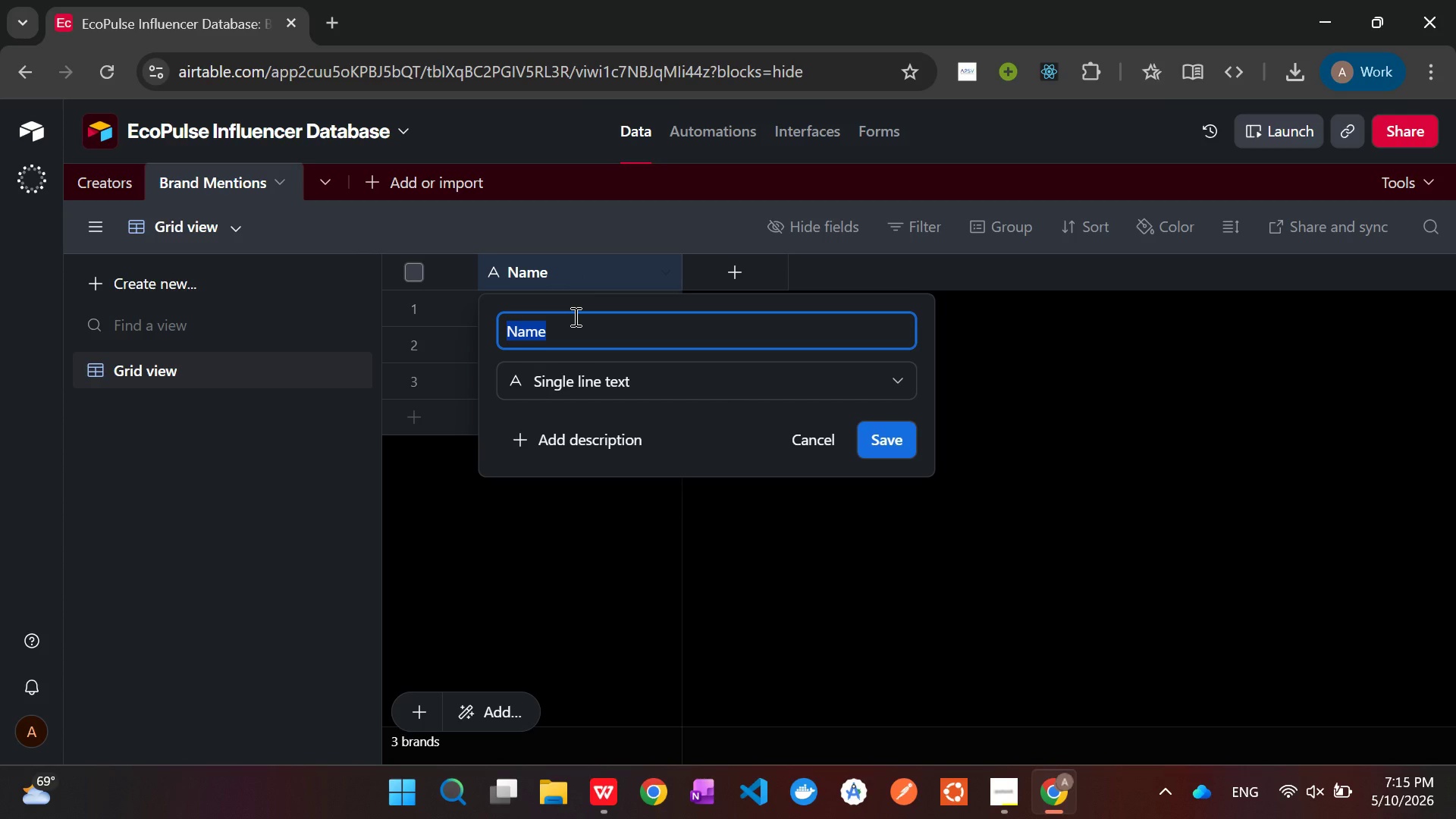 
left_click([576, 322])
 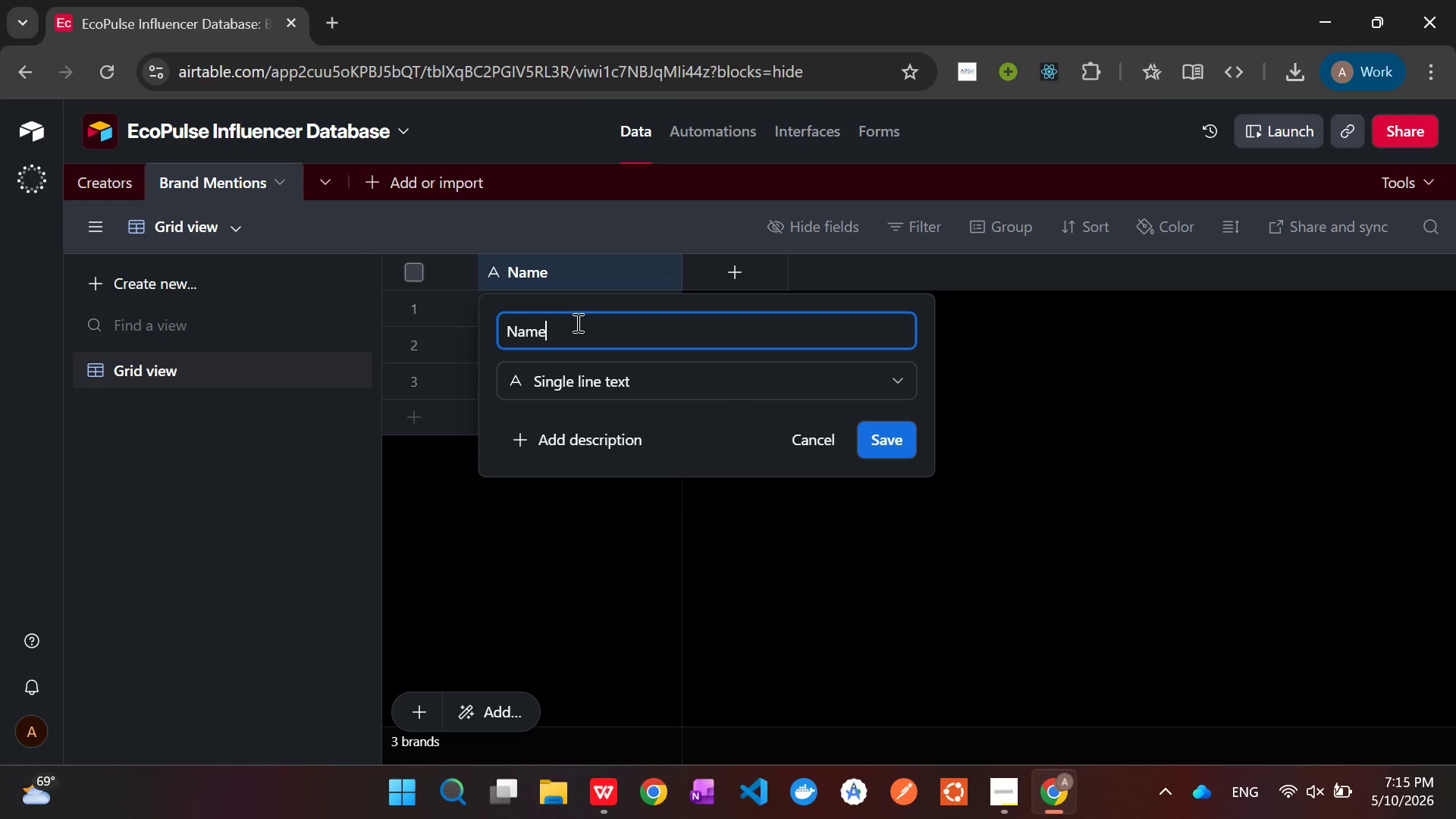 
type([Home]Brand )
 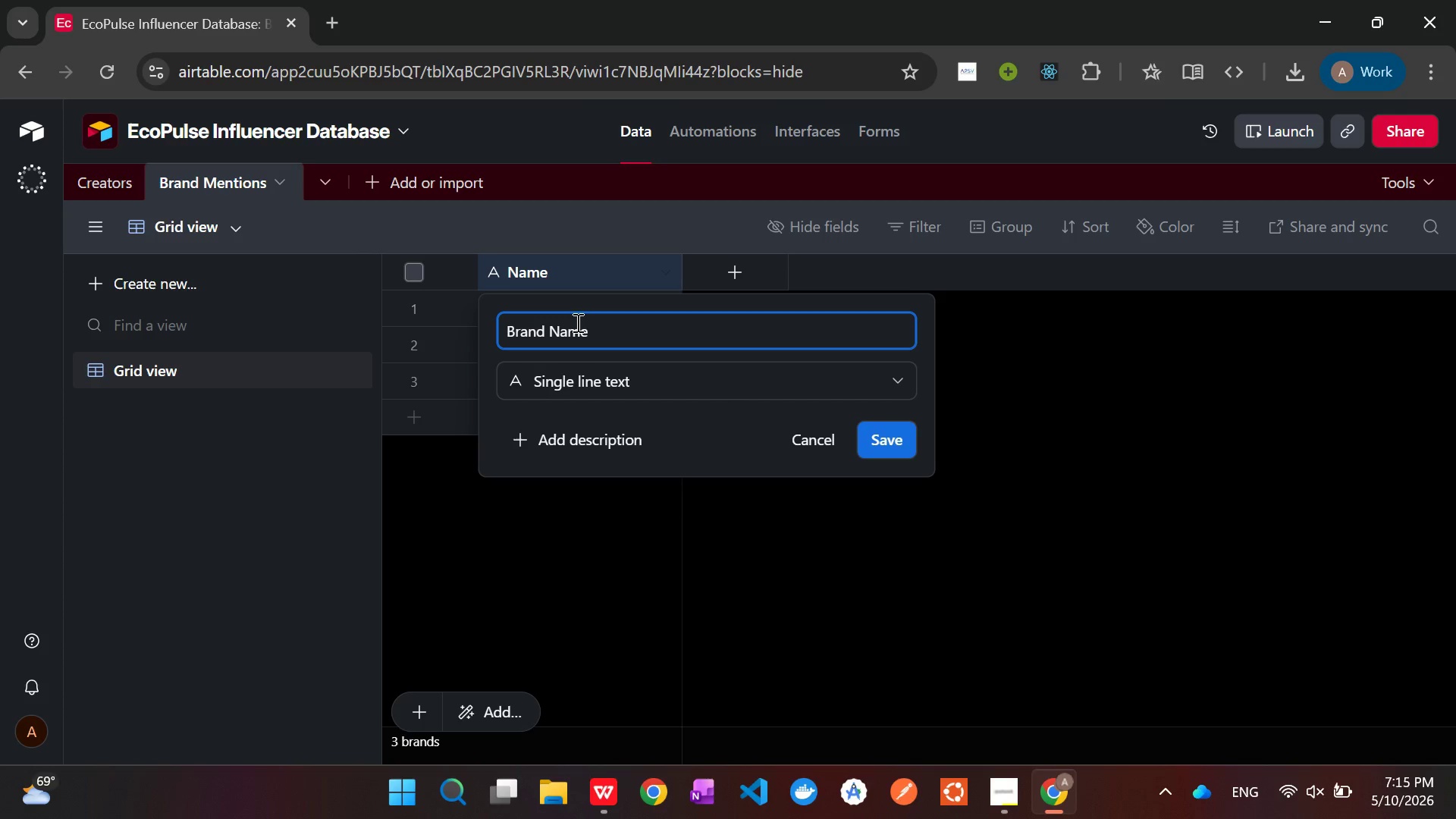 
wait(11.38)
 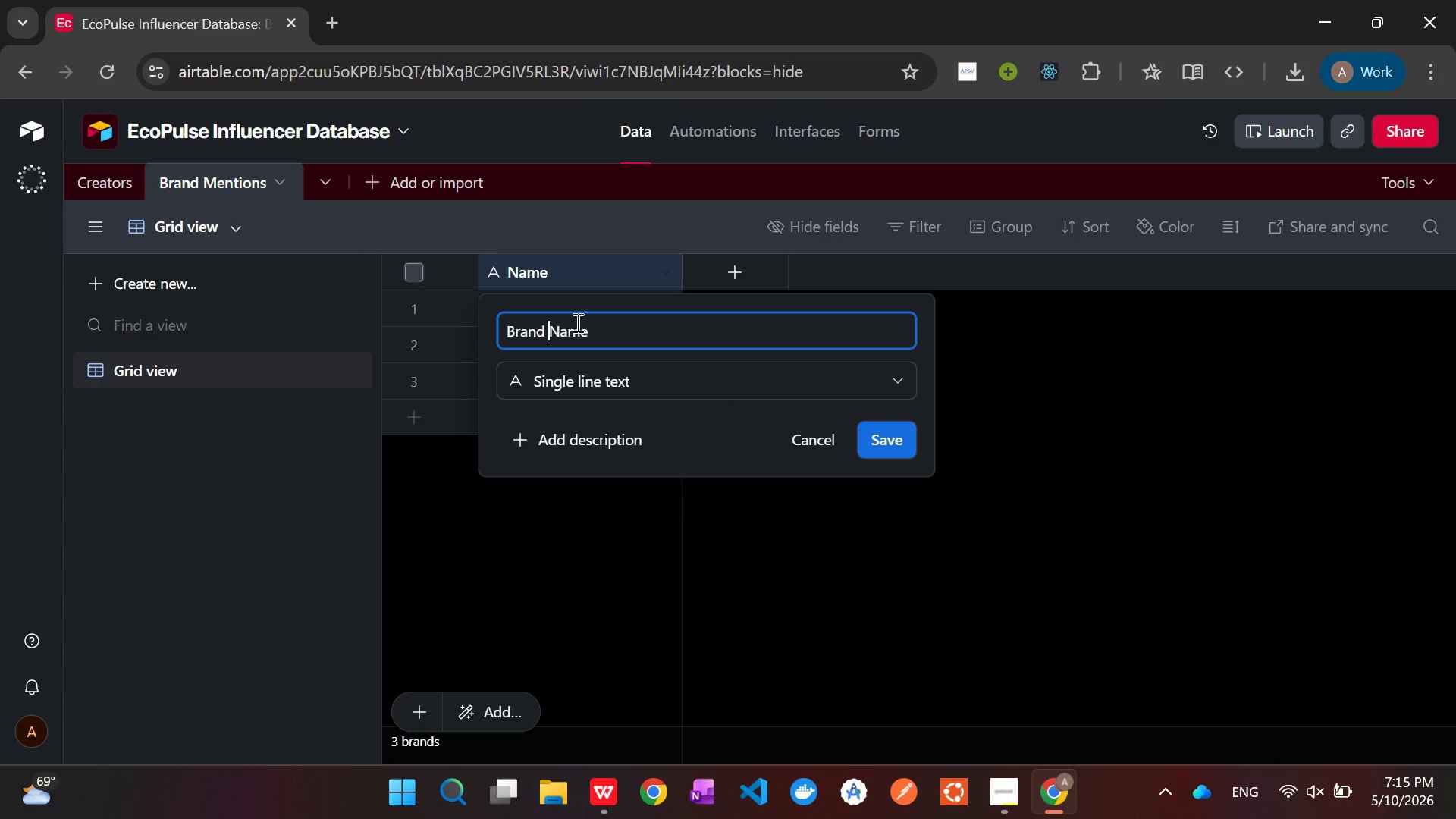 
left_click([902, 439])
 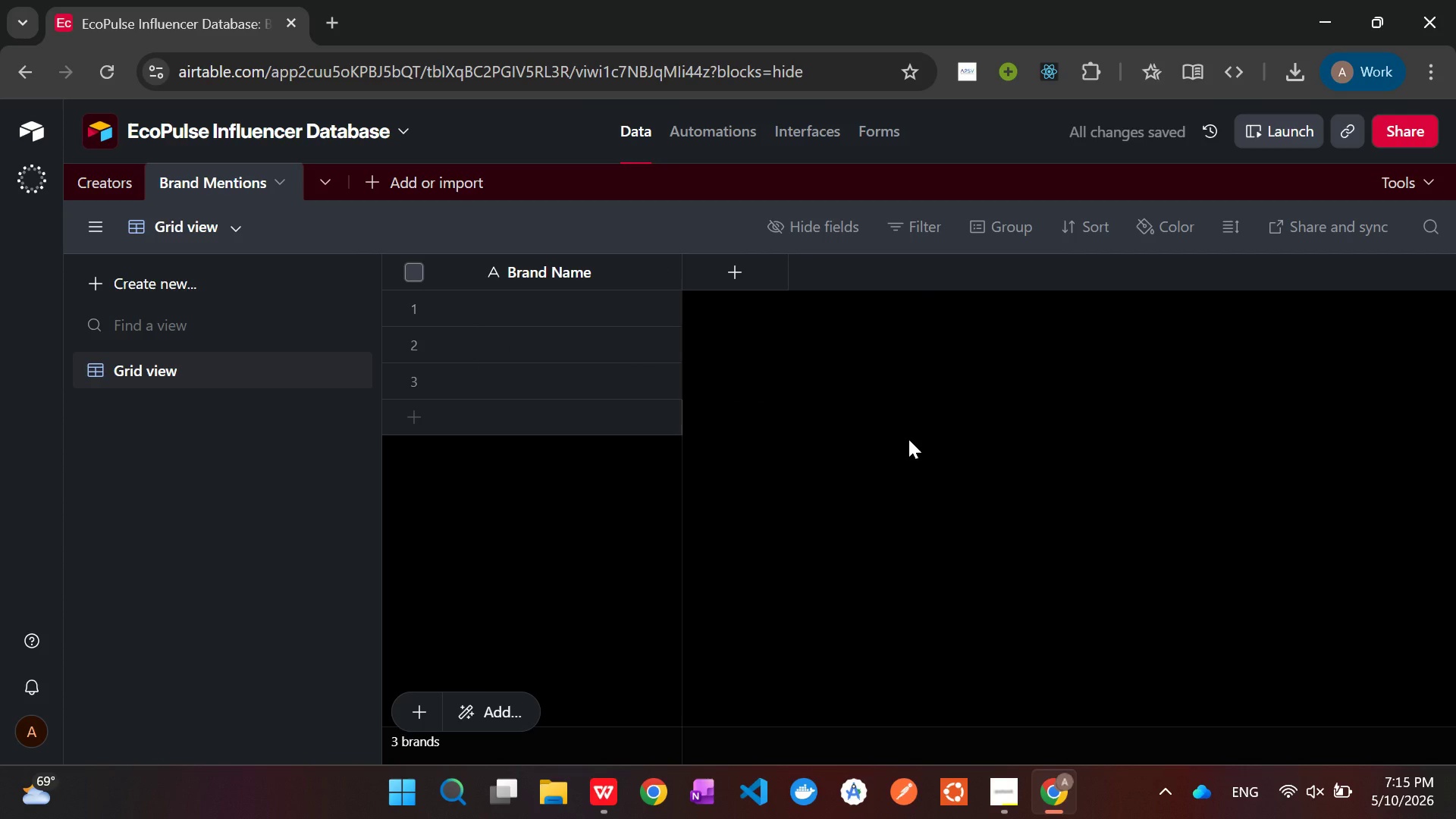 
wait(8.0)
 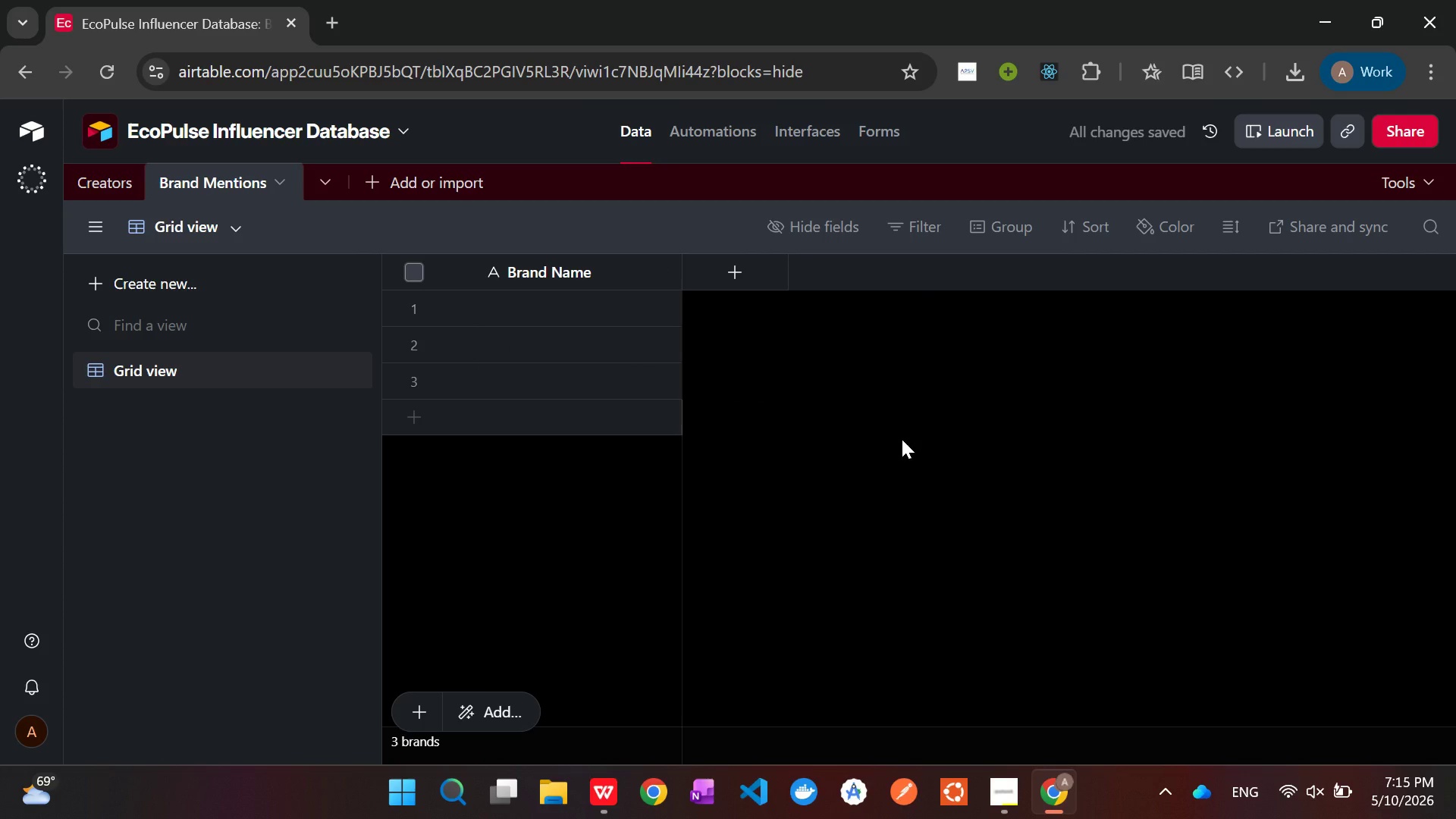 
left_click([413, 315])
 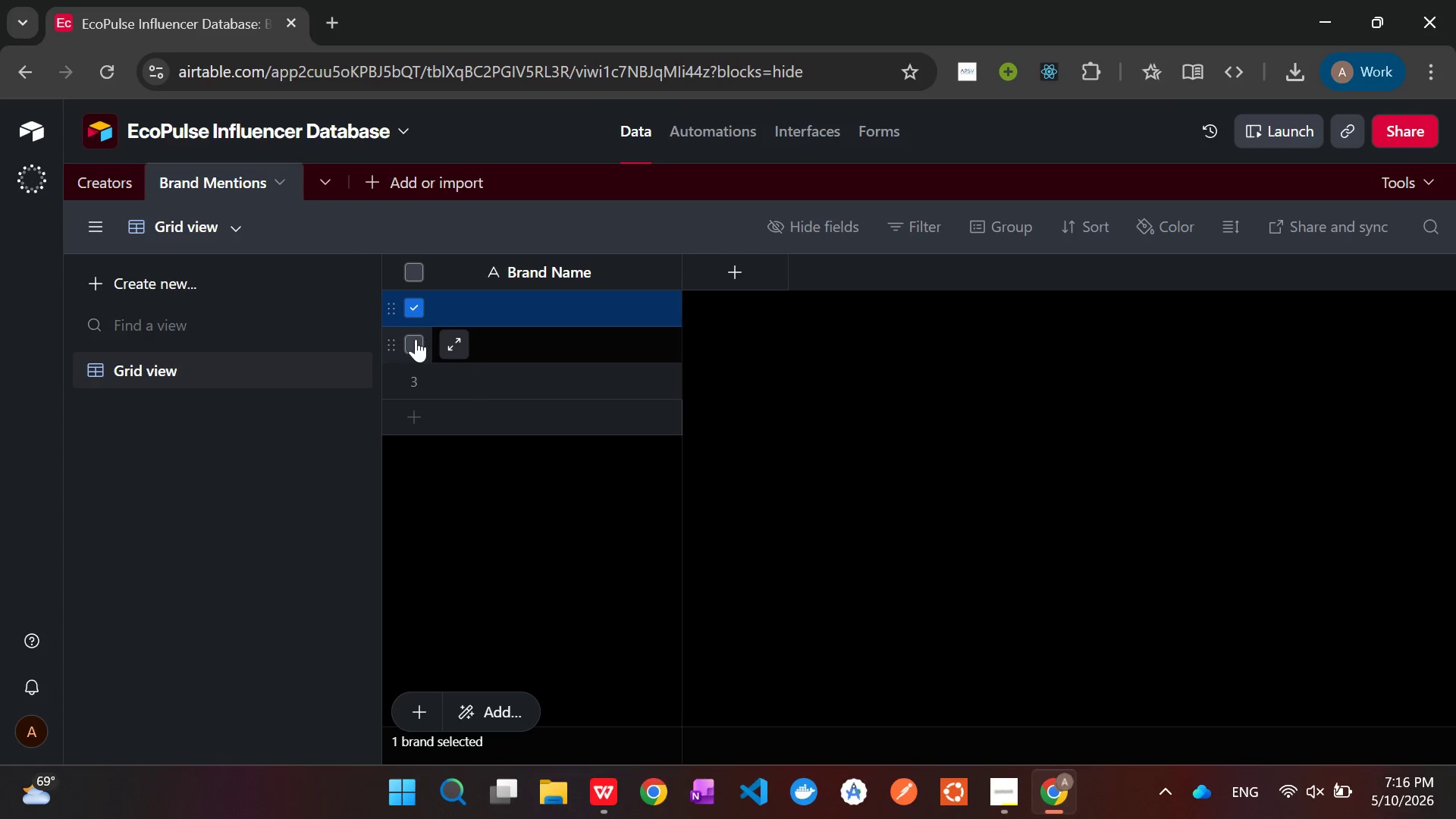 
left_click([416, 341])
 